 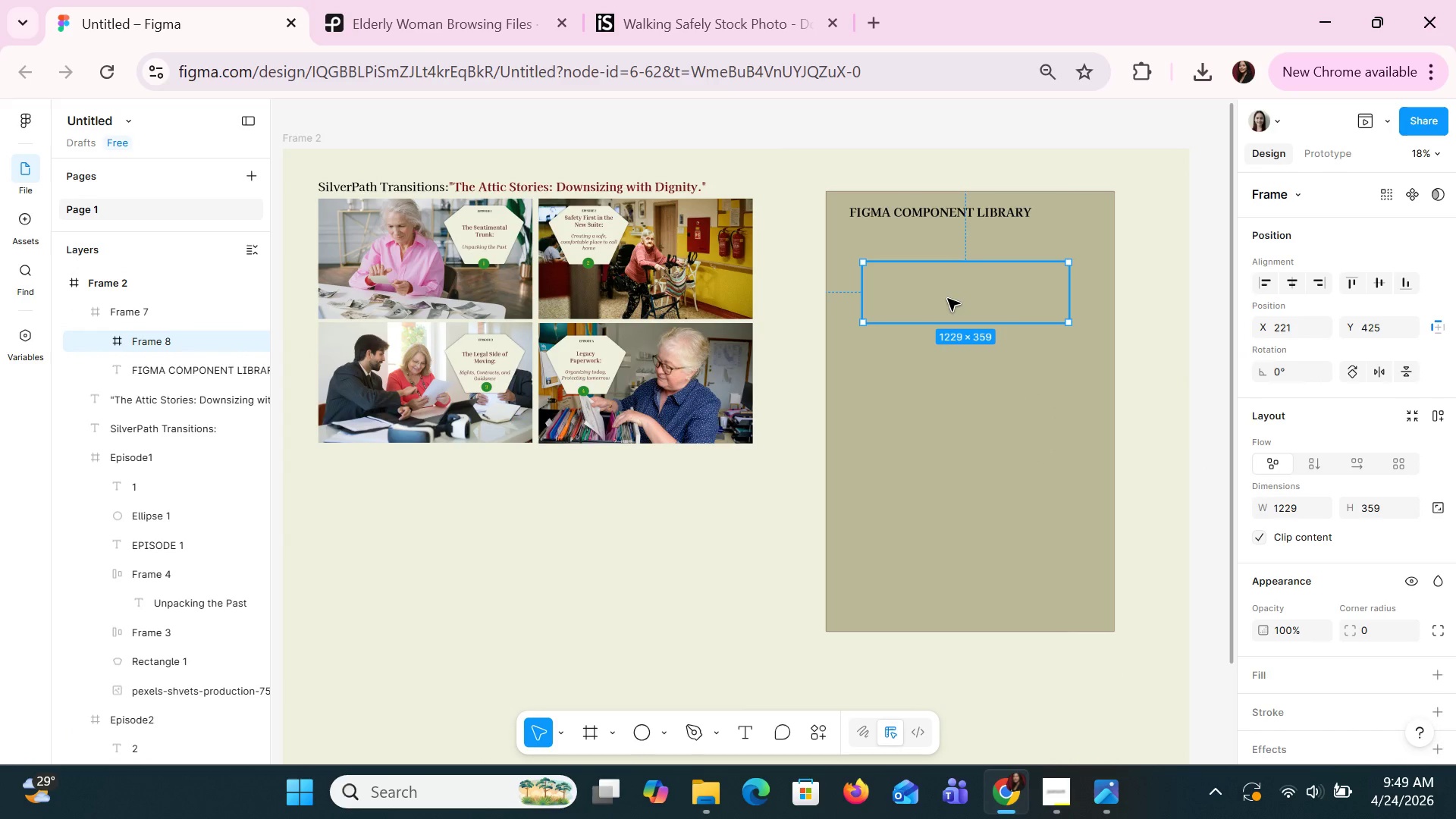 
scroll: coordinate [1302, 564], scroll_direction: down, amount: 2.0
 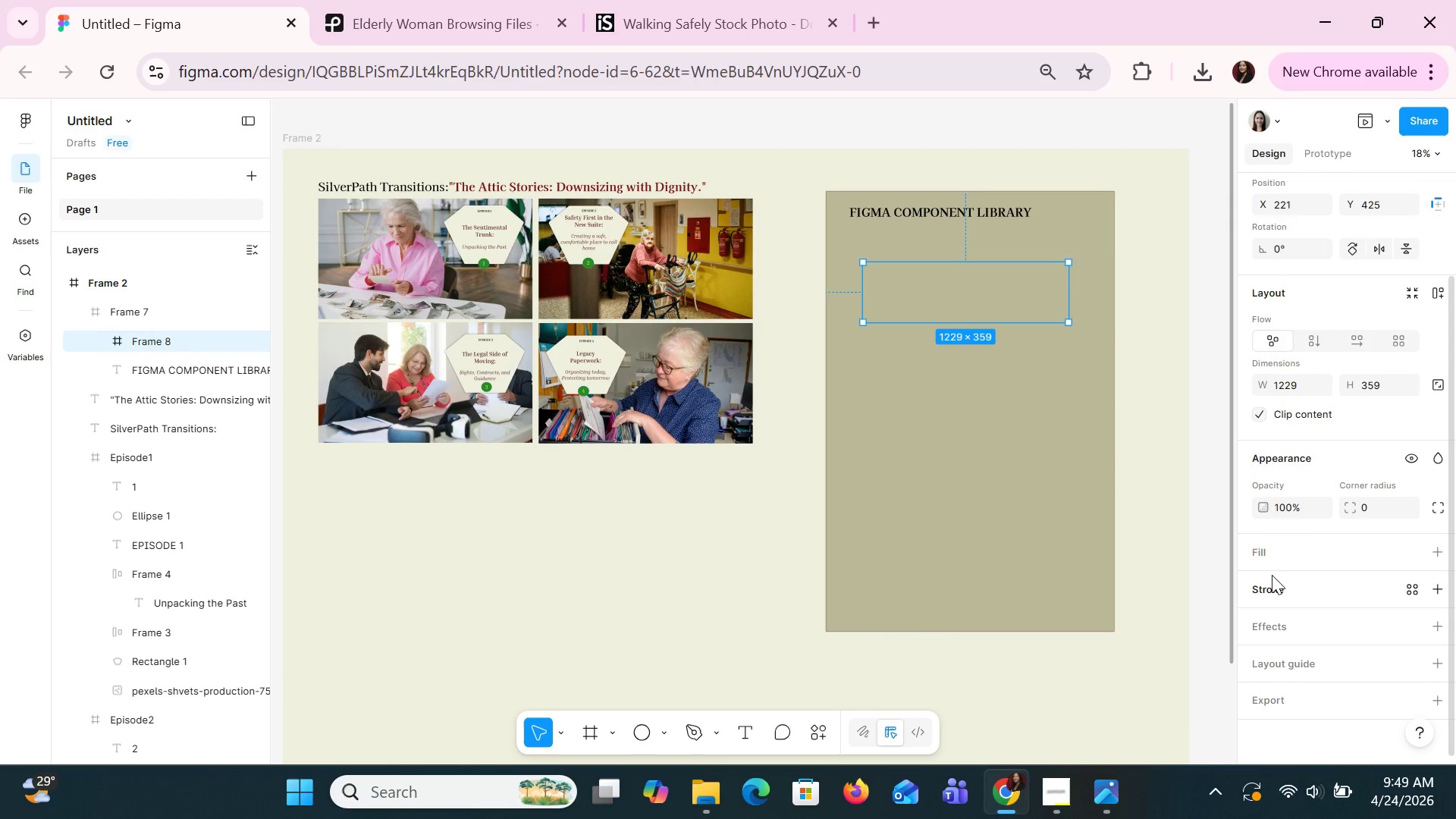 
left_click([1257, 551])
 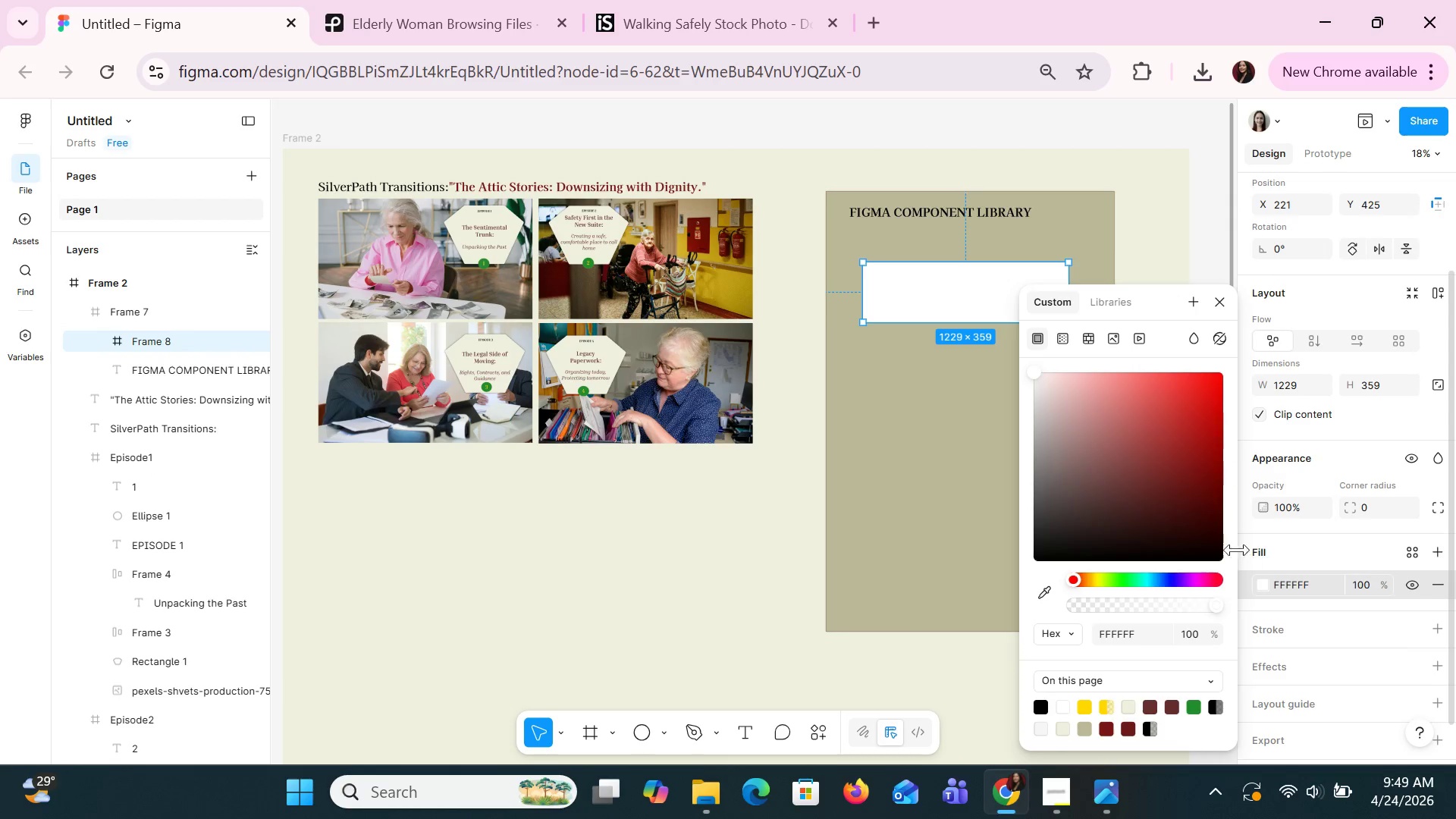 
left_click([1130, 645])
 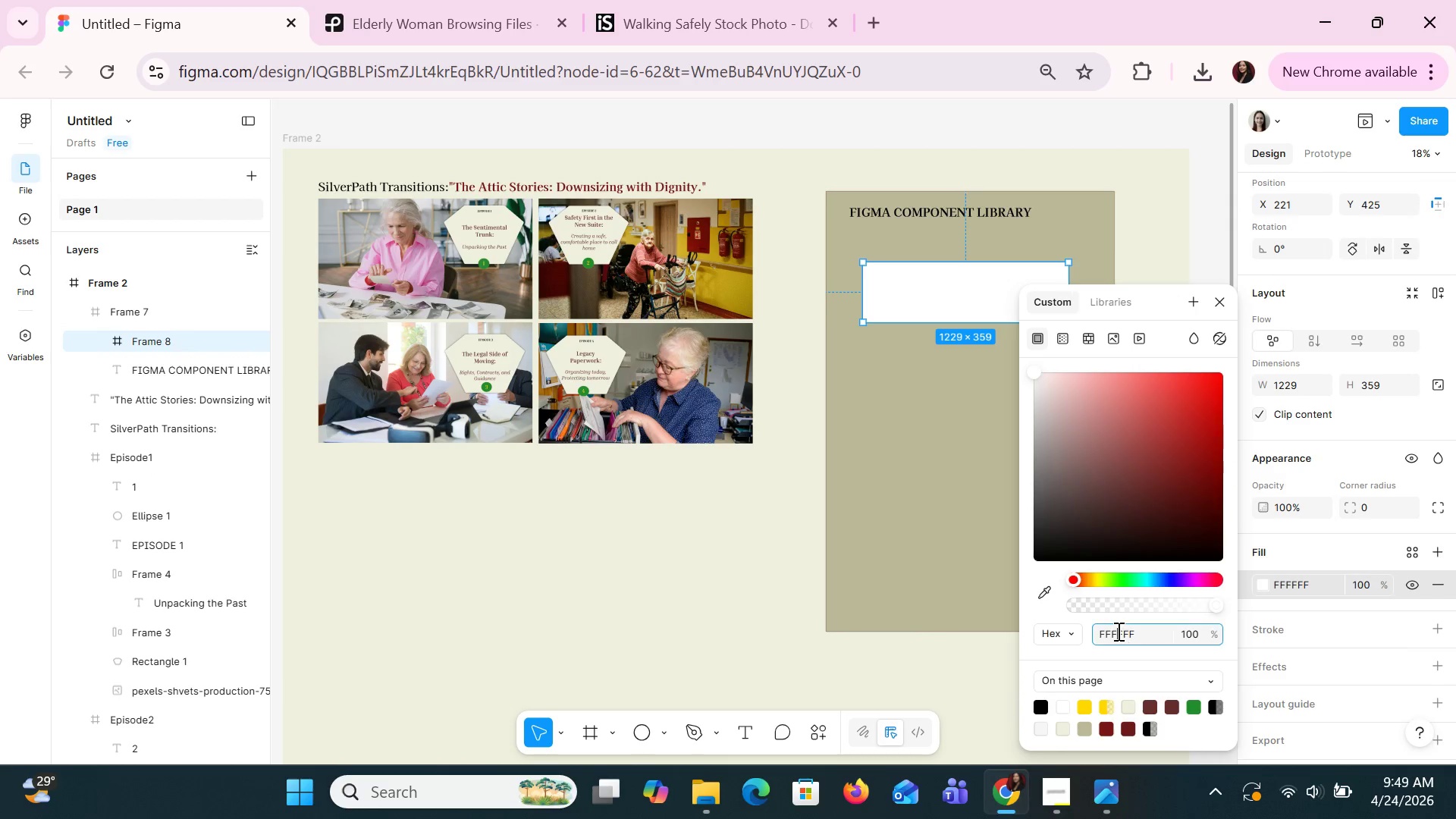 
left_click([1117, 631])
 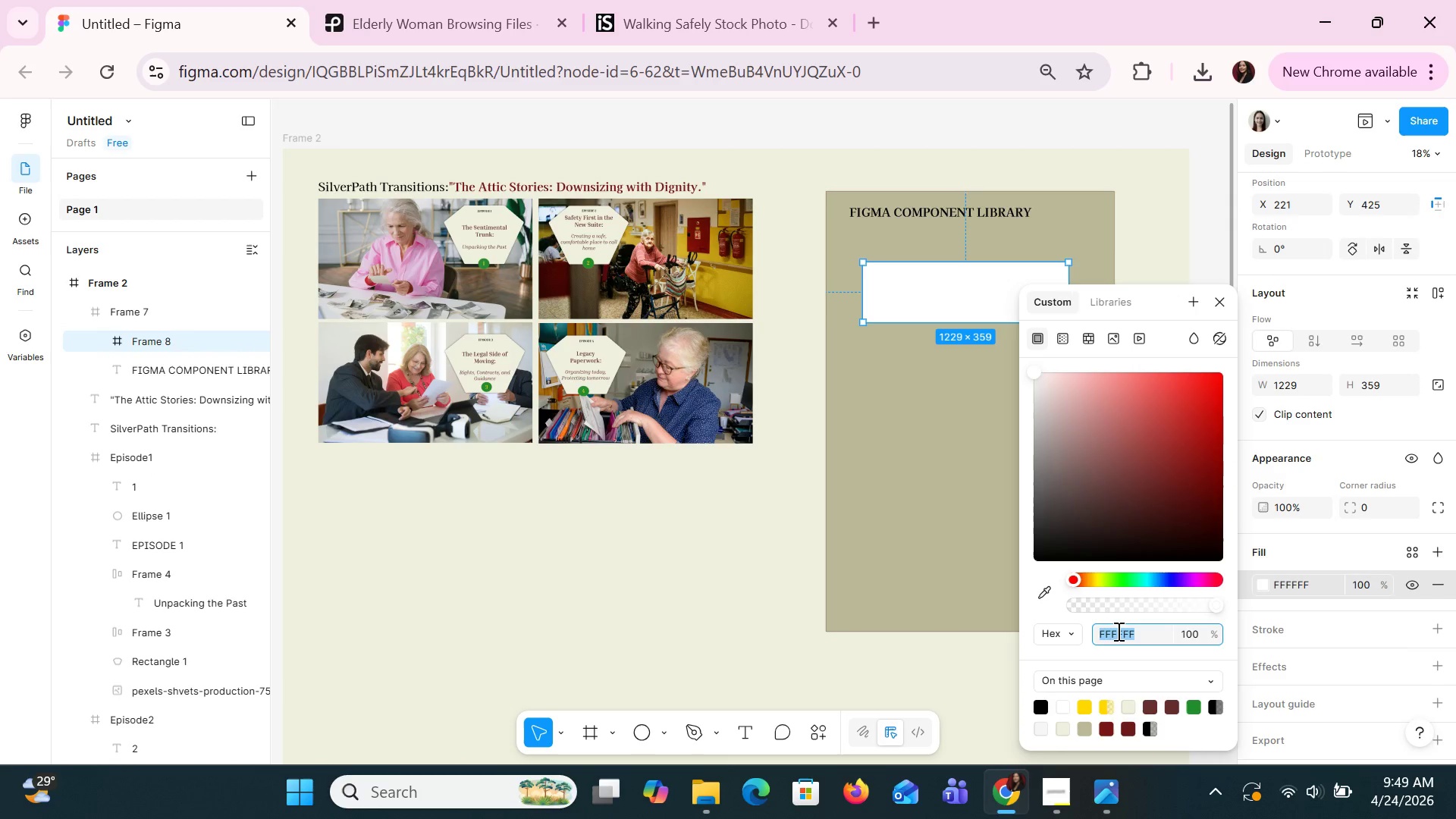 
type(GREY)
 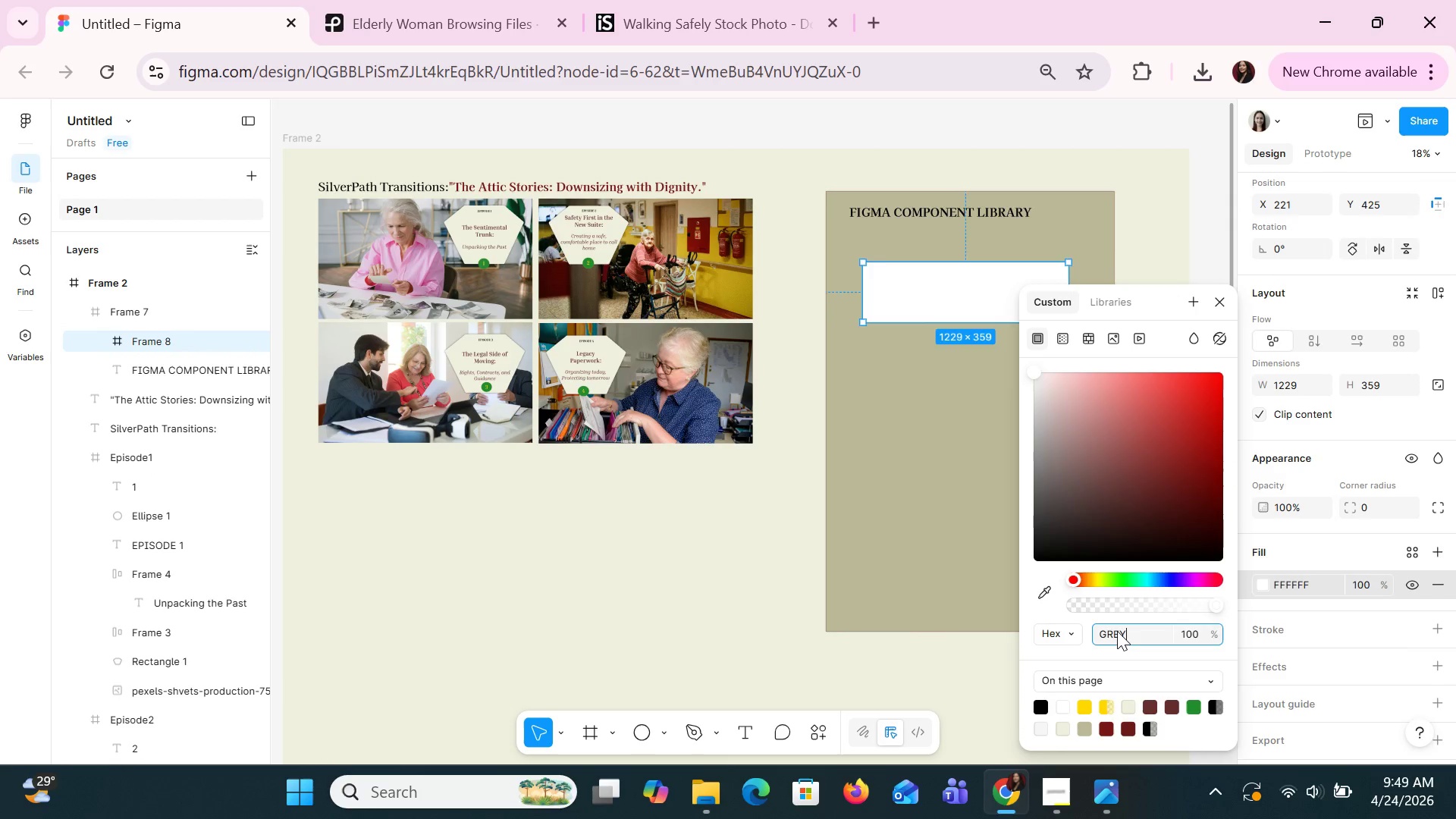 
key(Enter)
 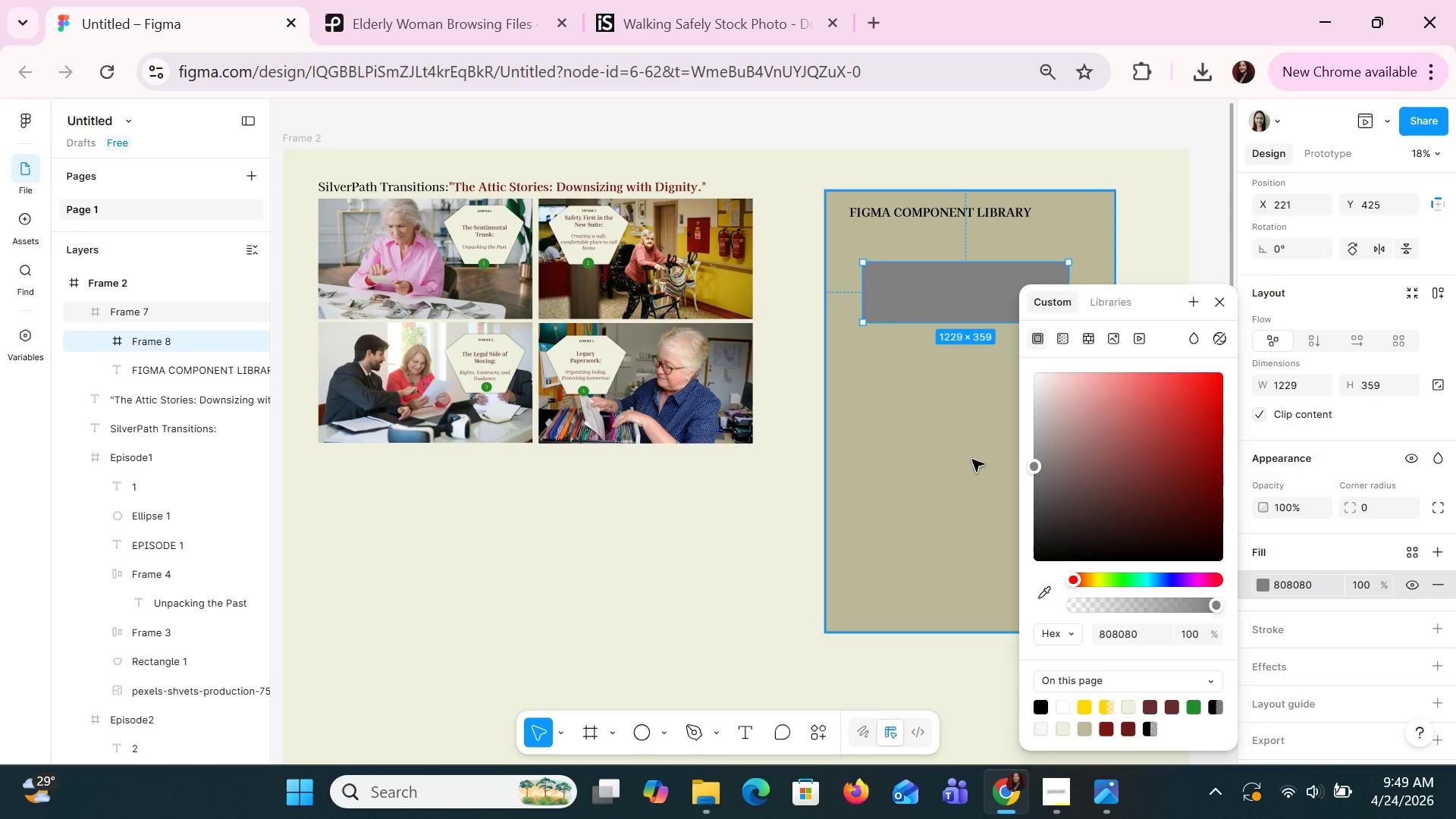 
left_click_drag(start_coordinate=[1034, 461], to_coordinate=[1037, 428])
 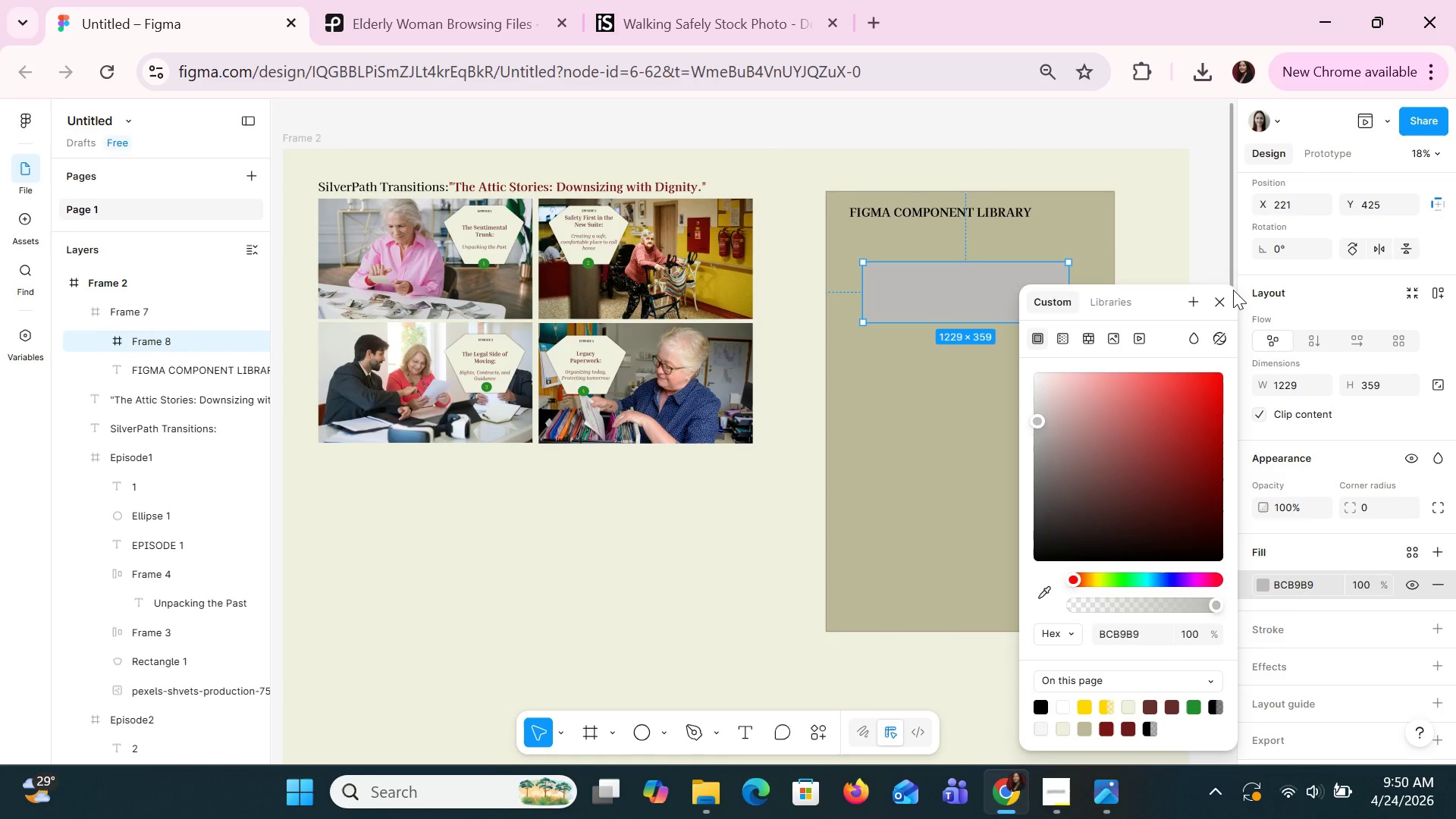 
left_click([1221, 295])
 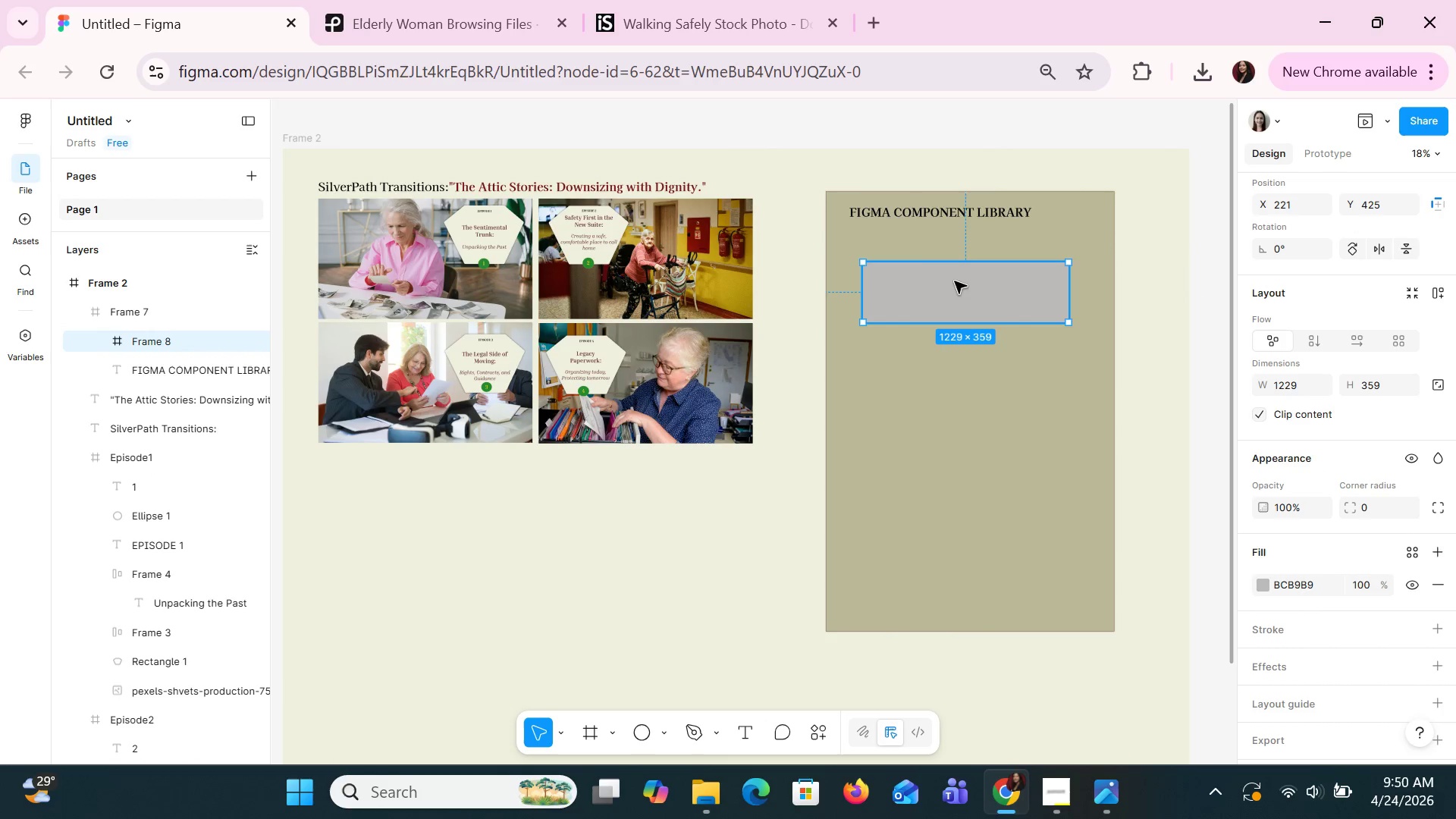 
left_click_drag(start_coordinate=[952, 291], to_coordinate=[938, 275])
 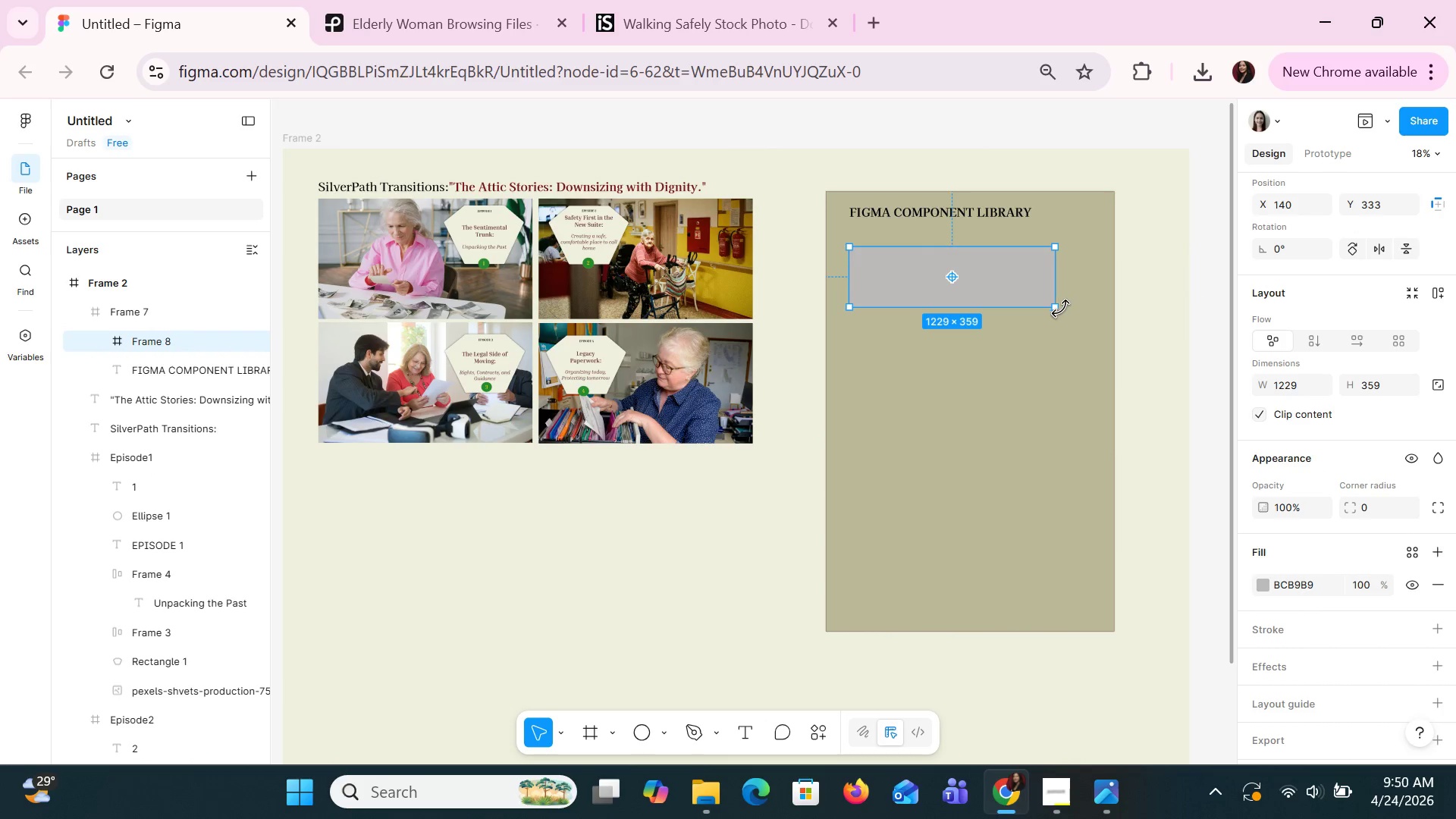 
left_click_drag(start_coordinate=[1009, 308], to_coordinate=[1015, 338])
 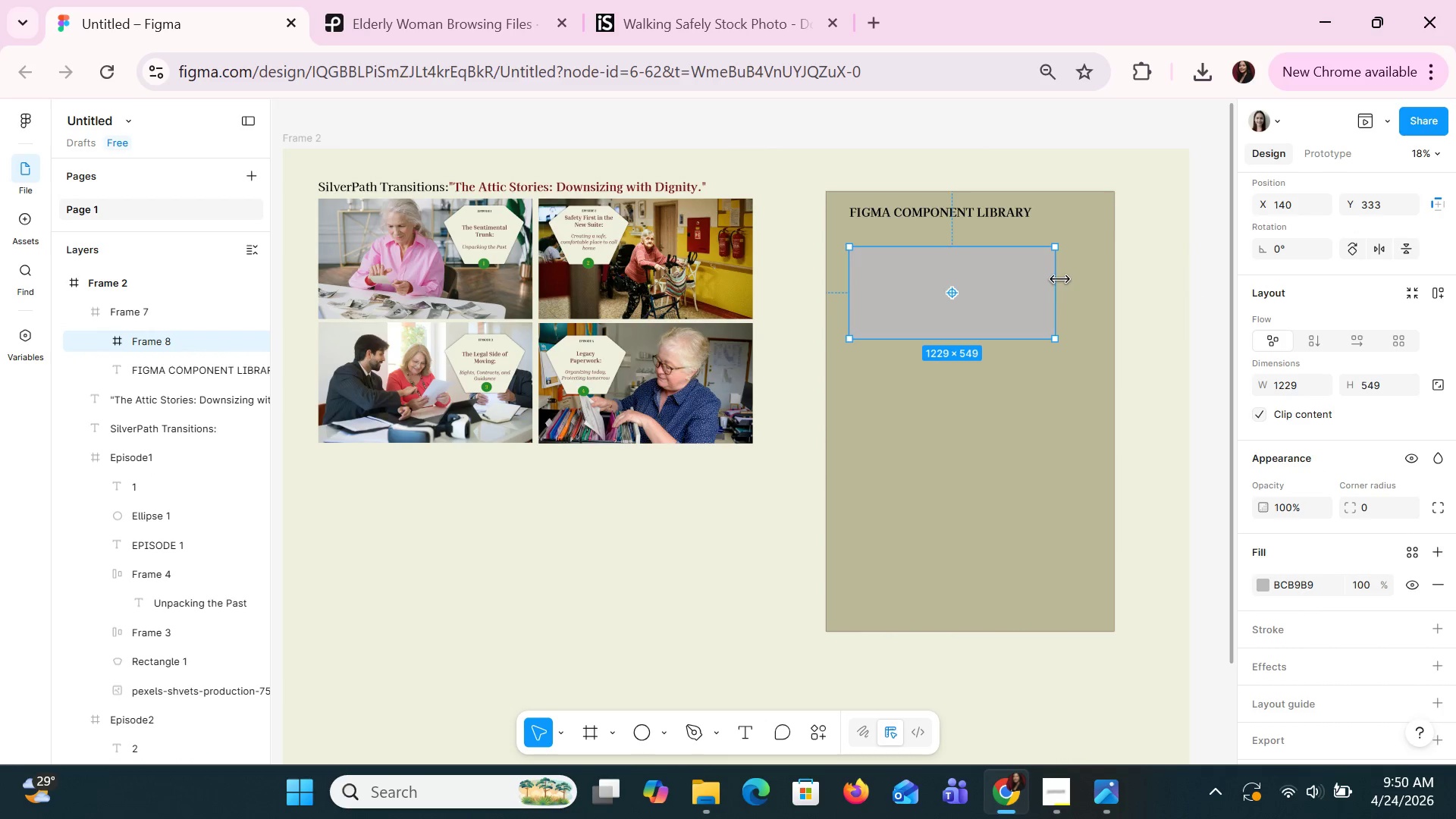 
left_click_drag(start_coordinate=[1060, 280], to_coordinate=[1069, 282])
 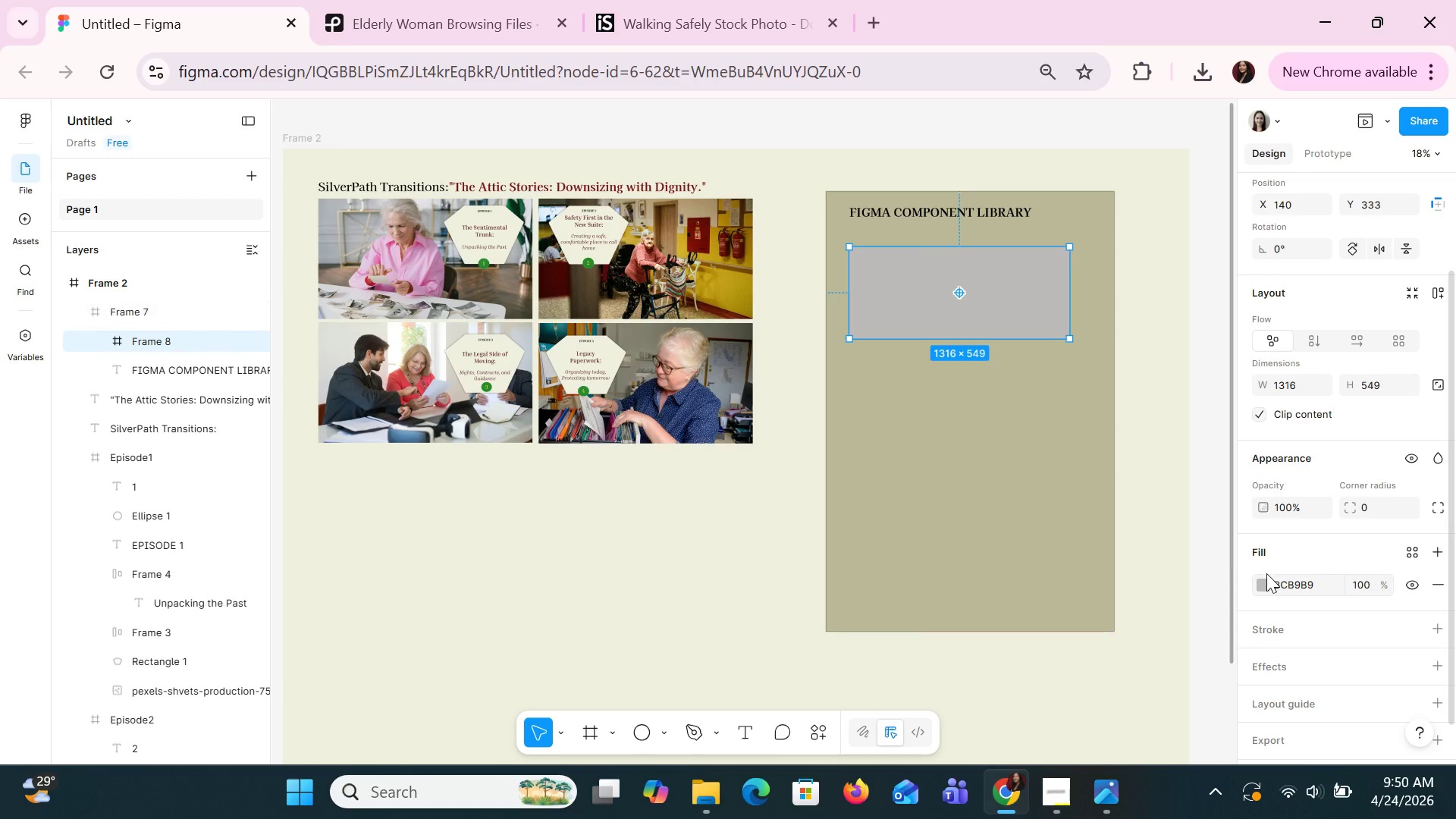 
scroll: coordinate [1268, 575], scroll_direction: down, amount: 2.0
 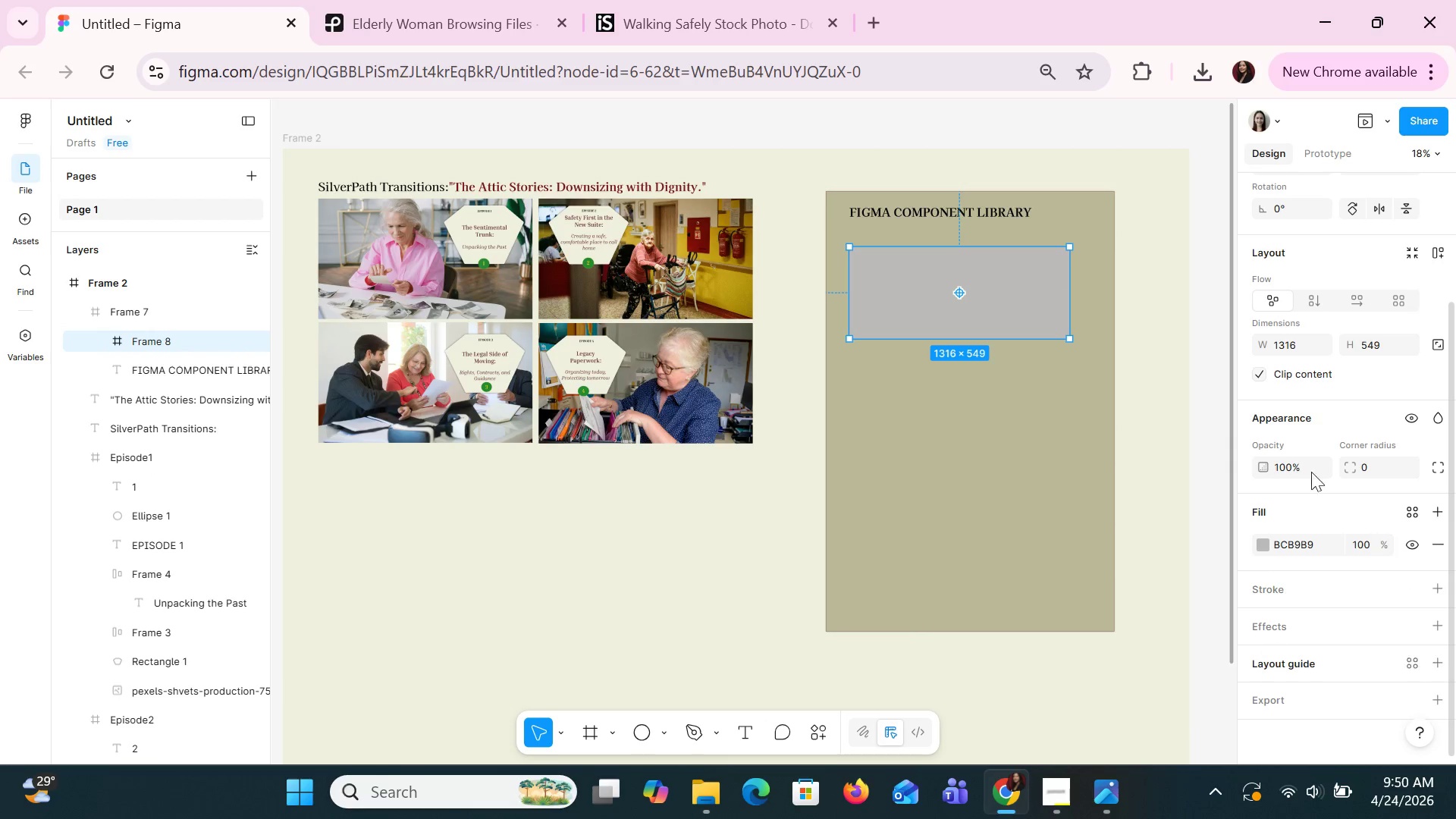 
left_click([1373, 347])
 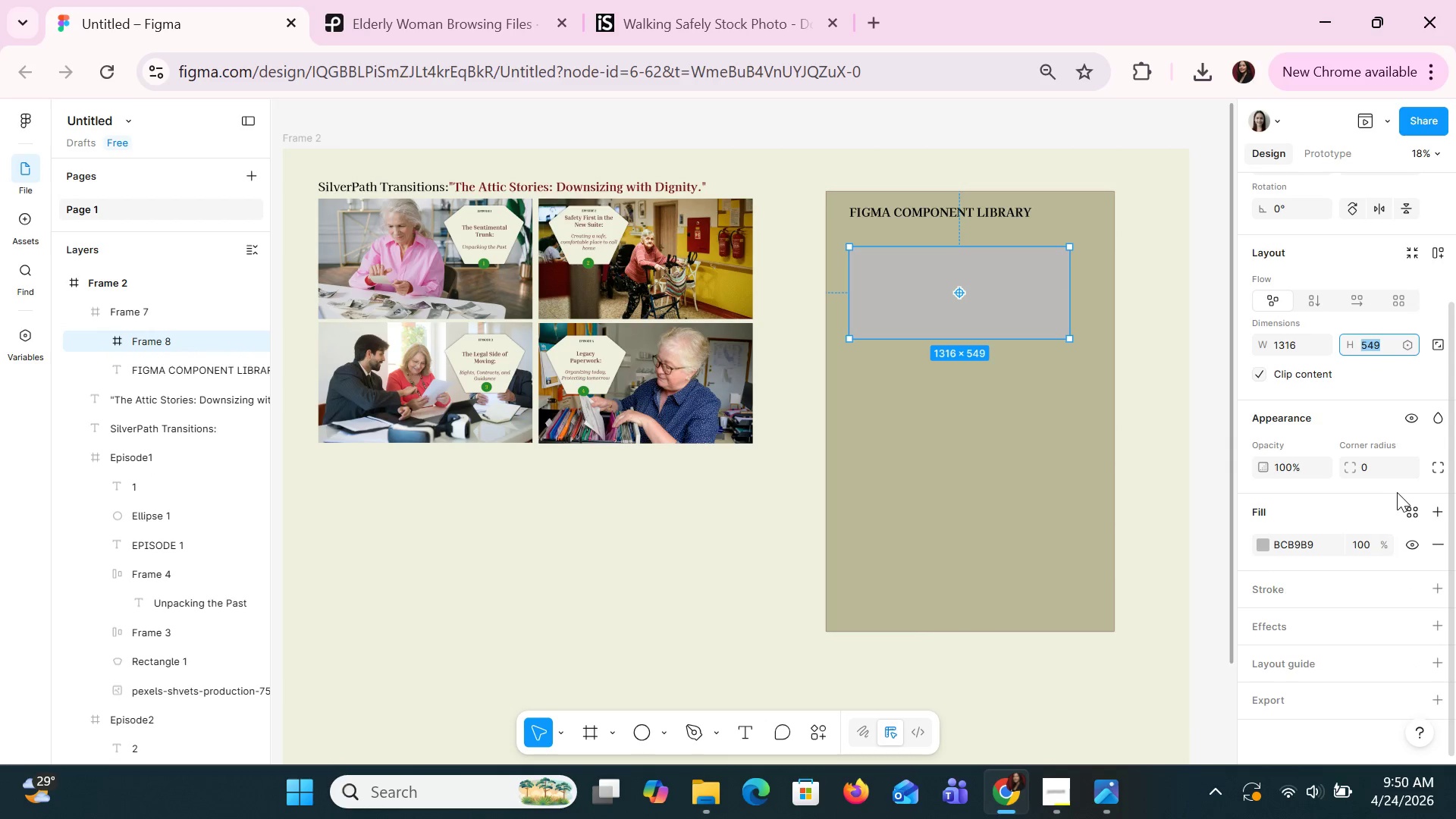 
left_click([1372, 463])
 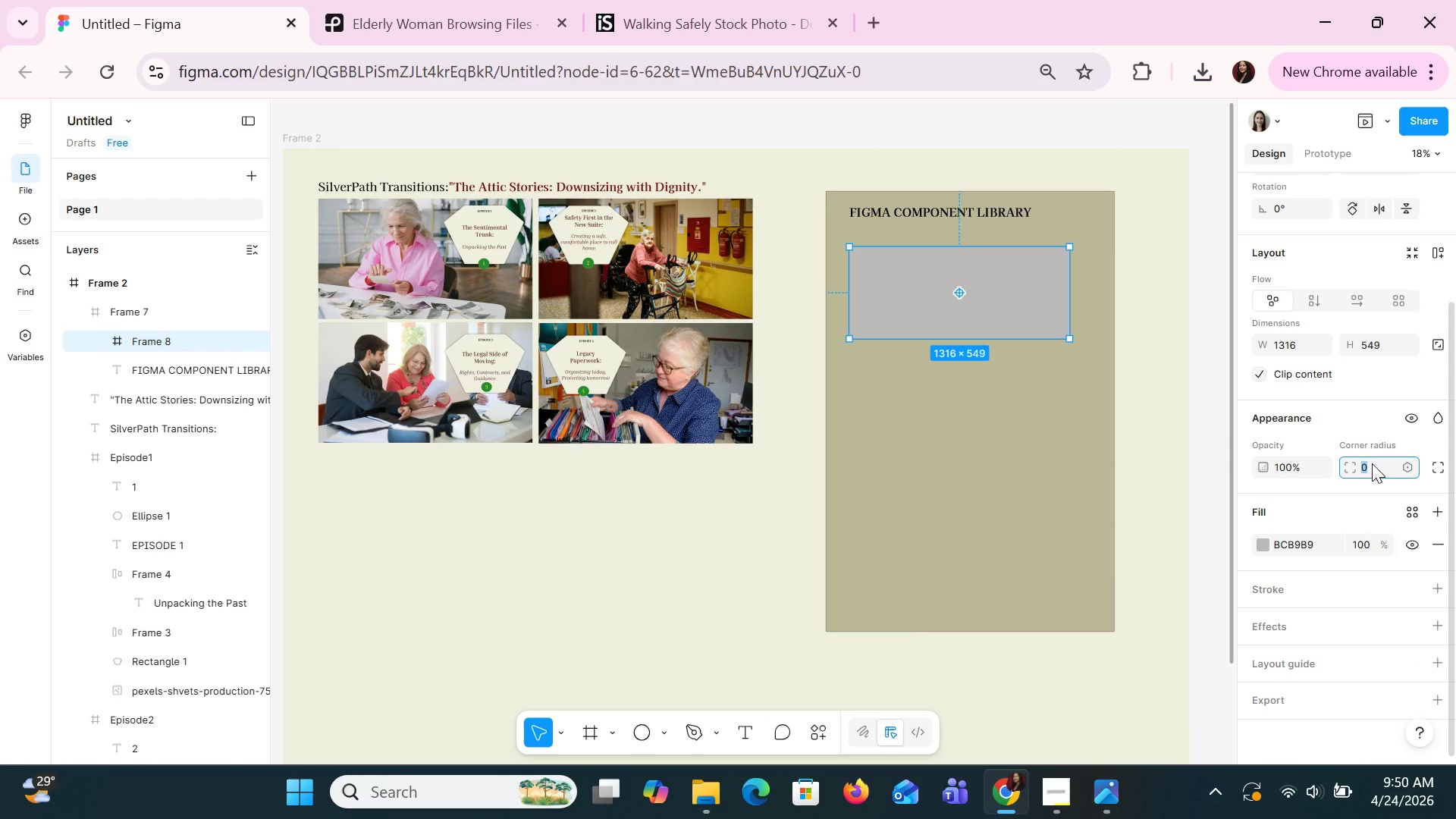 
key(5)
 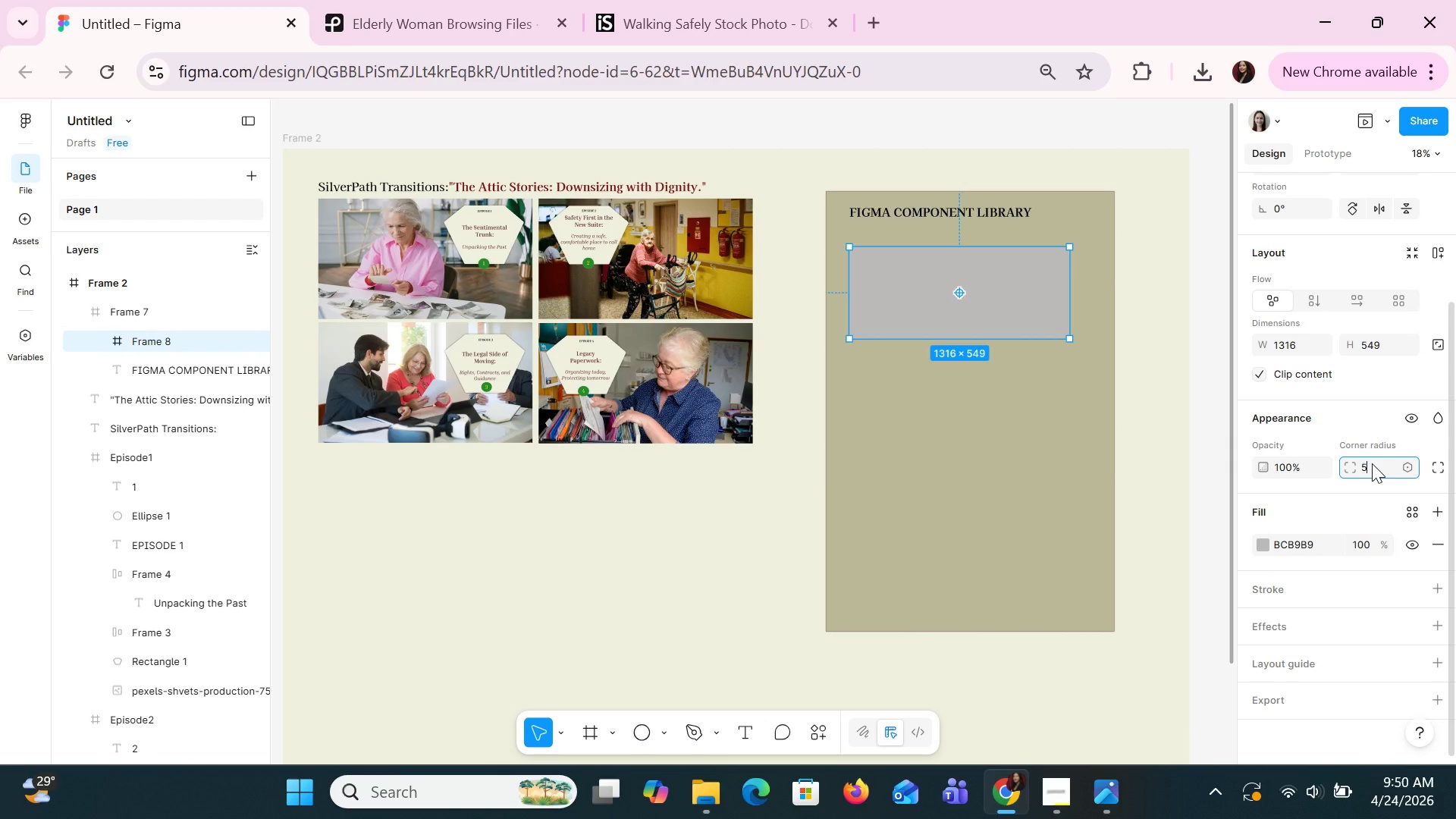 
key(Enter)
 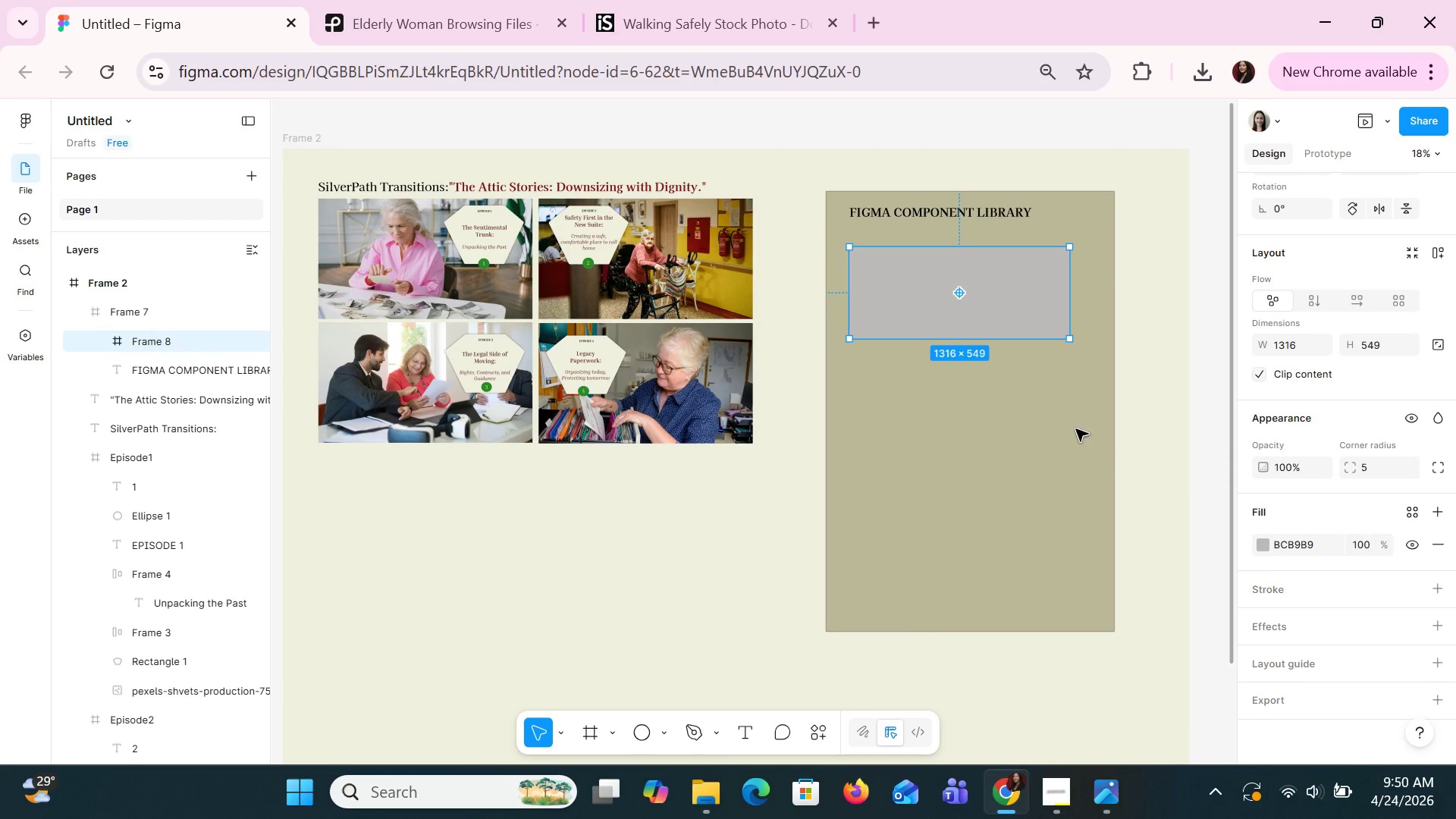 
left_click([1063, 428])
 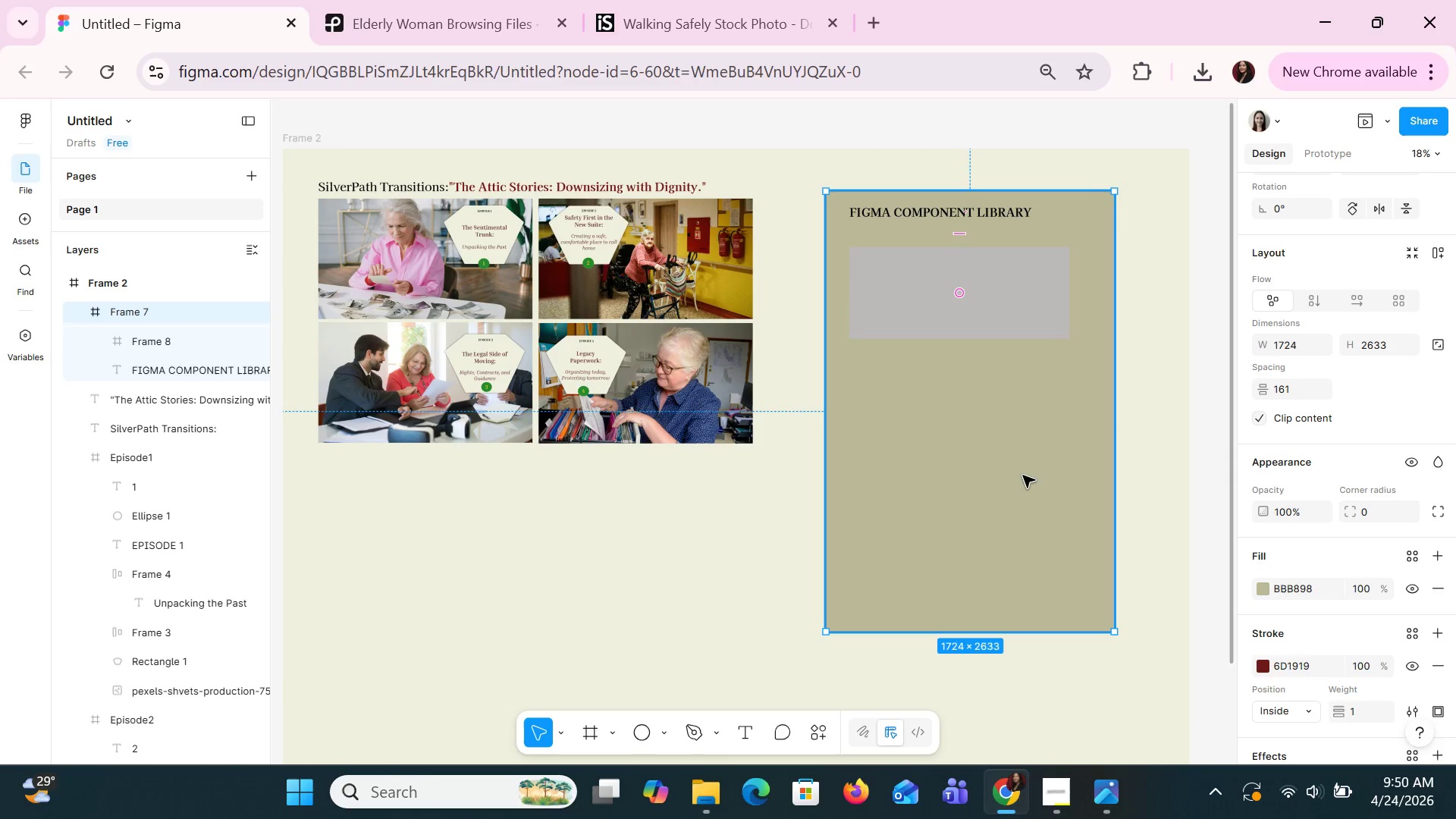 
hold_key(key=ControlLeft, duration=0.97)
scroll: coordinate [1032, 485], scroll_direction: none, amount: 0.0
 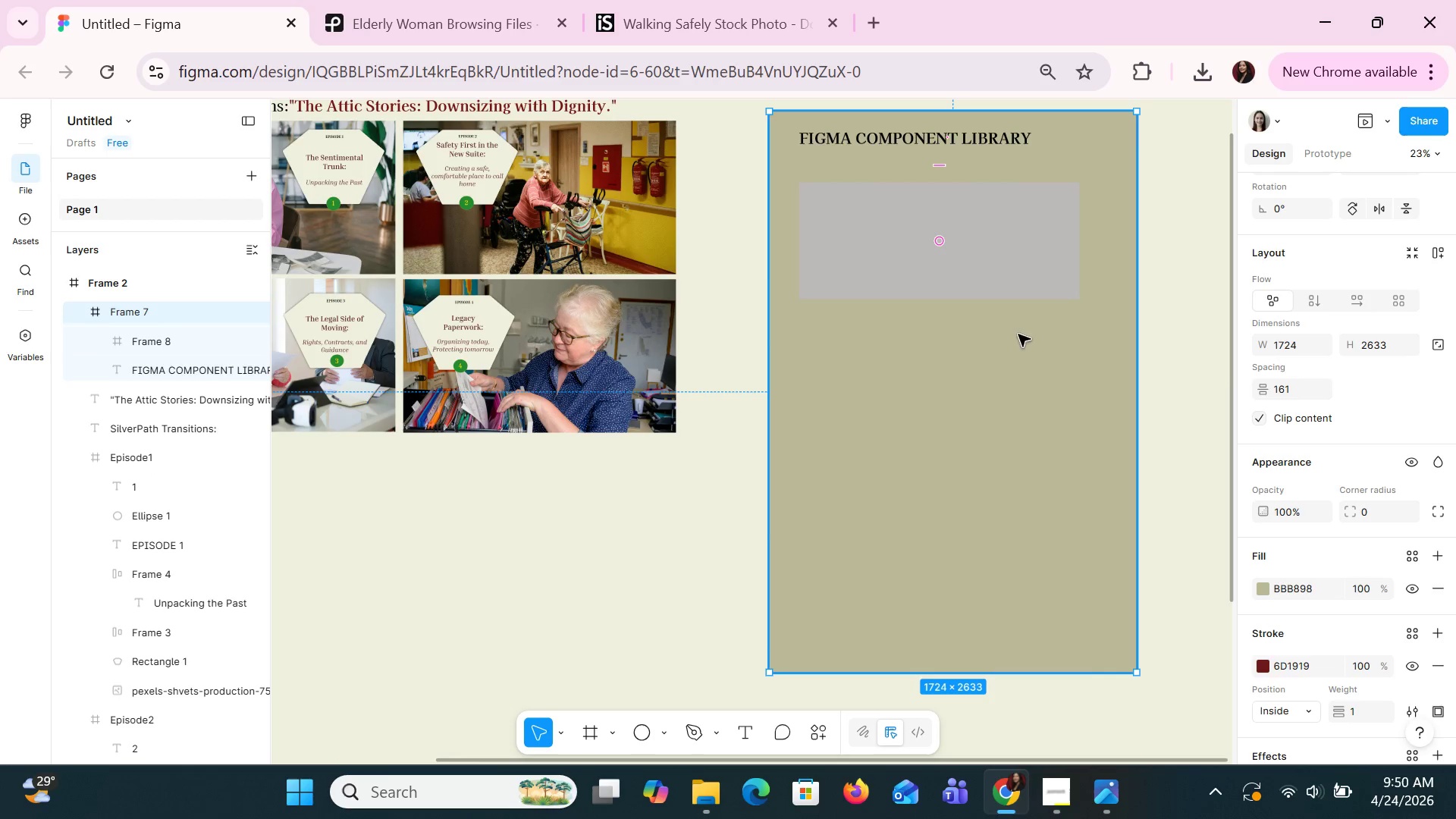 
double_click([1013, 289])
 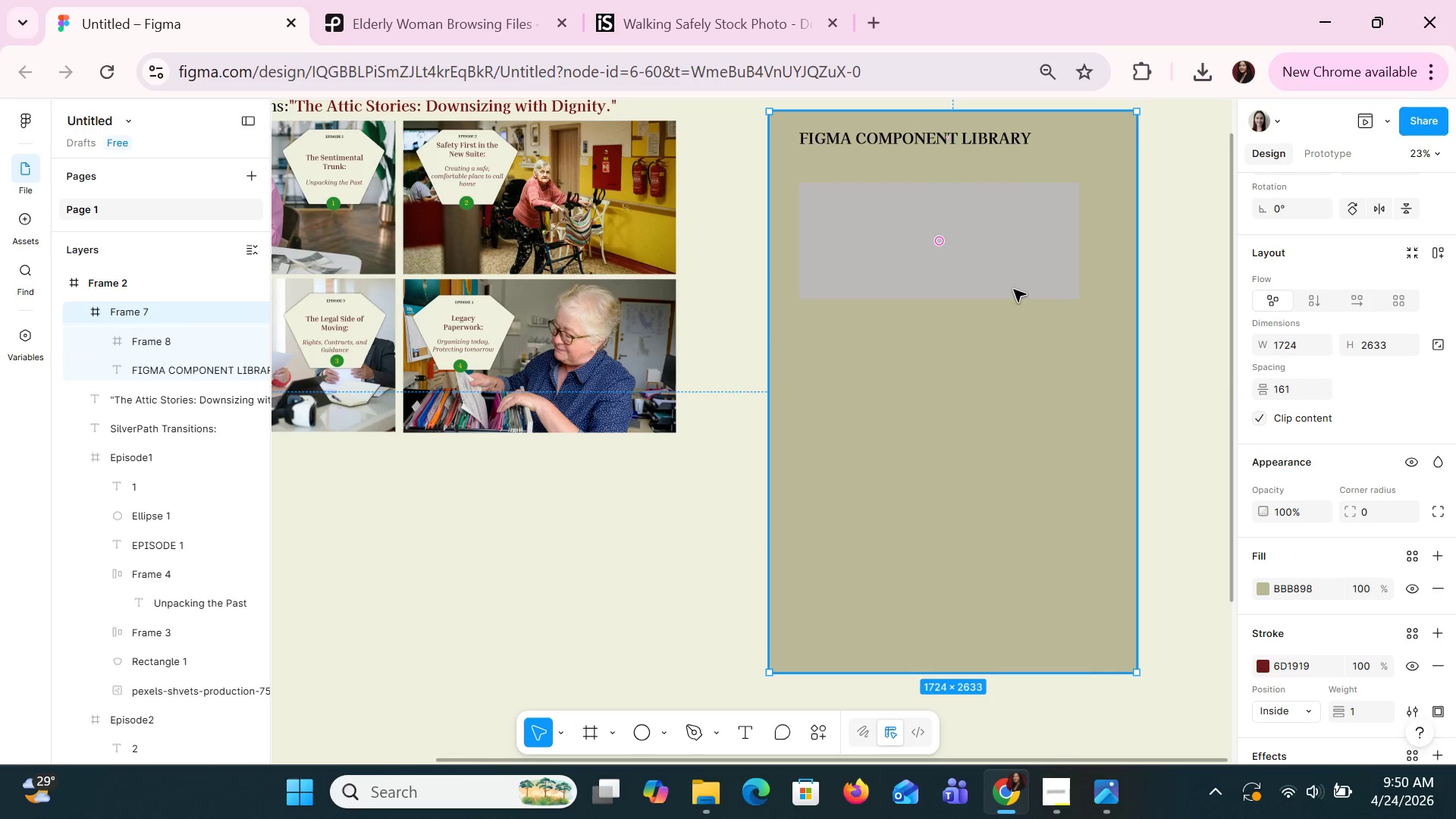 
triple_click([1013, 289])
 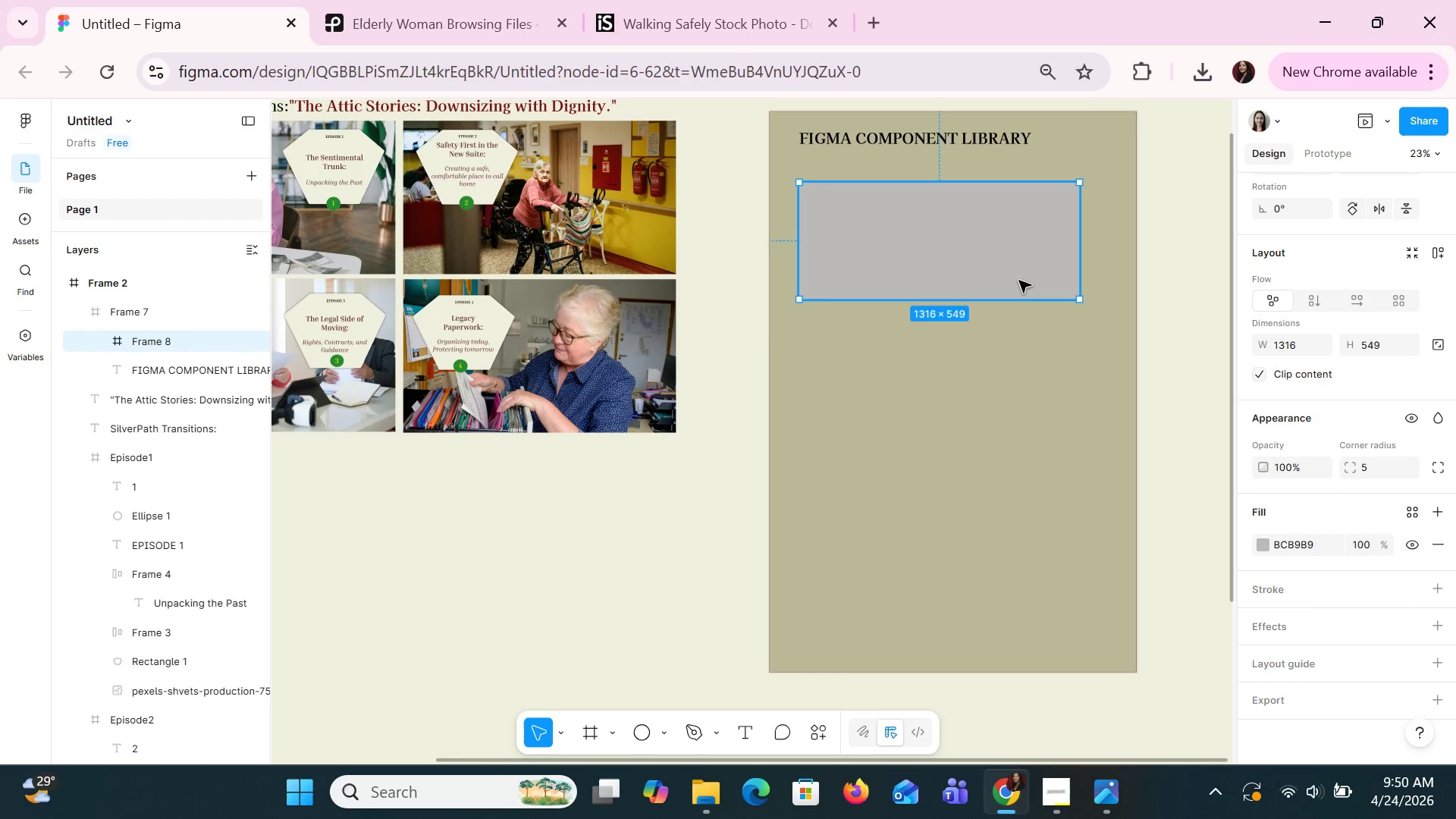 
wait(8.06)
 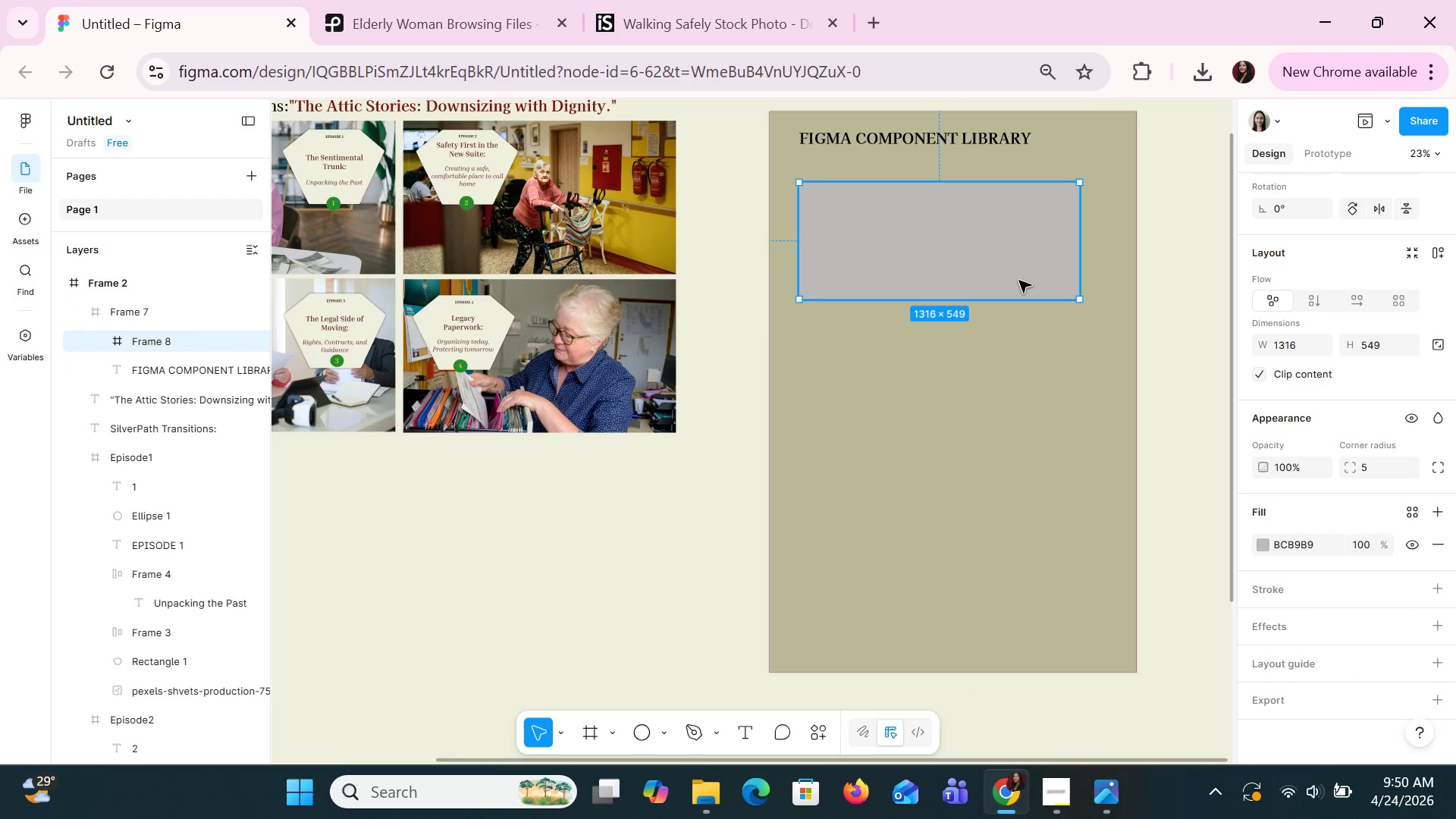 
left_click([902, 146])
 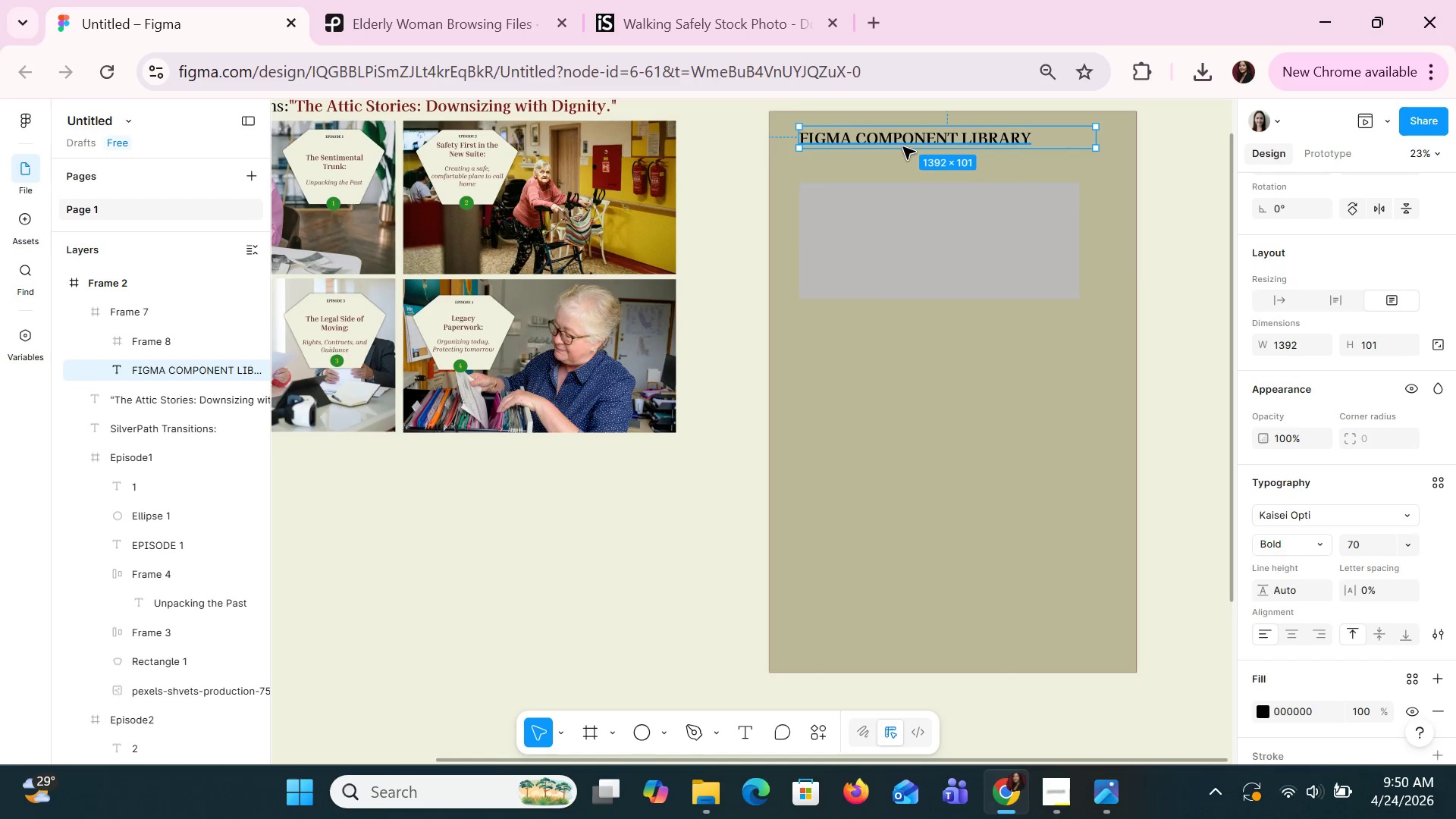 
key(Control+C)
 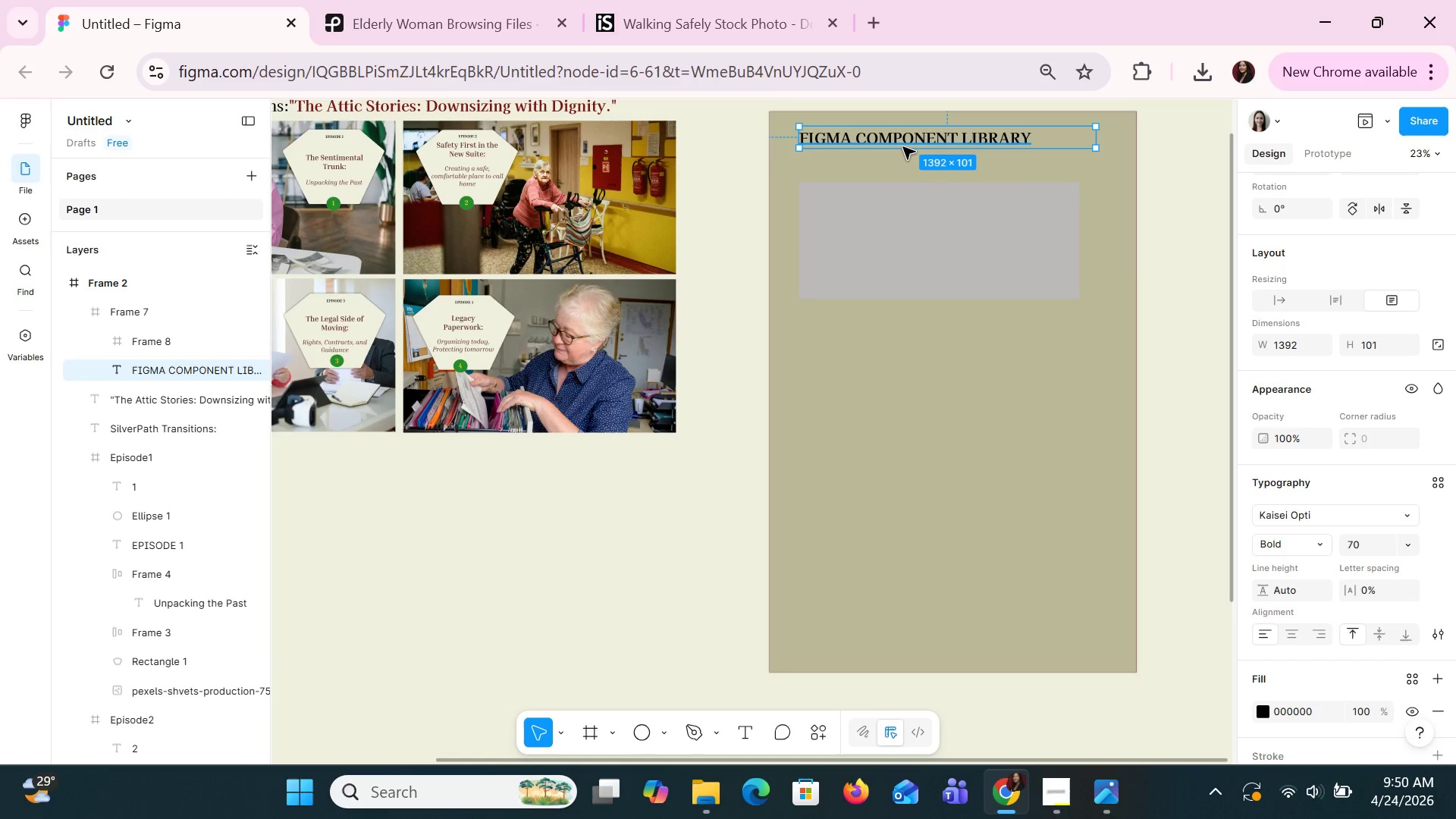 
key(Control+V)
 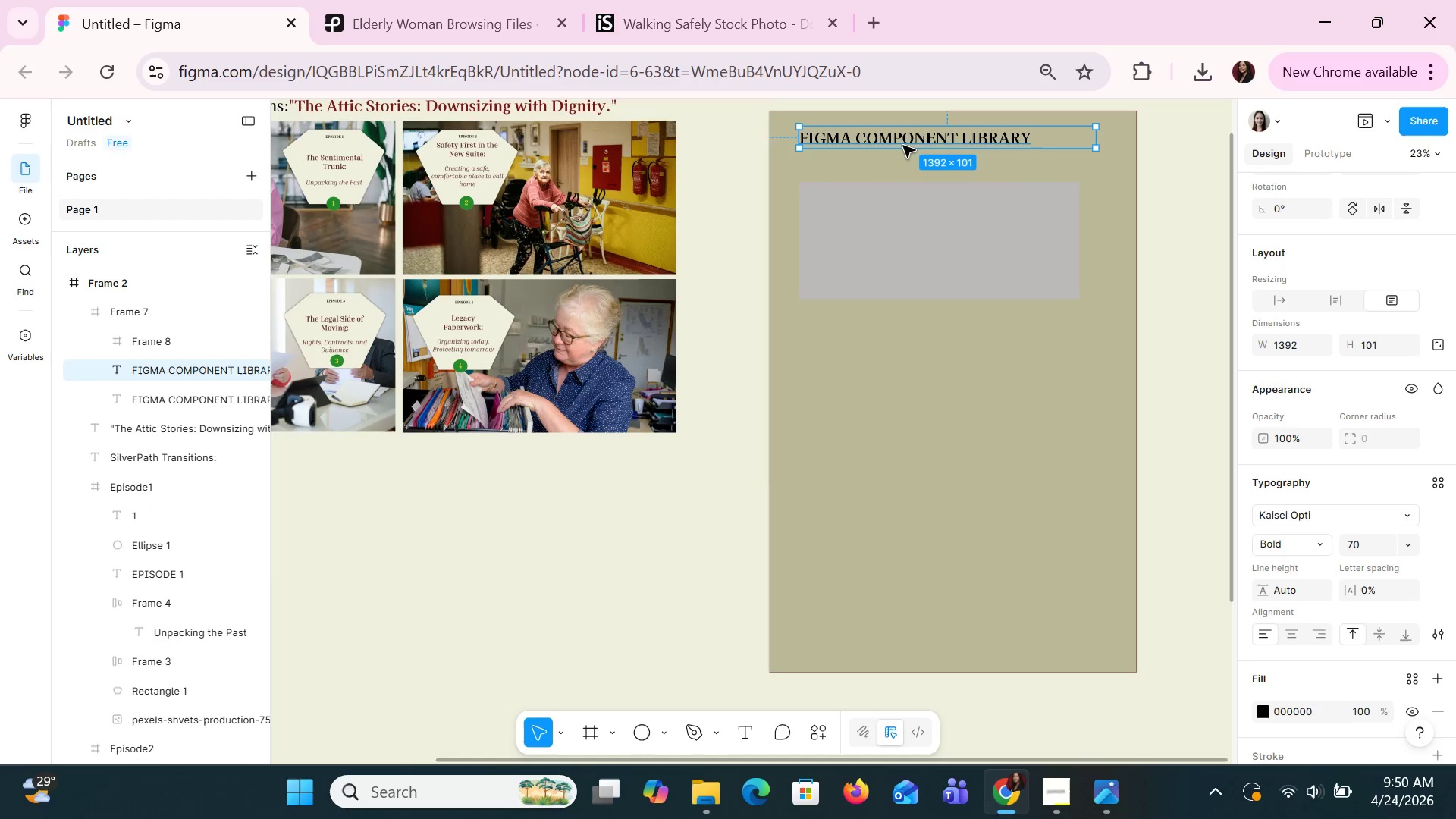 
left_click_drag(start_coordinate=[902, 143], to_coordinate=[902, 171])
 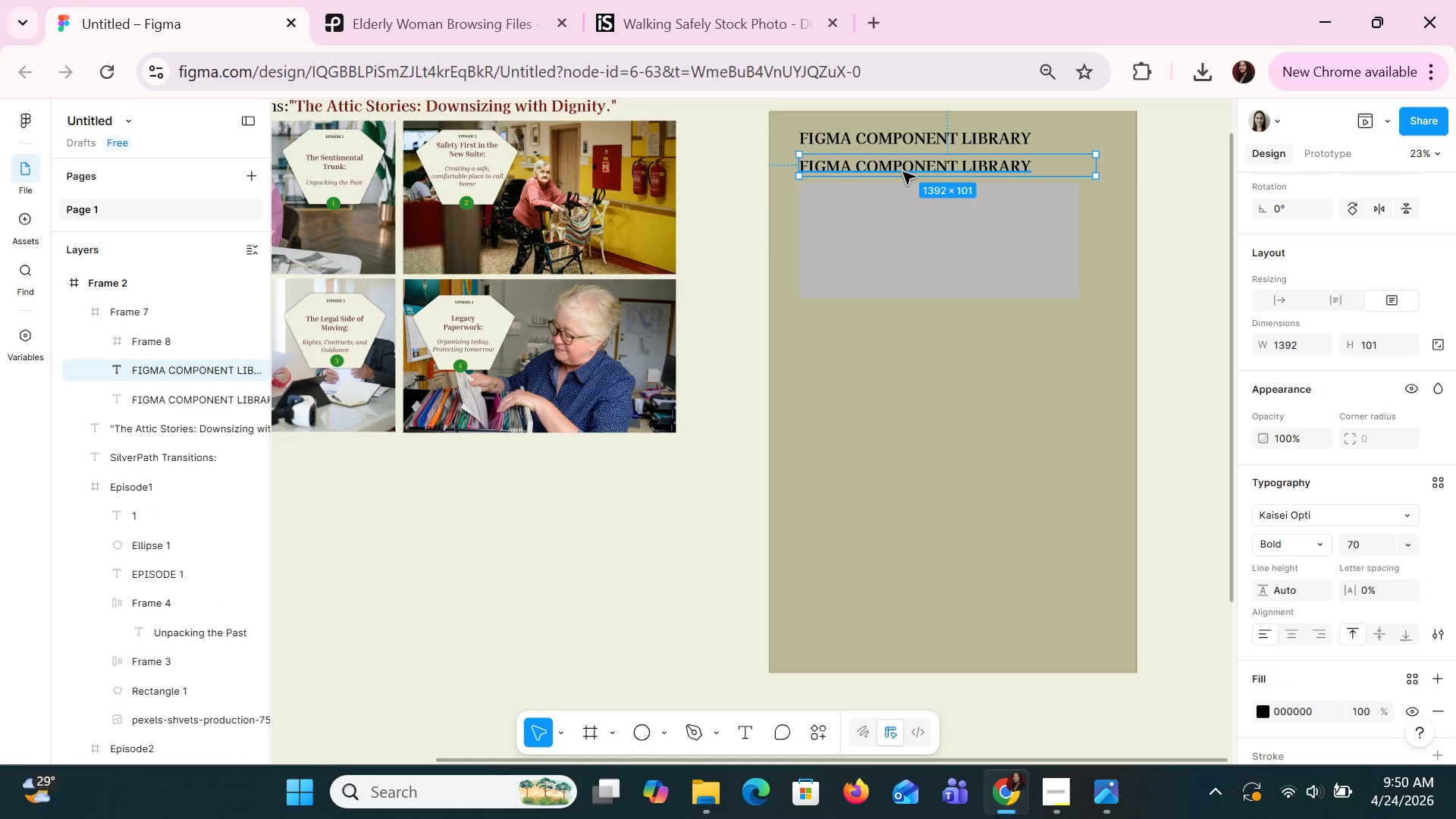 
left_click([623, 223])
 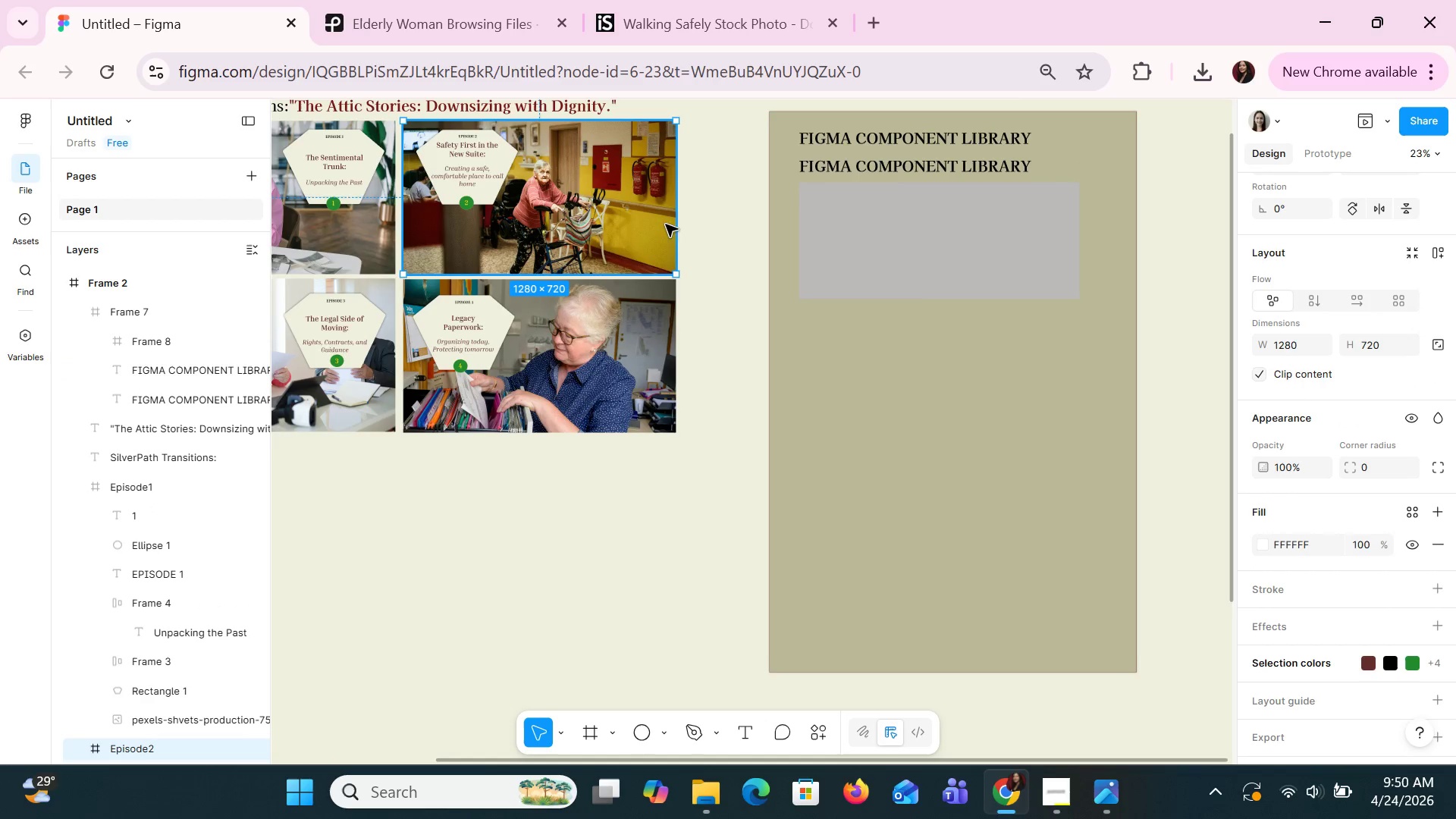 
left_click([909, 284])
 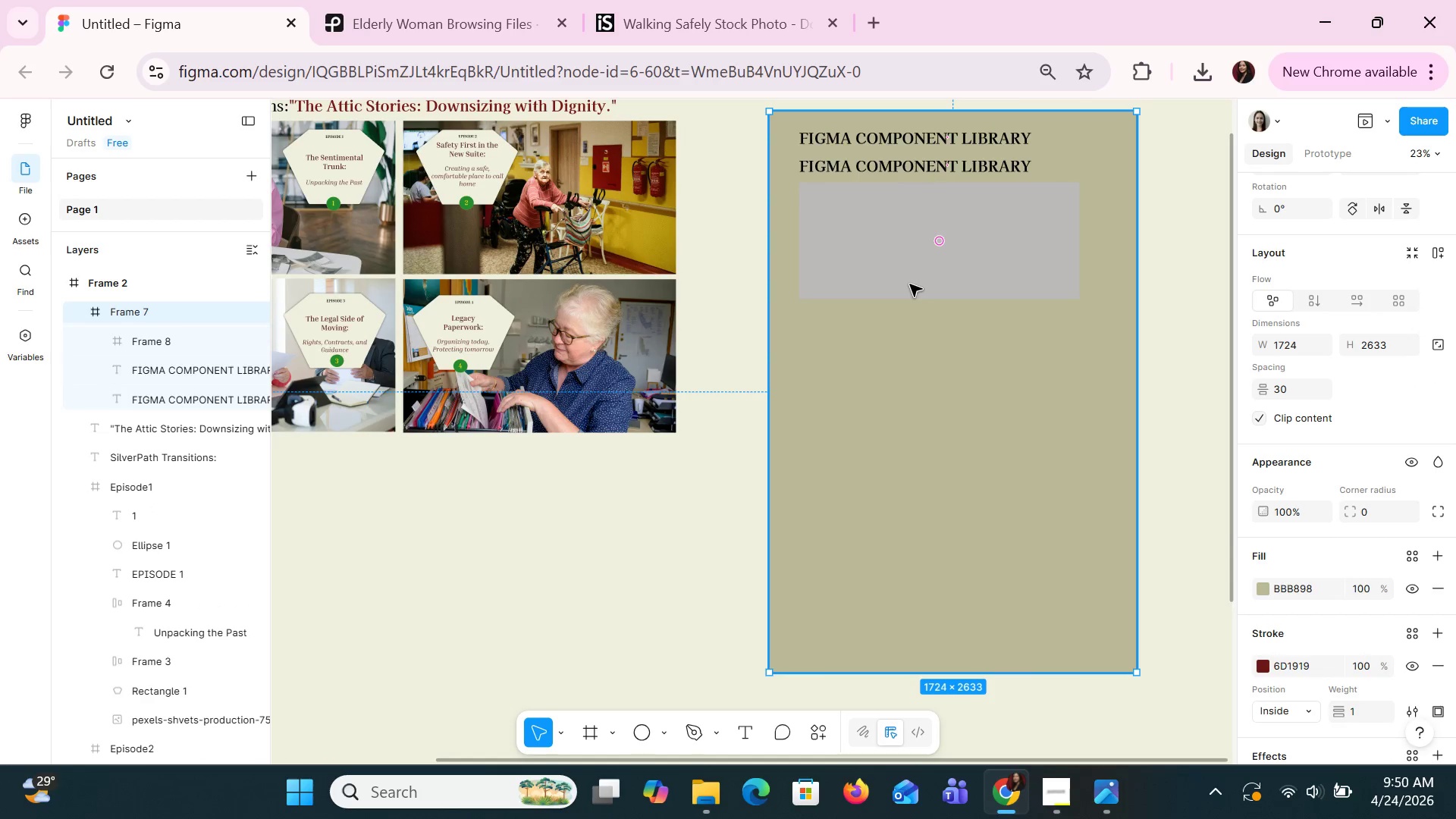 
double_click([909, 284])
 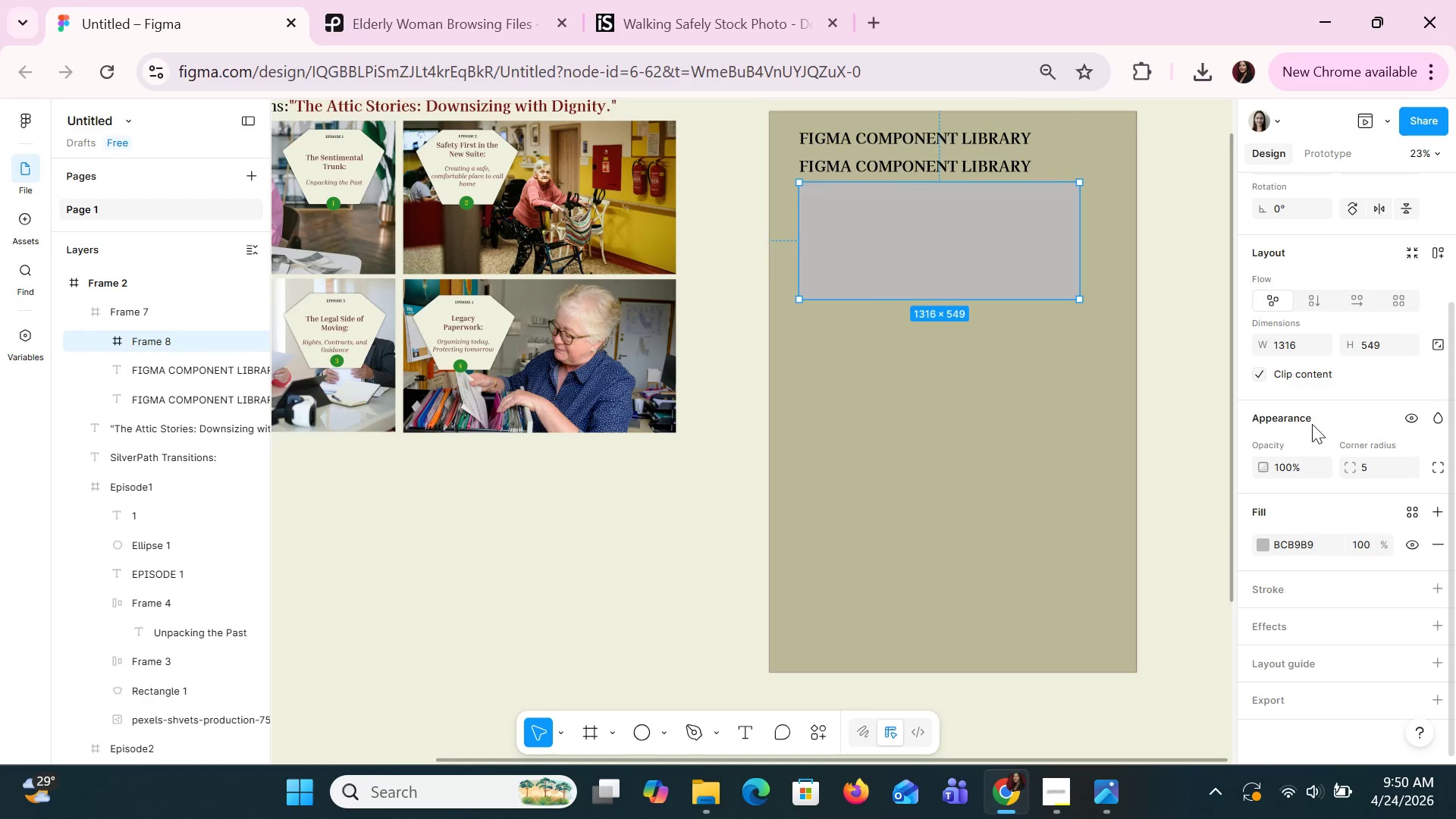 
left_click([1280, 341])
 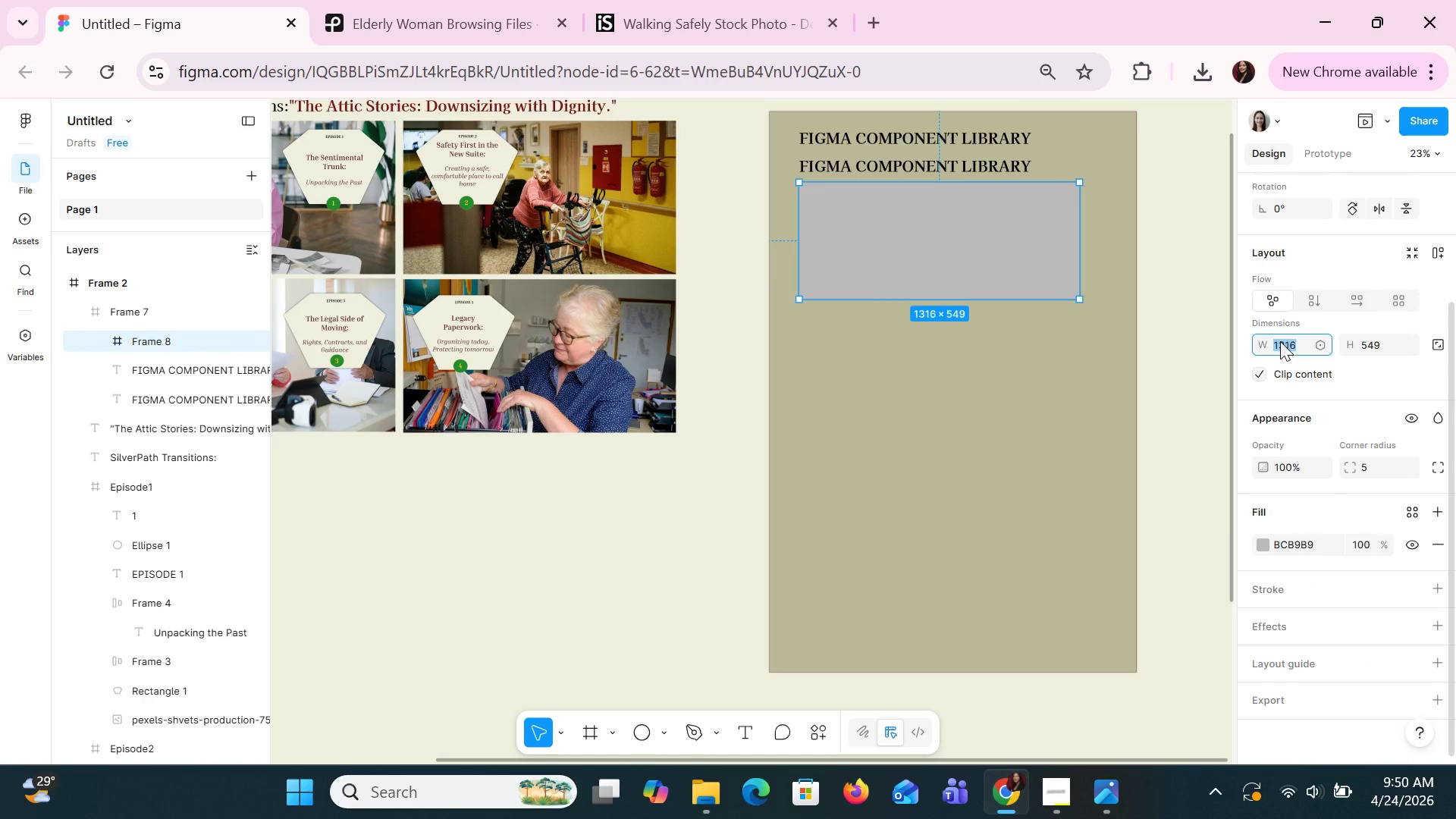 
type(1280)
 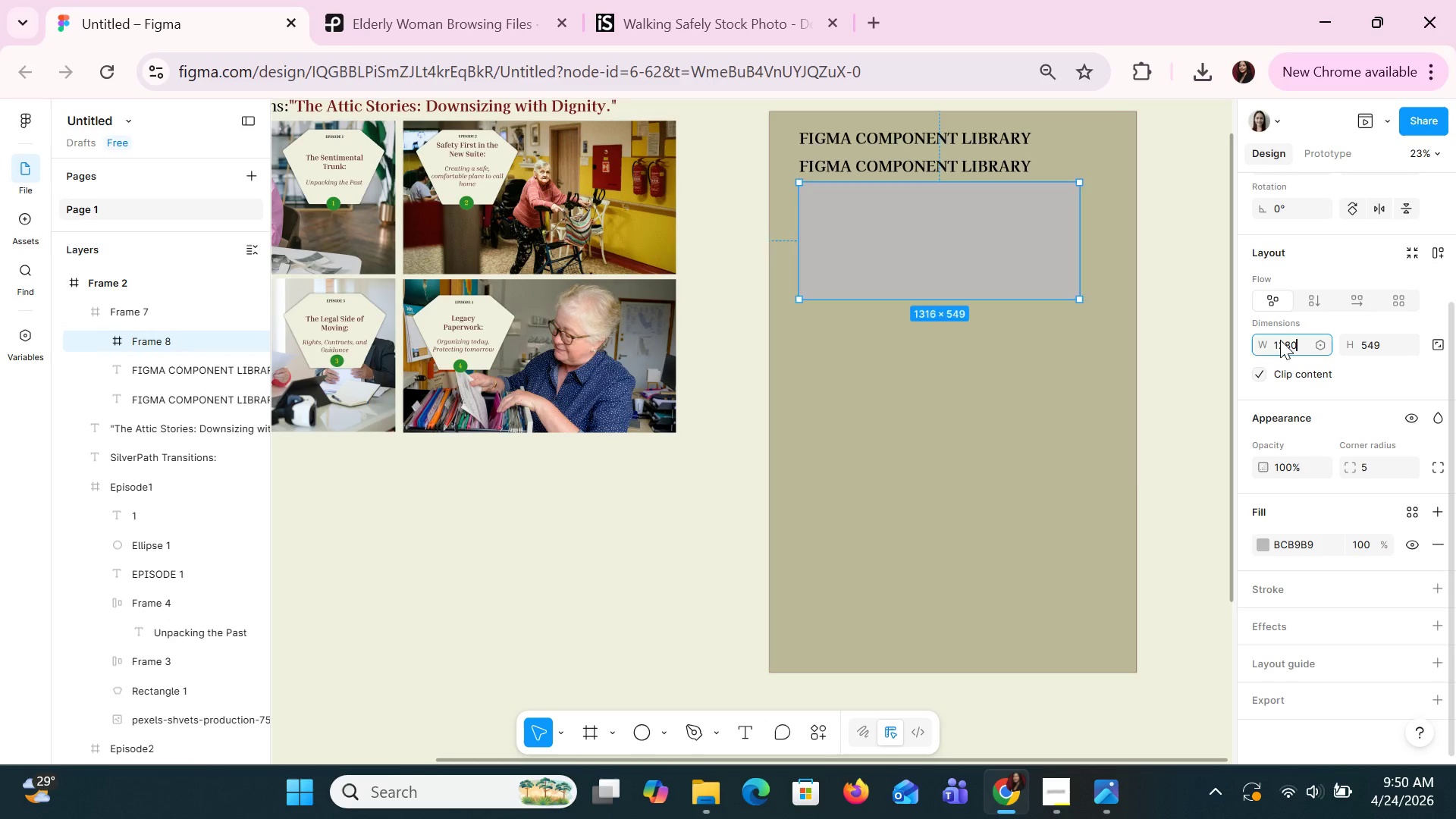 
key(Enter)
 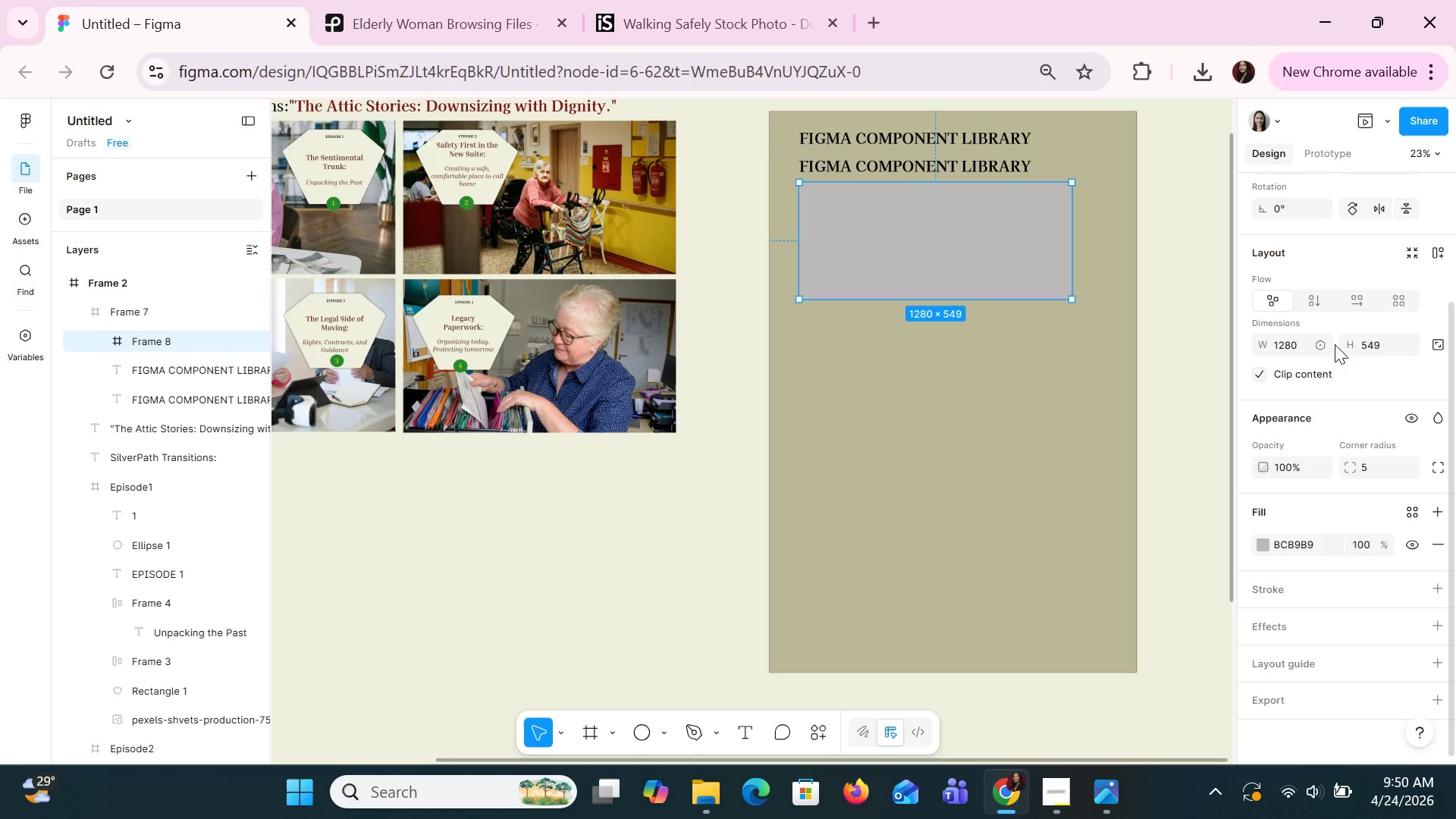 
left_click_drag(start_coordinate=[1358, 350], to_coordinate=[728, 431])
 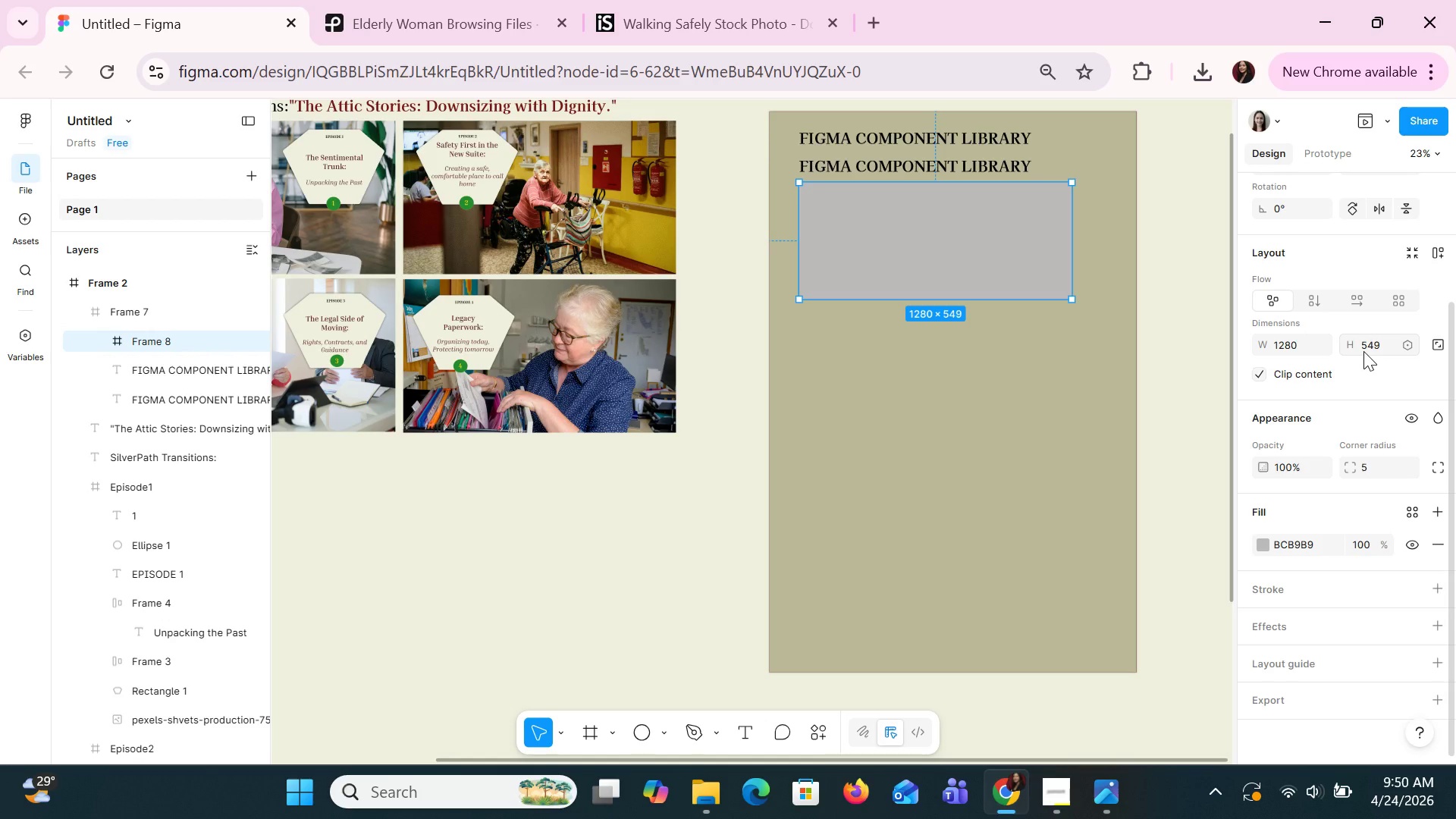 
left_click([1363, 351])
 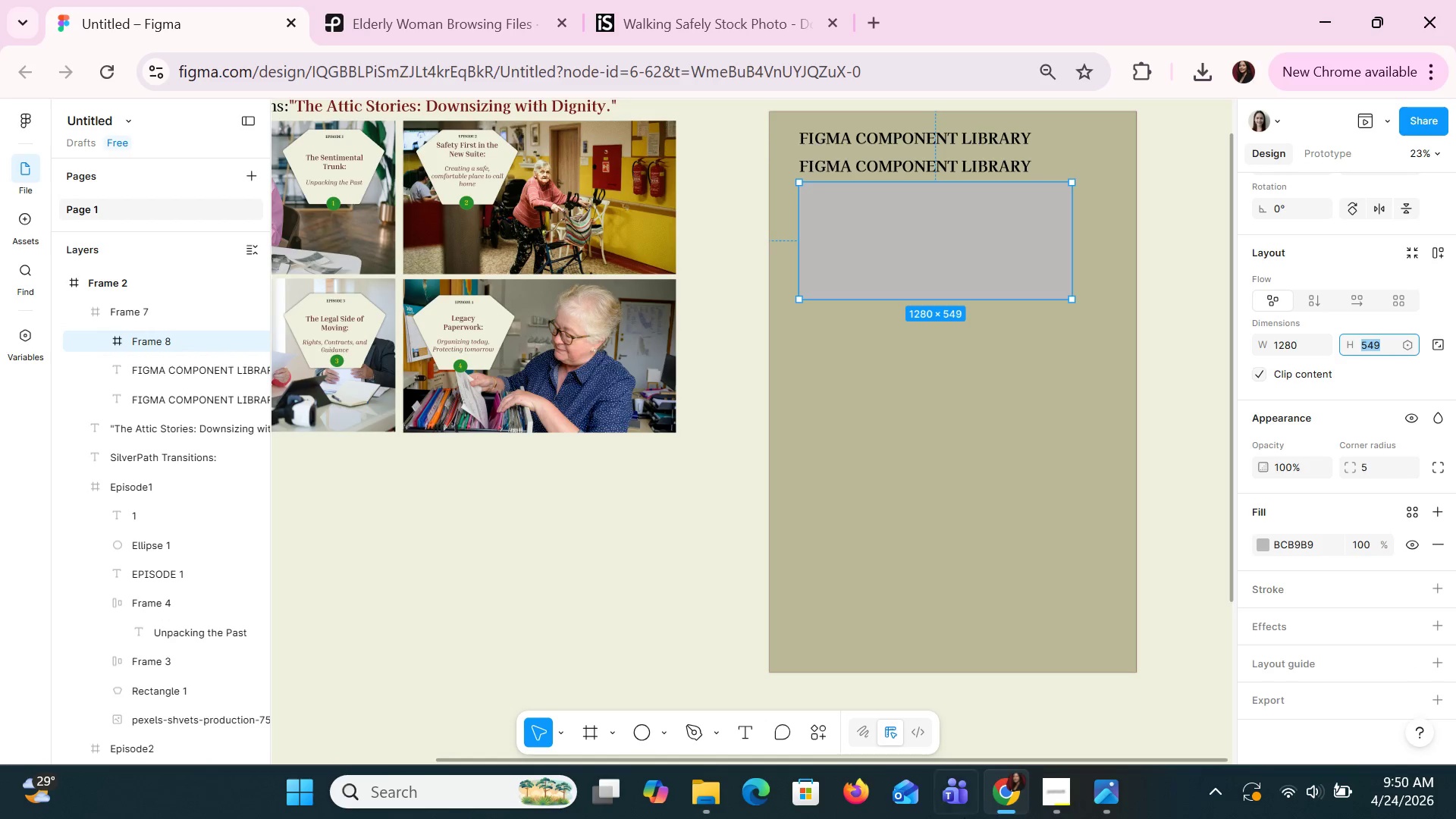 
left_click([1051, 814])
 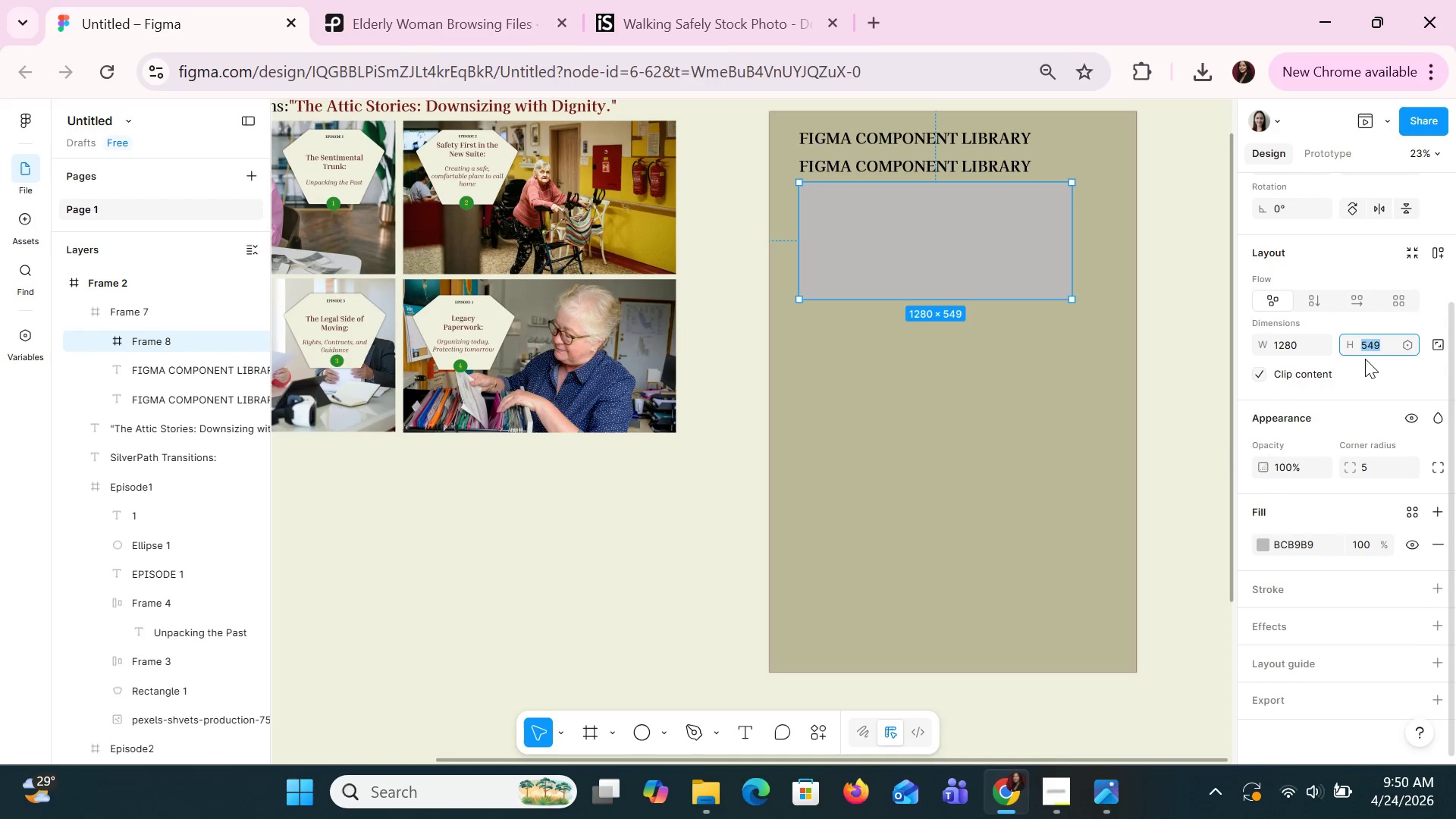 
type(720)
 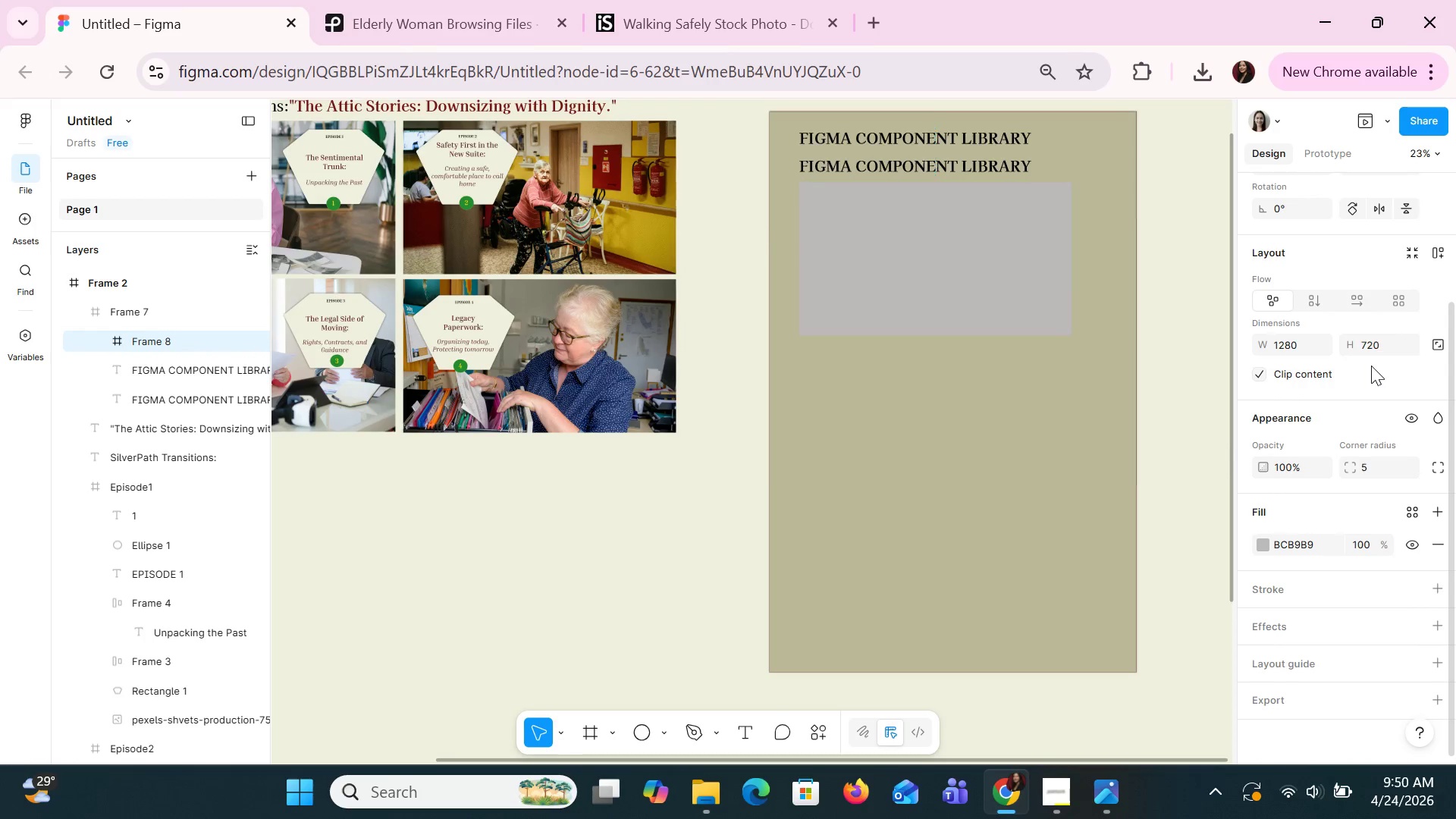 
key(Enter)
 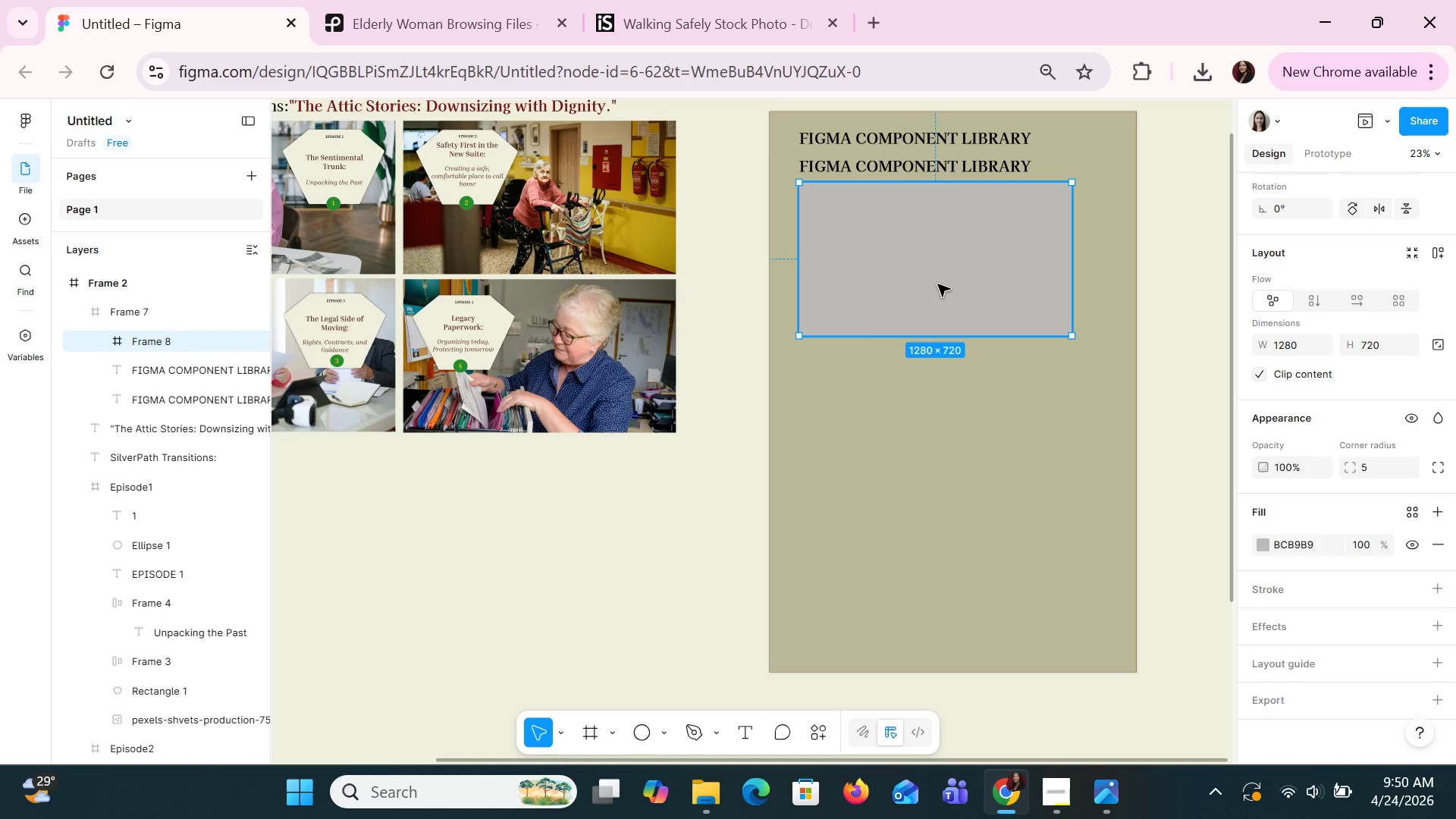 
left_click([963, 372])
 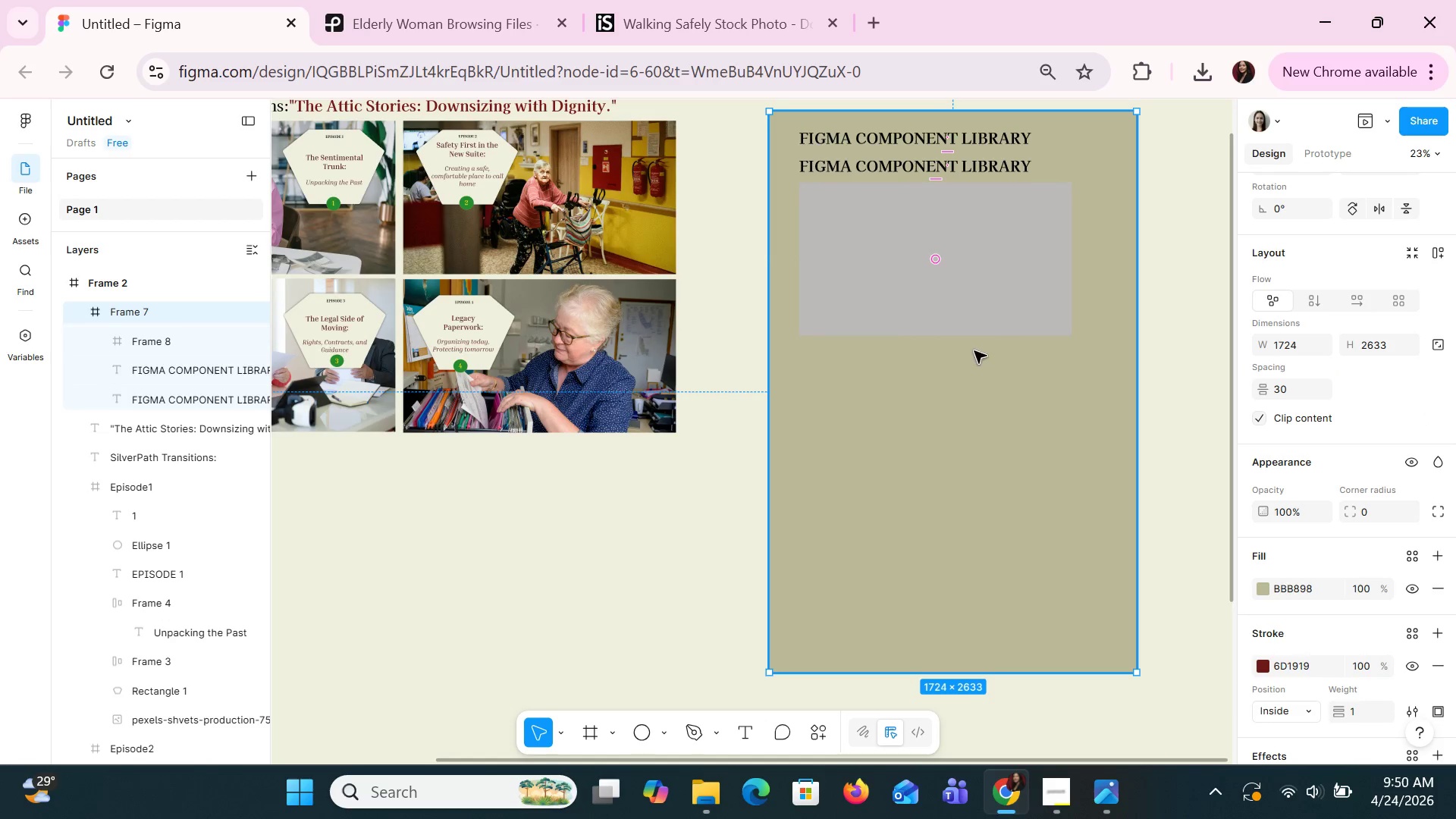 
double_click([975, 317])
 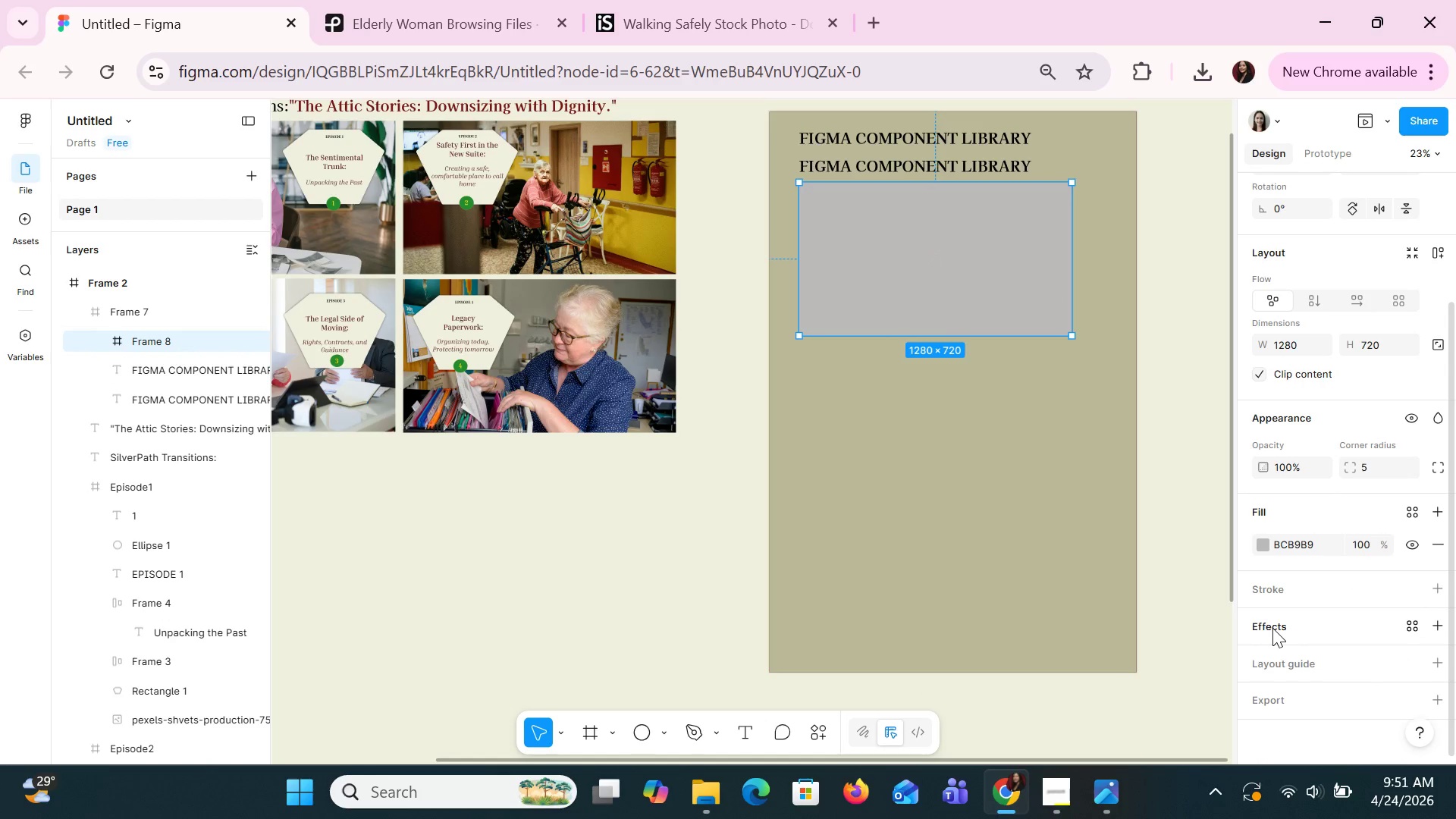 
wait(5.73)
 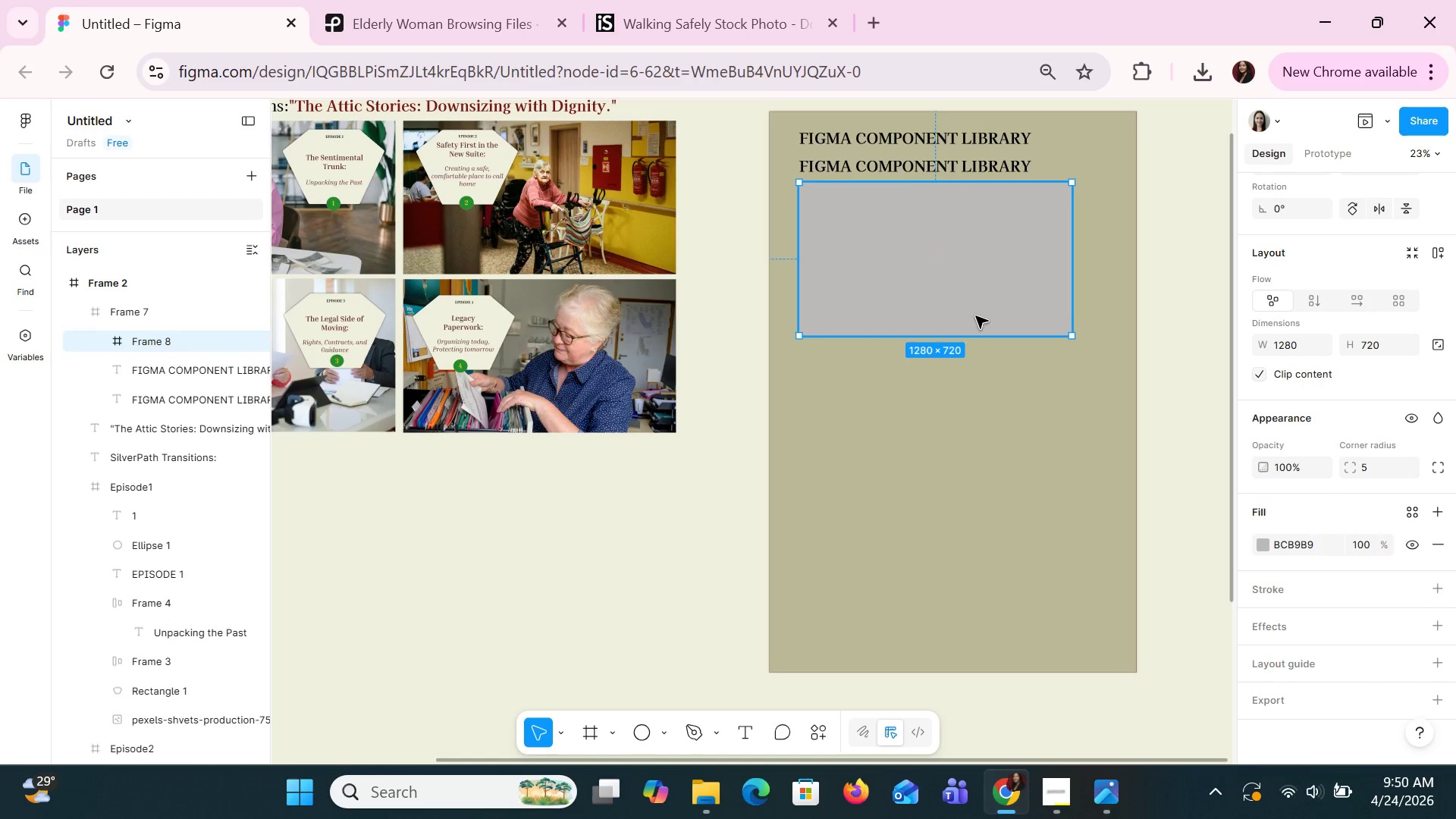 
left_click([1260, 593])
 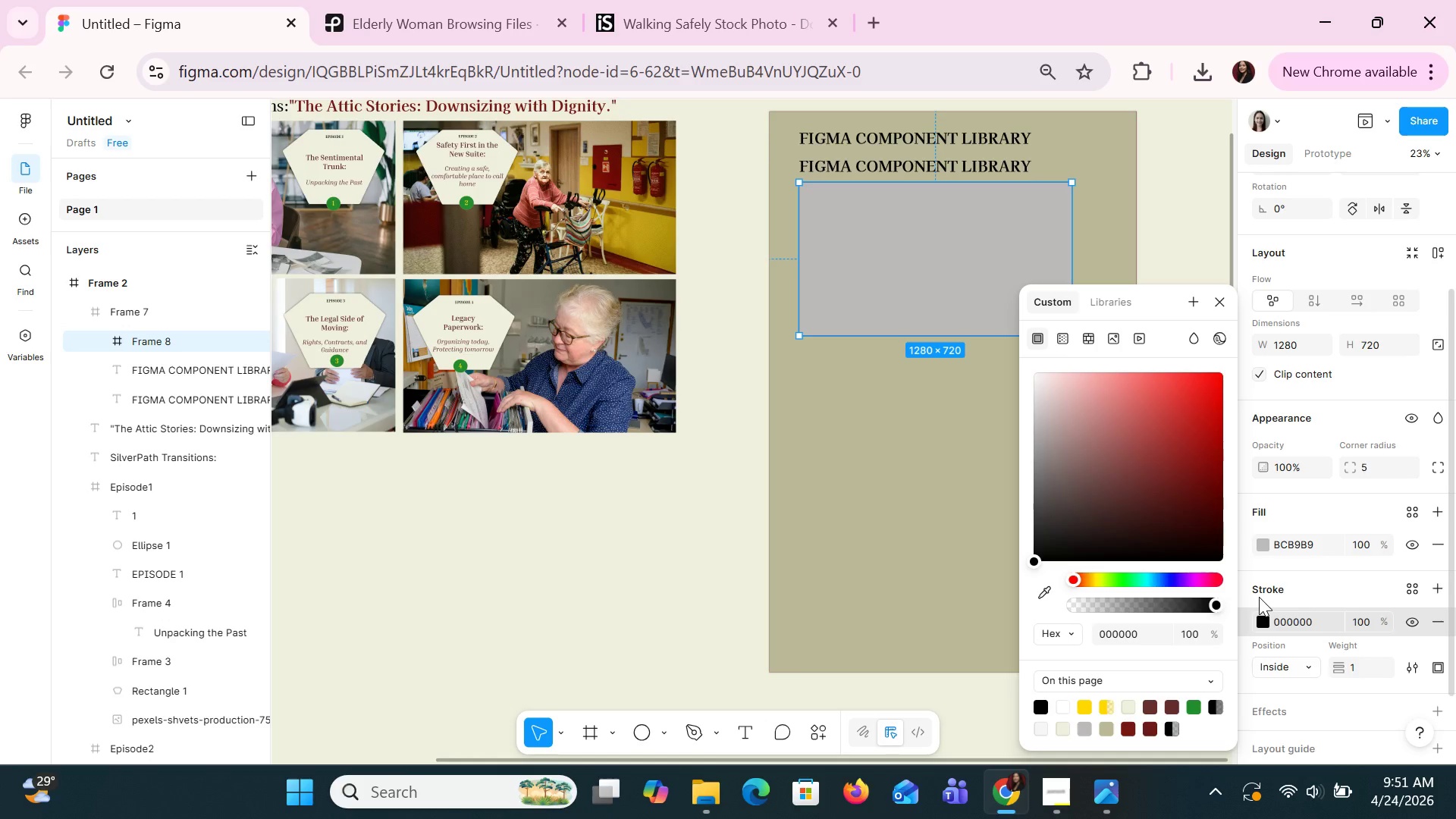 
wait(6.2)
 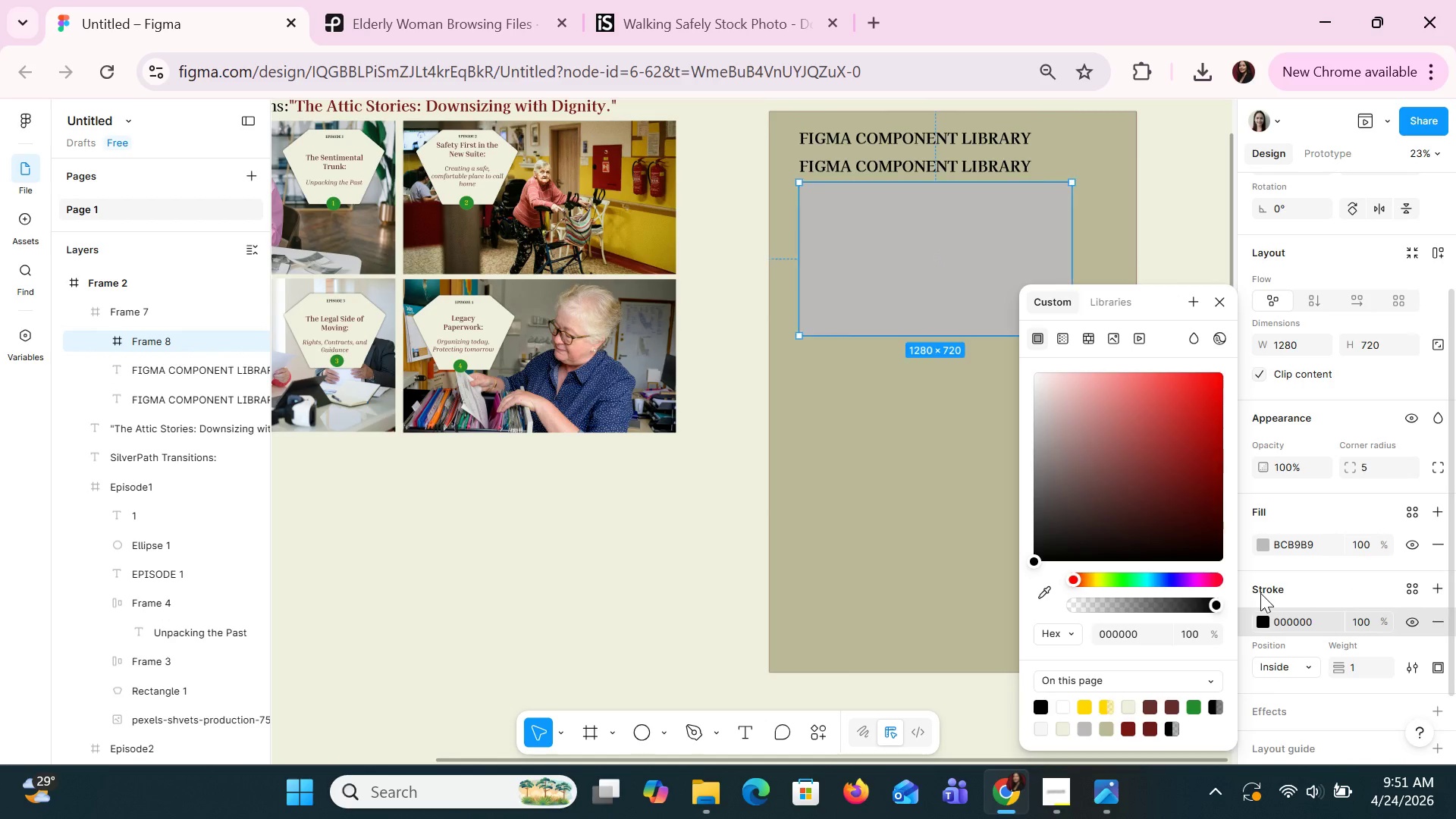 
left_click([1369, 668])
 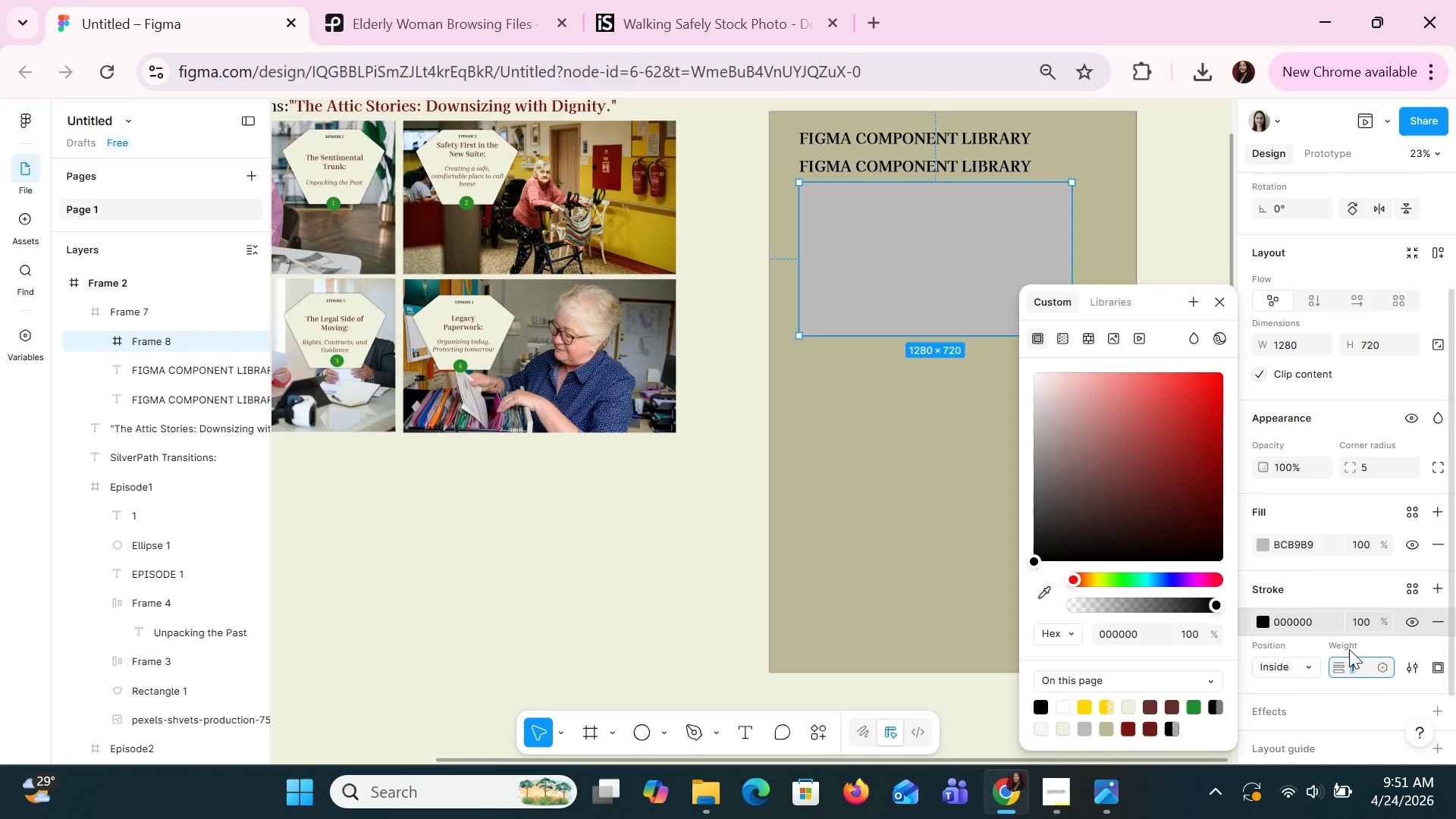 
key(Backspace)
 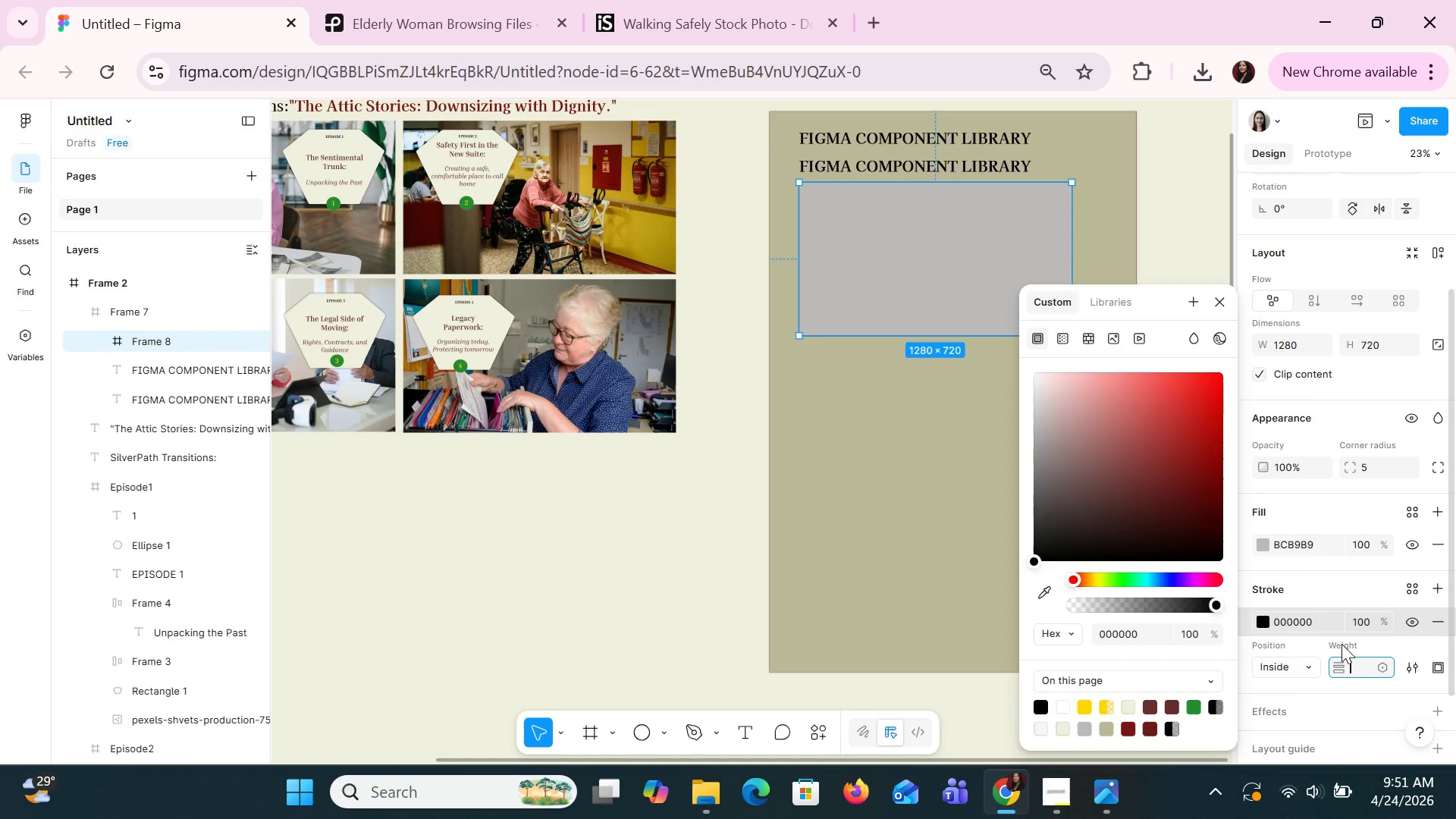 
key(5)
 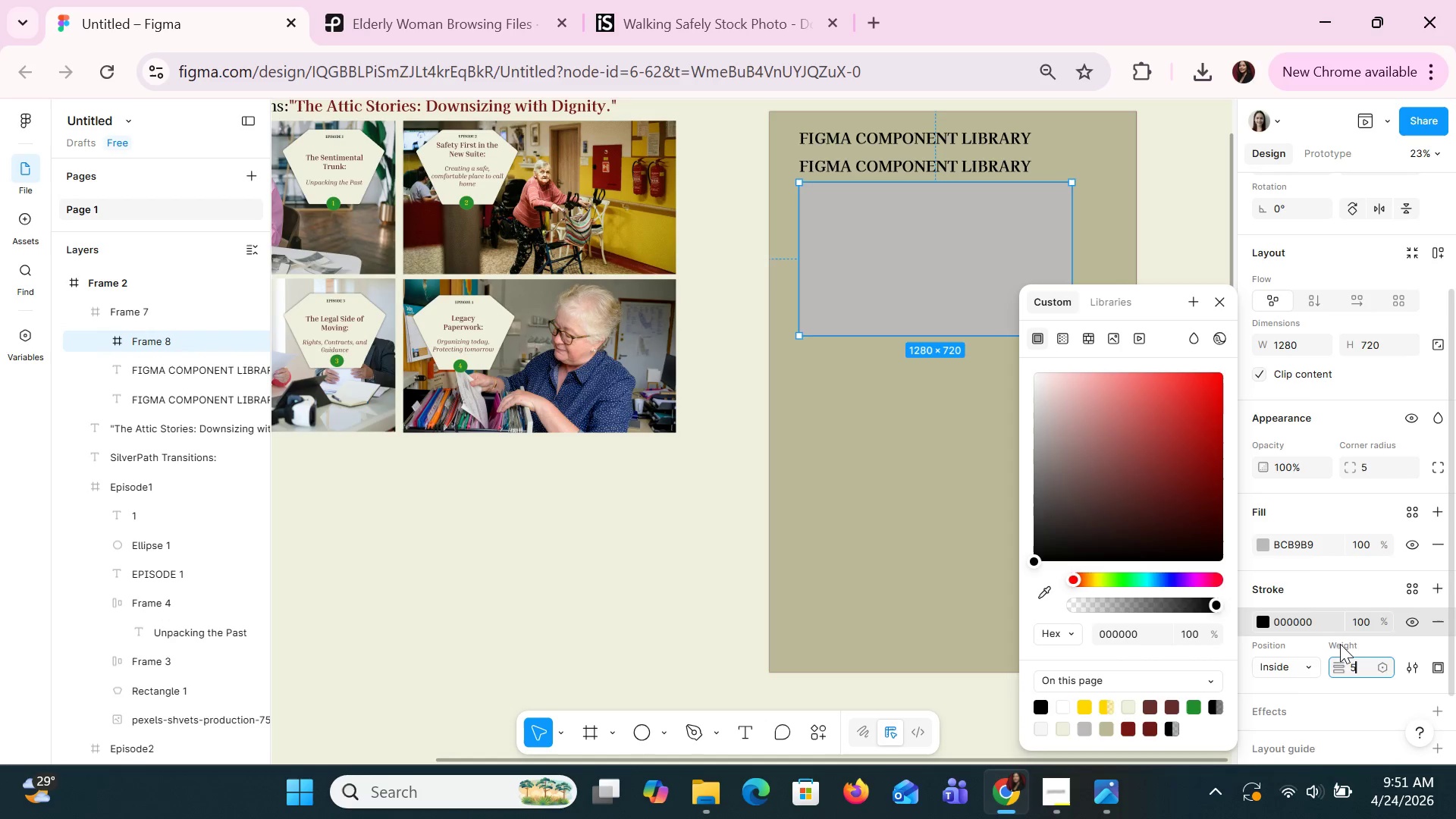 
key(Enter)
 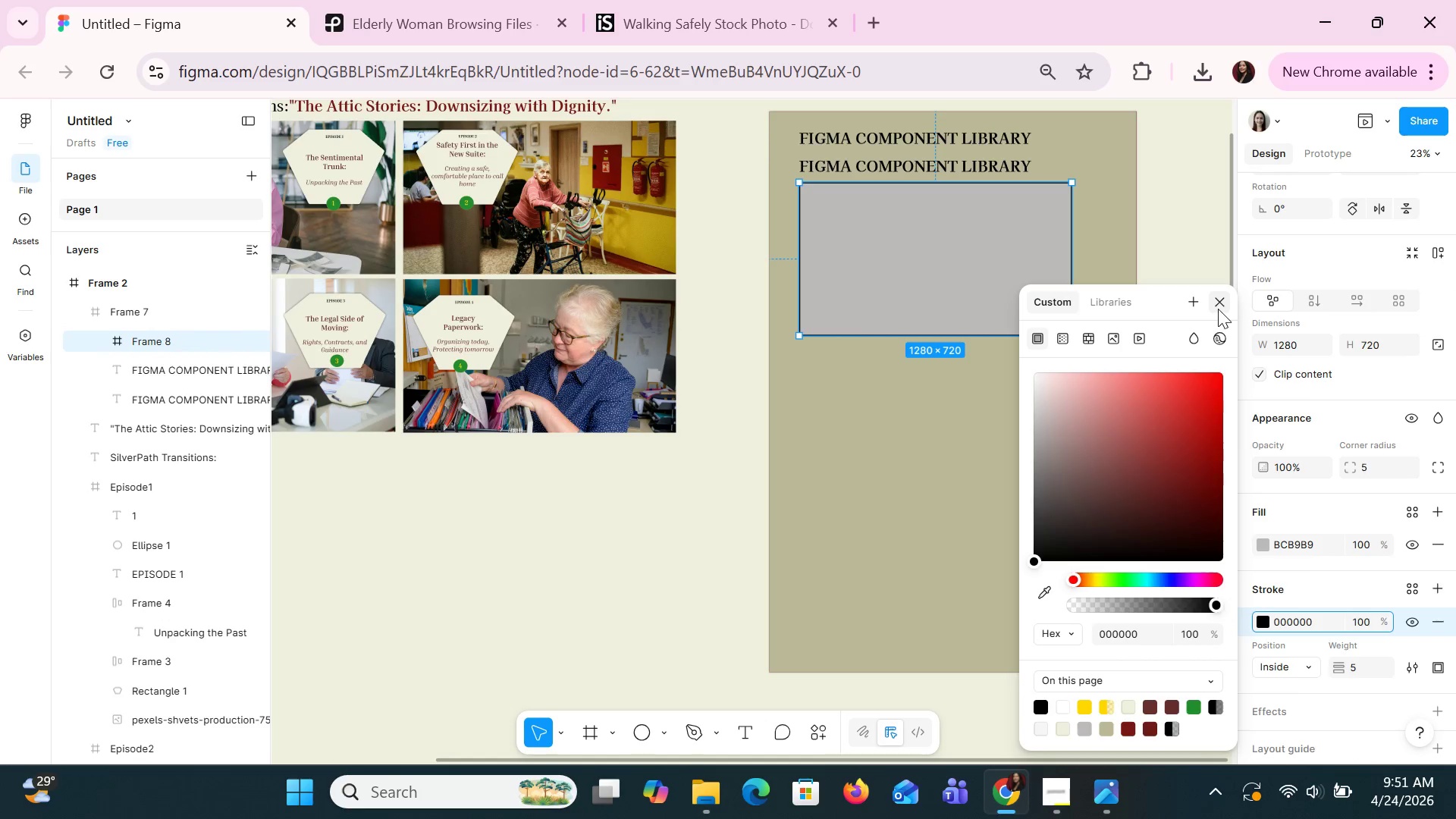 
left_click([1218, 309])
 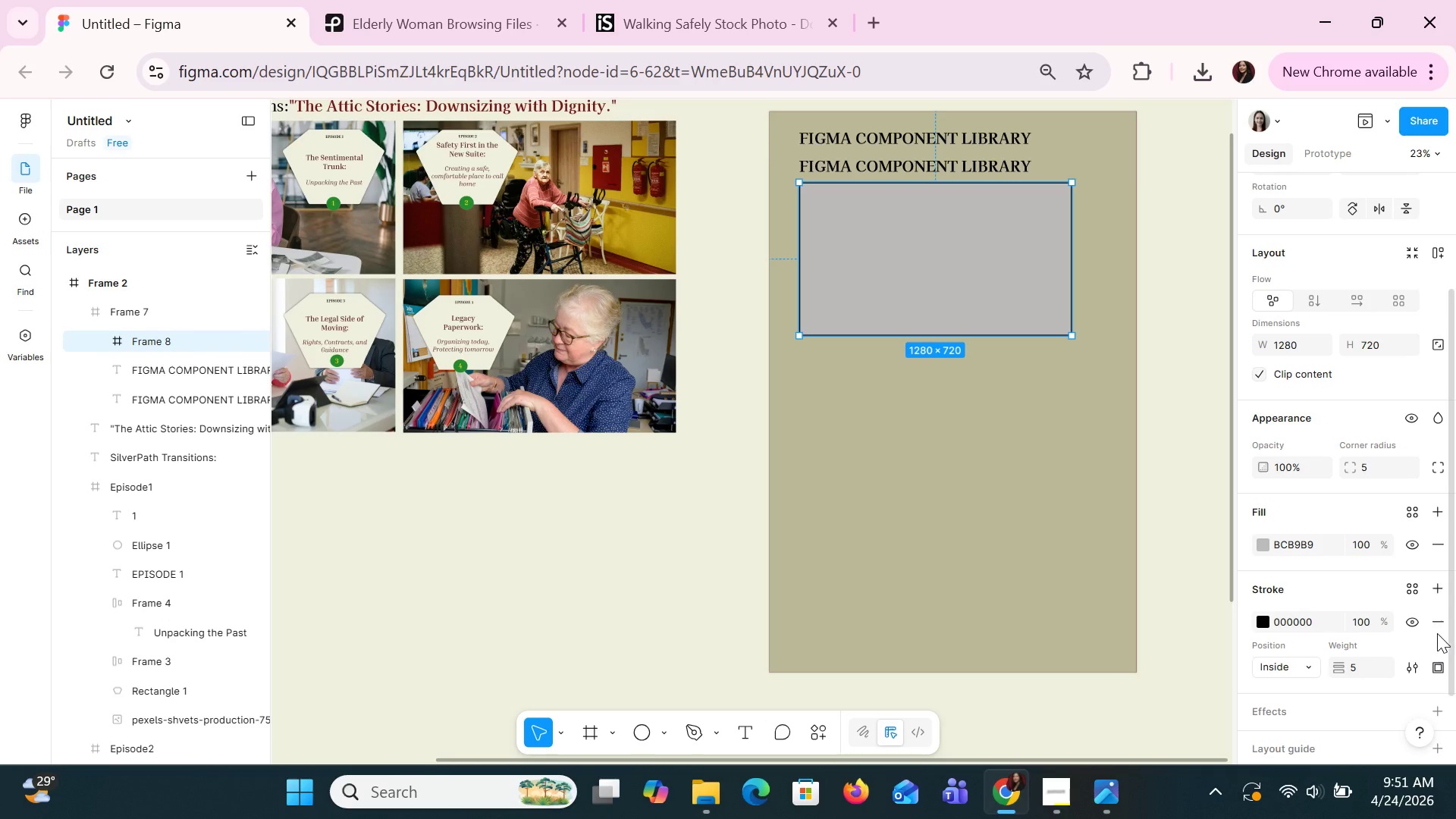 
left_click([1433, 588])
 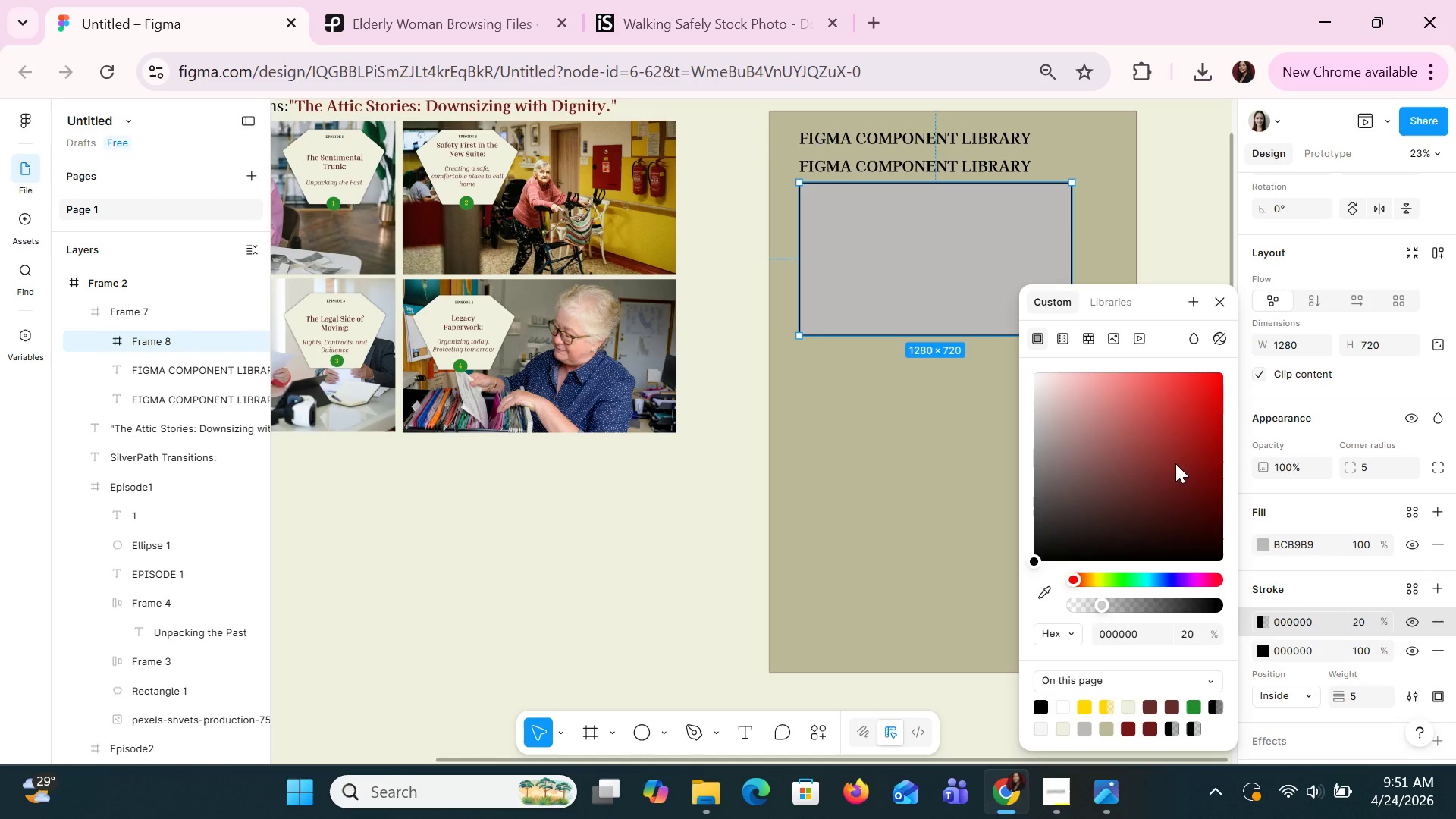 
left_click([1191, 502])
 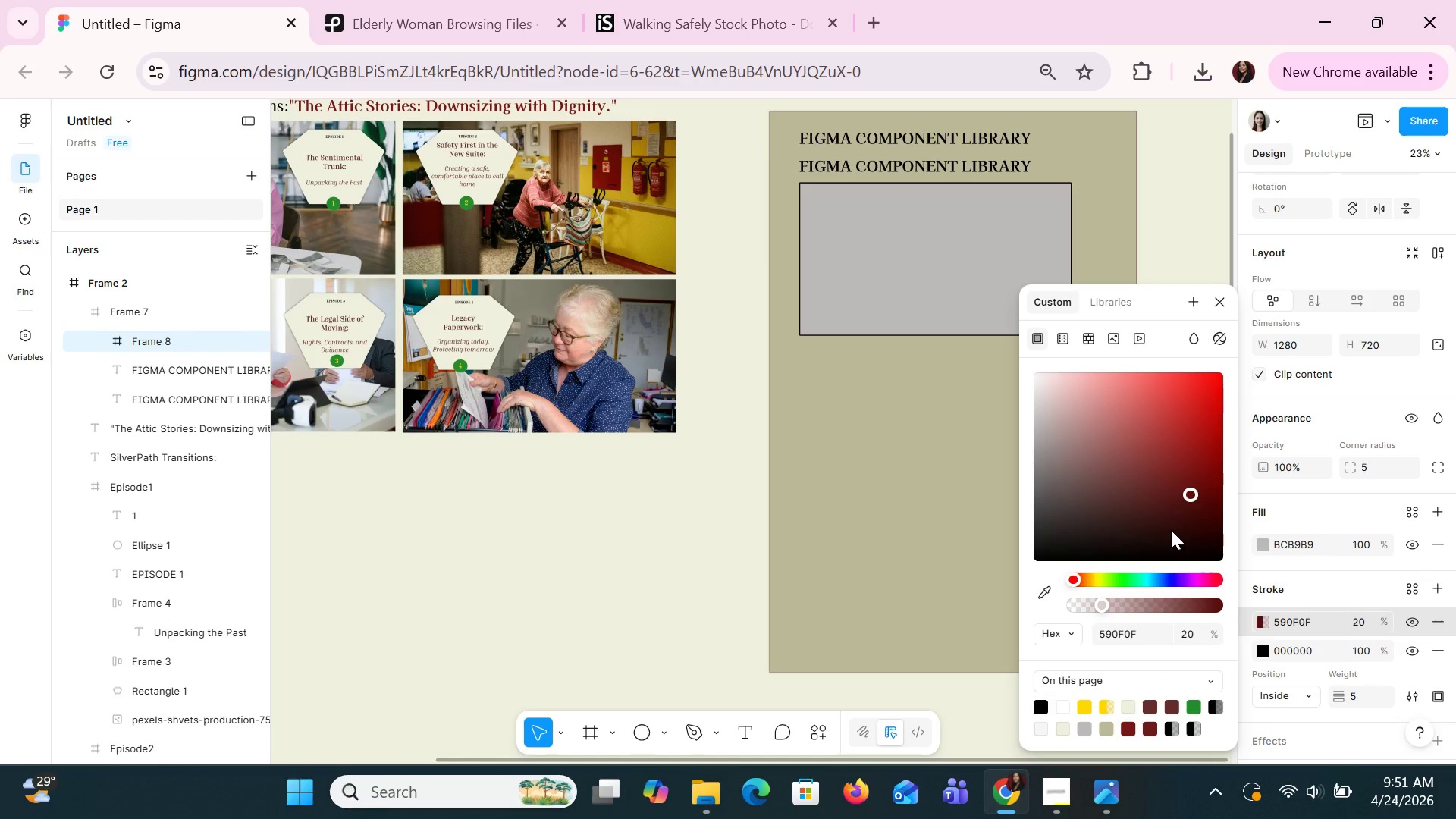 
left_click([1122, 531])
 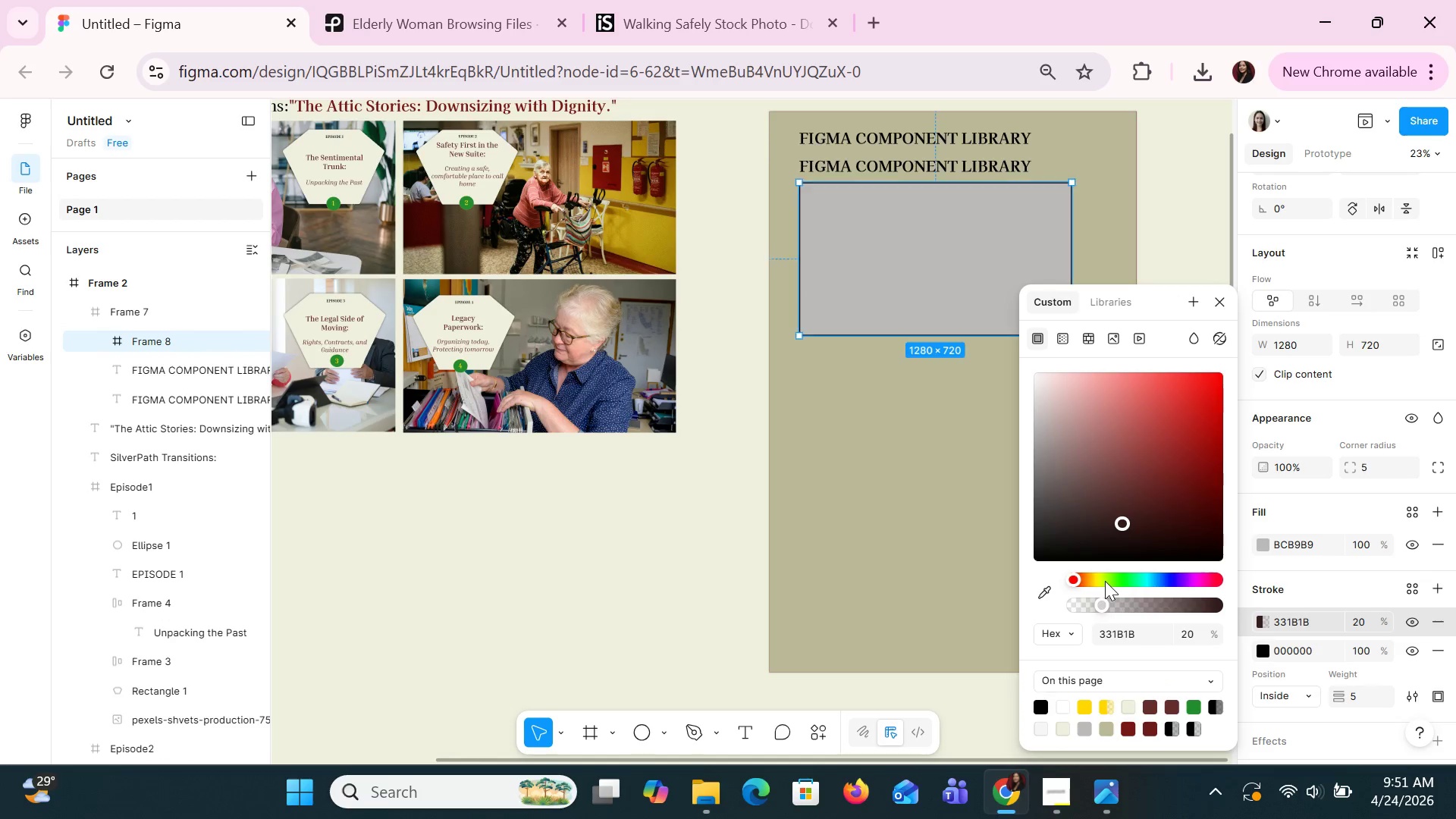 
left_click([1099, 579])
 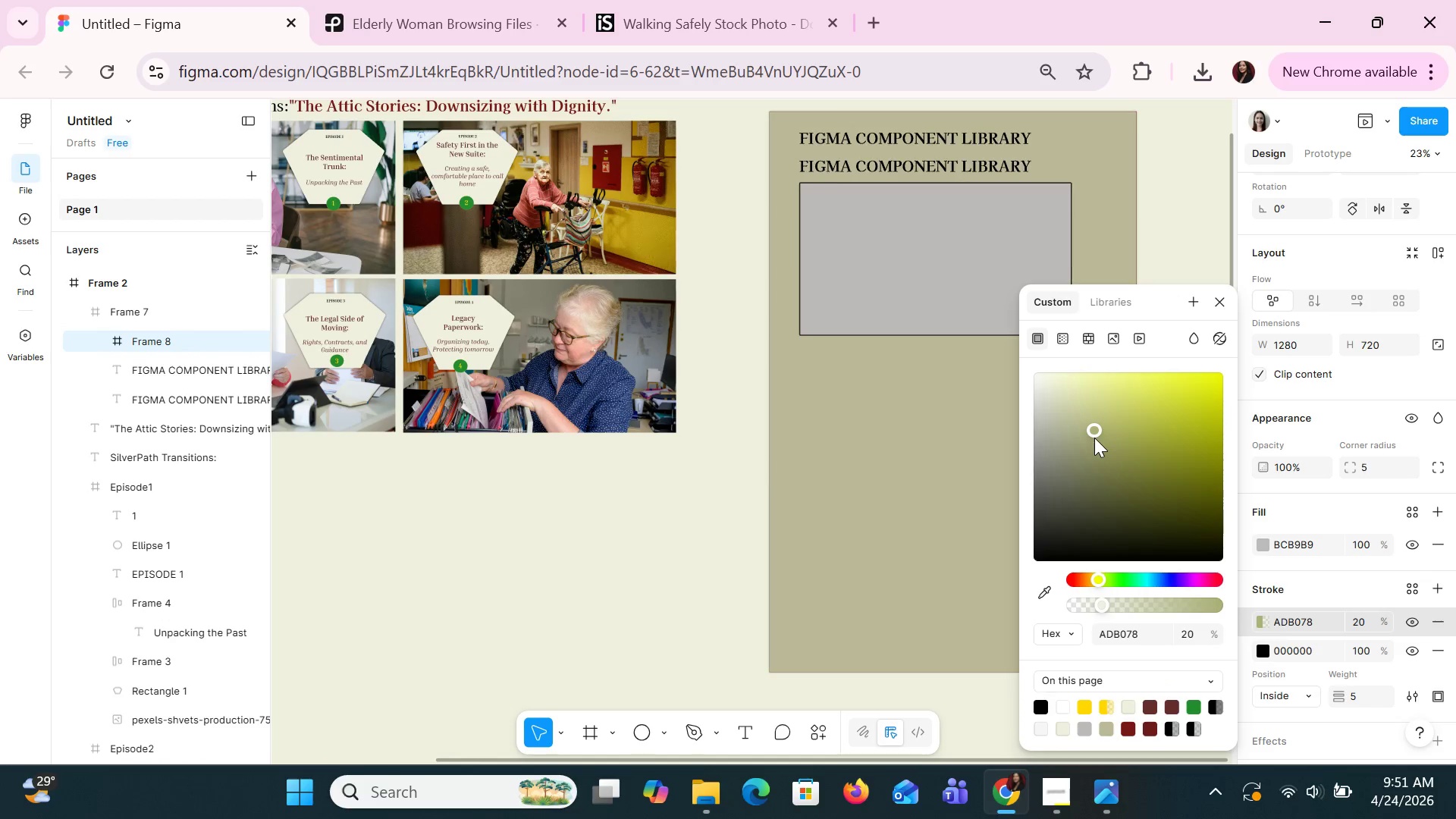 
left_click([1099, 522])
 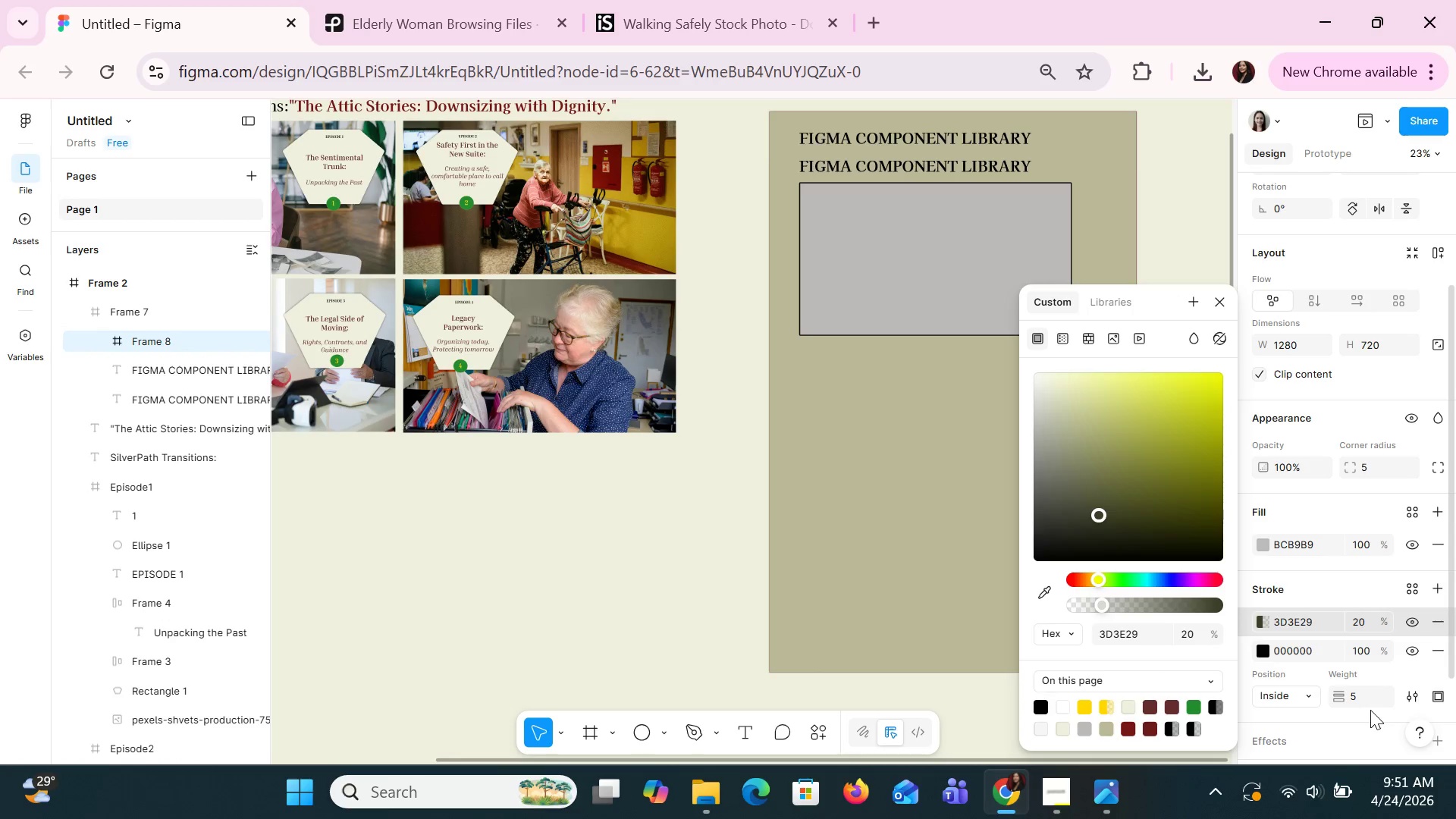 
left_click([1372, 710])
 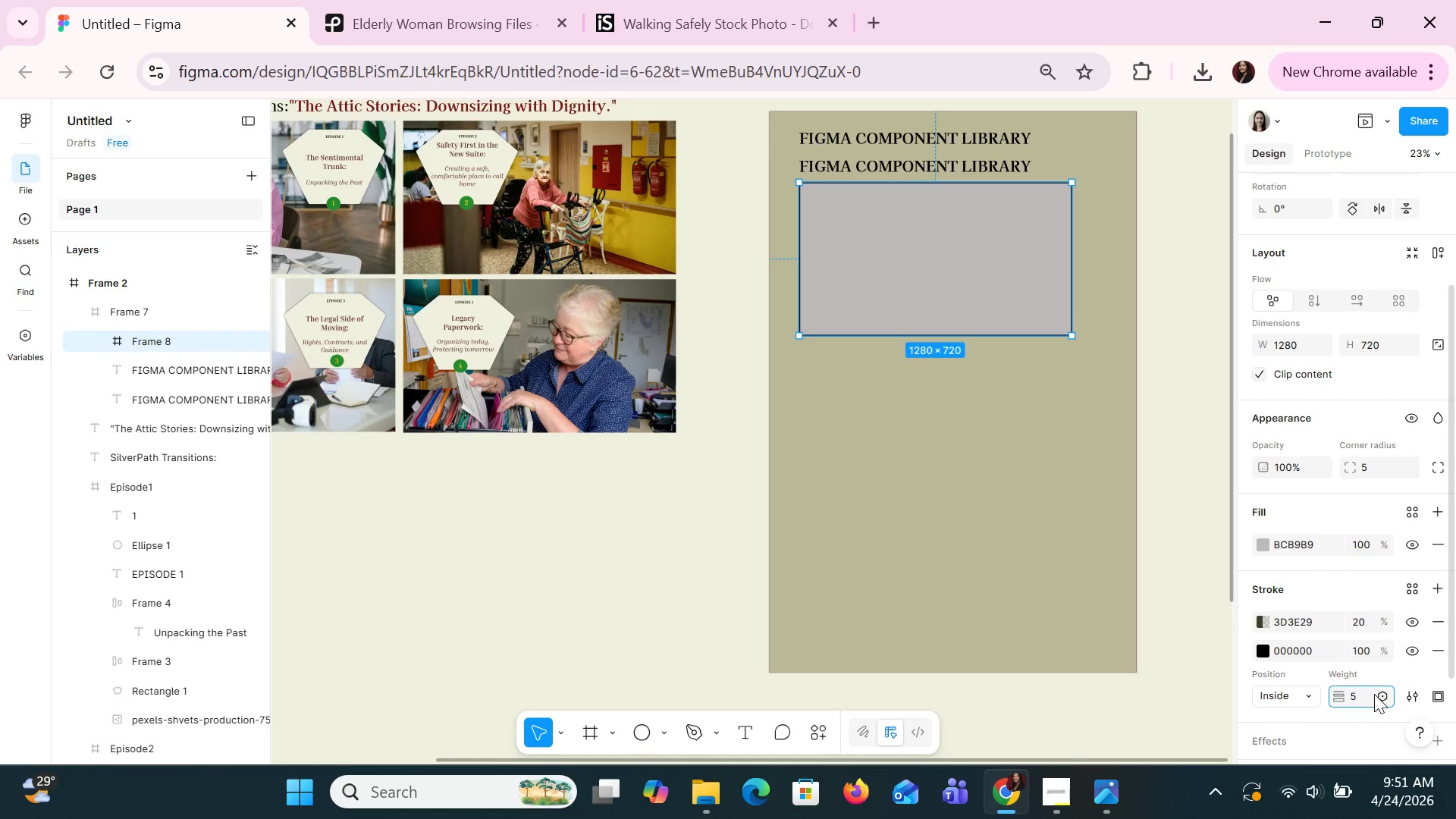 
key(Backspace)
type(10)
 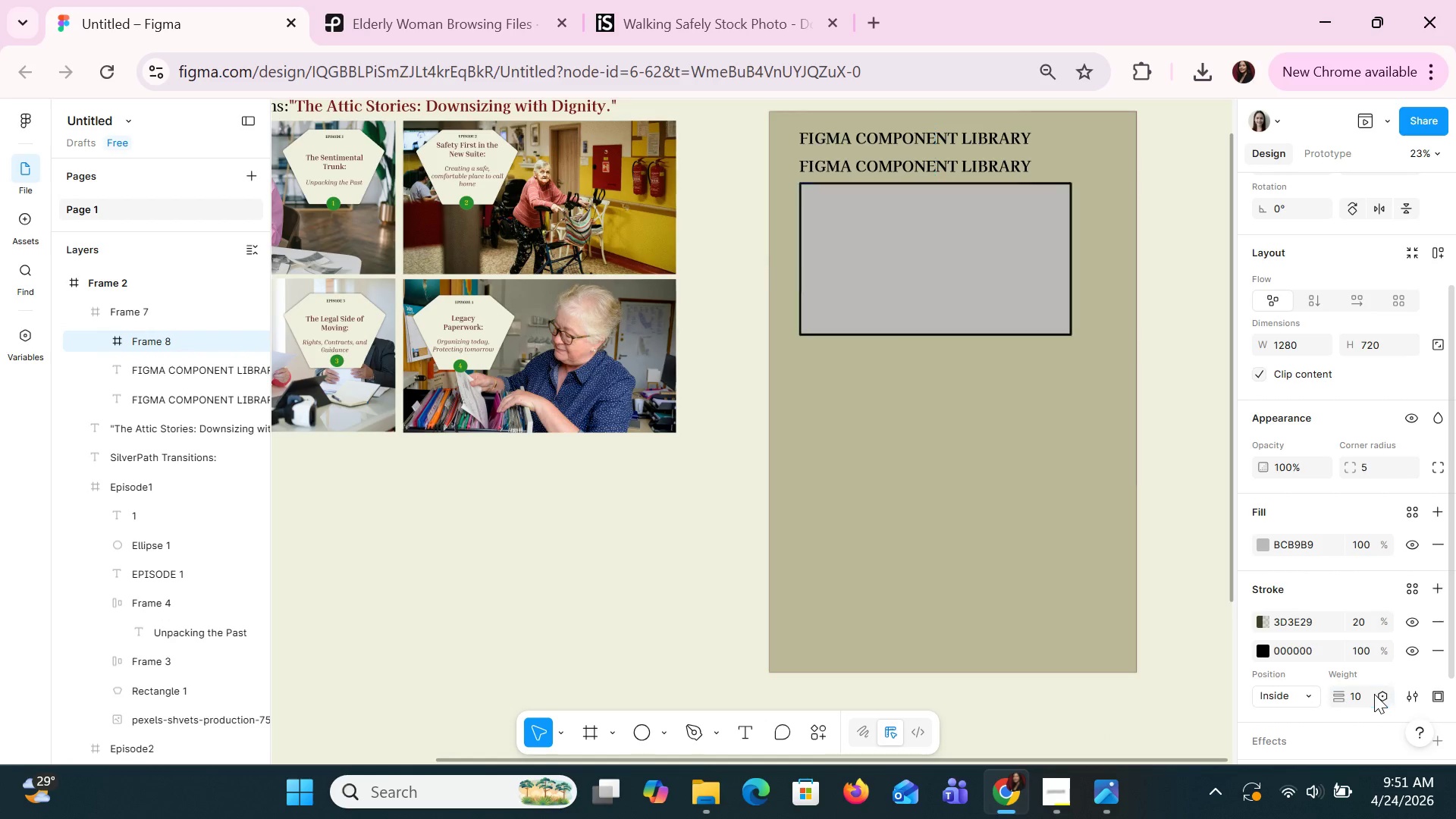 
key(Enter)
 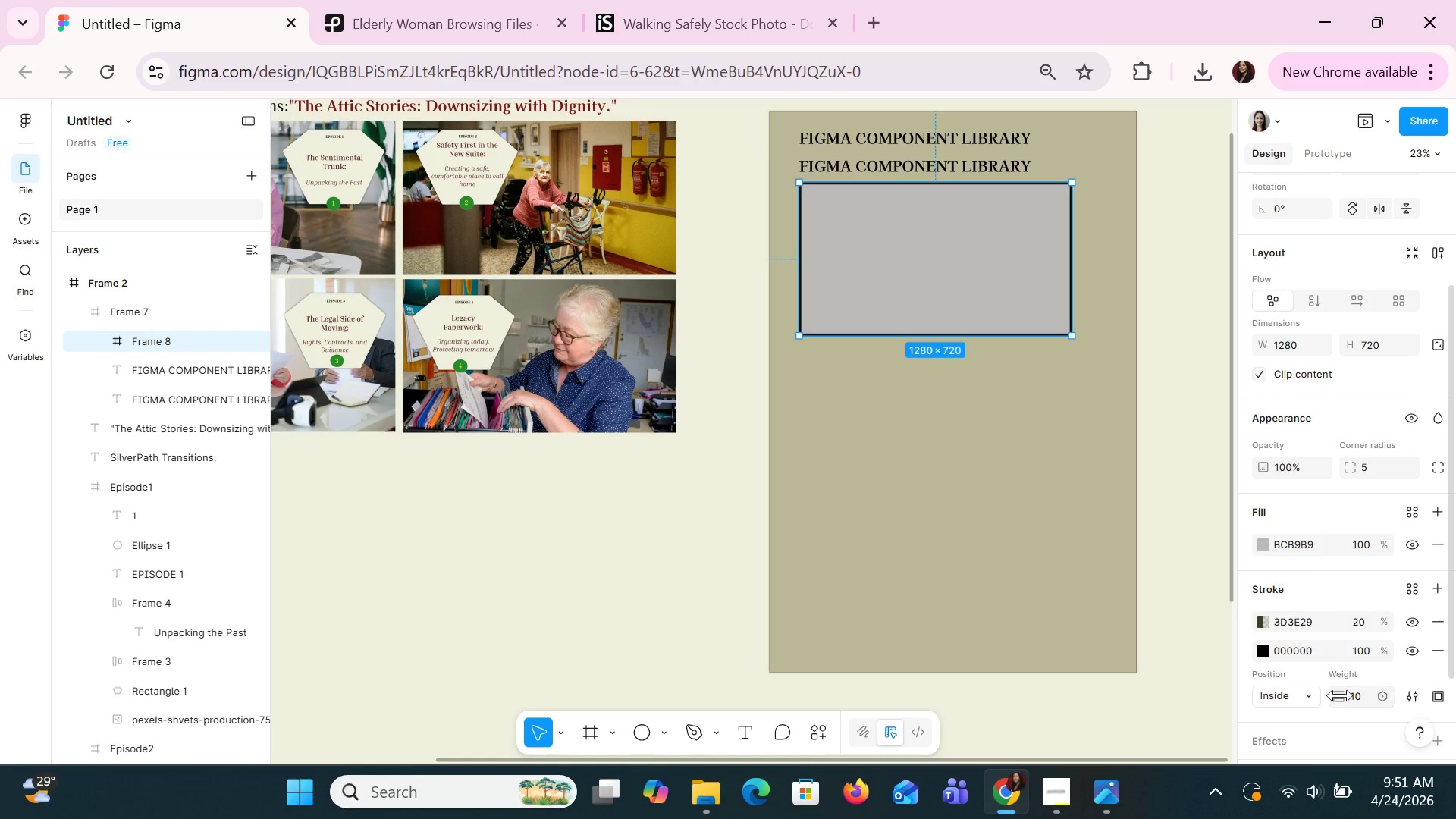 
left_click([1059, 538])
 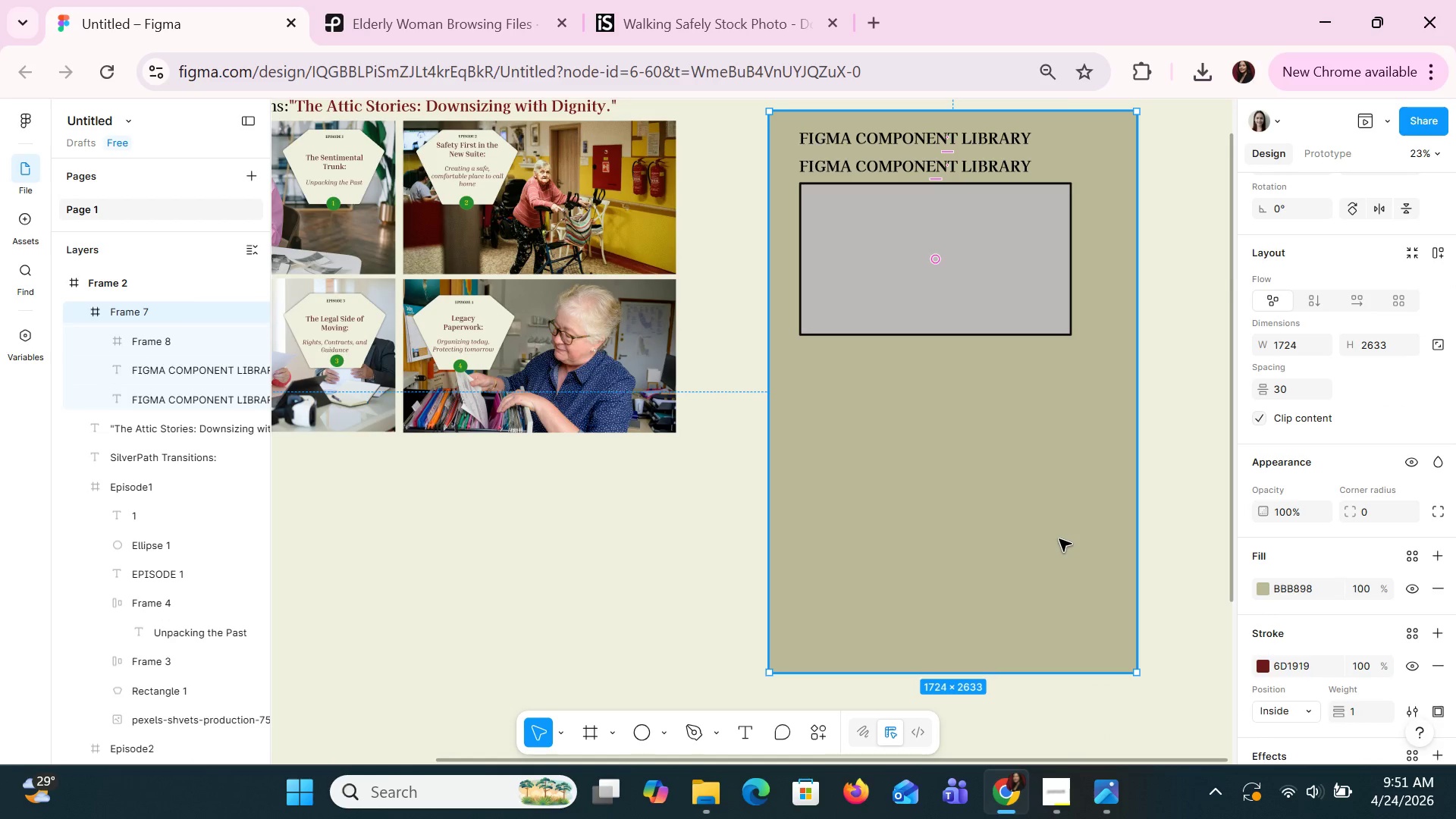 
left_click([1059, 538])
 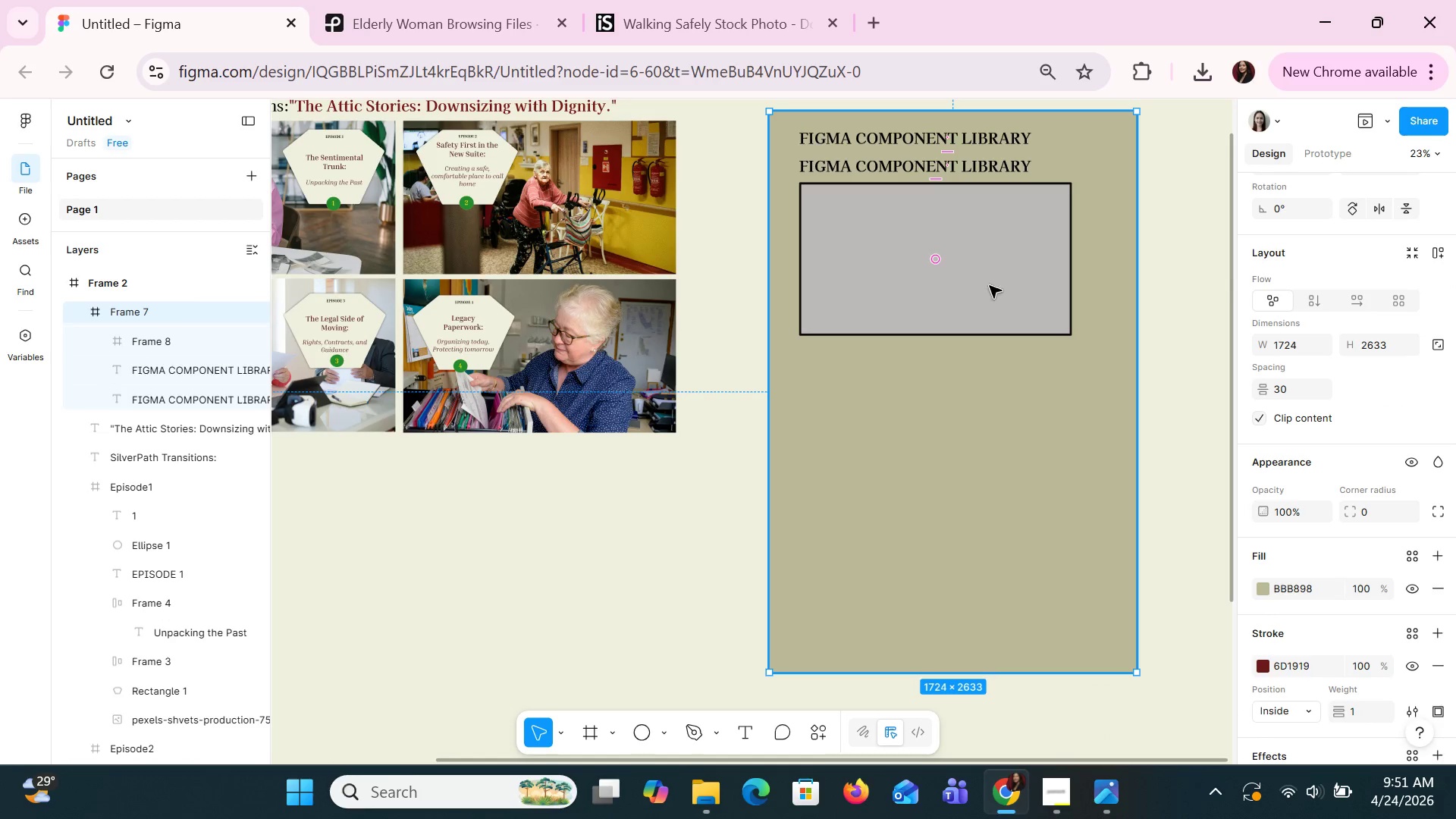 
double_click([989, 284])
 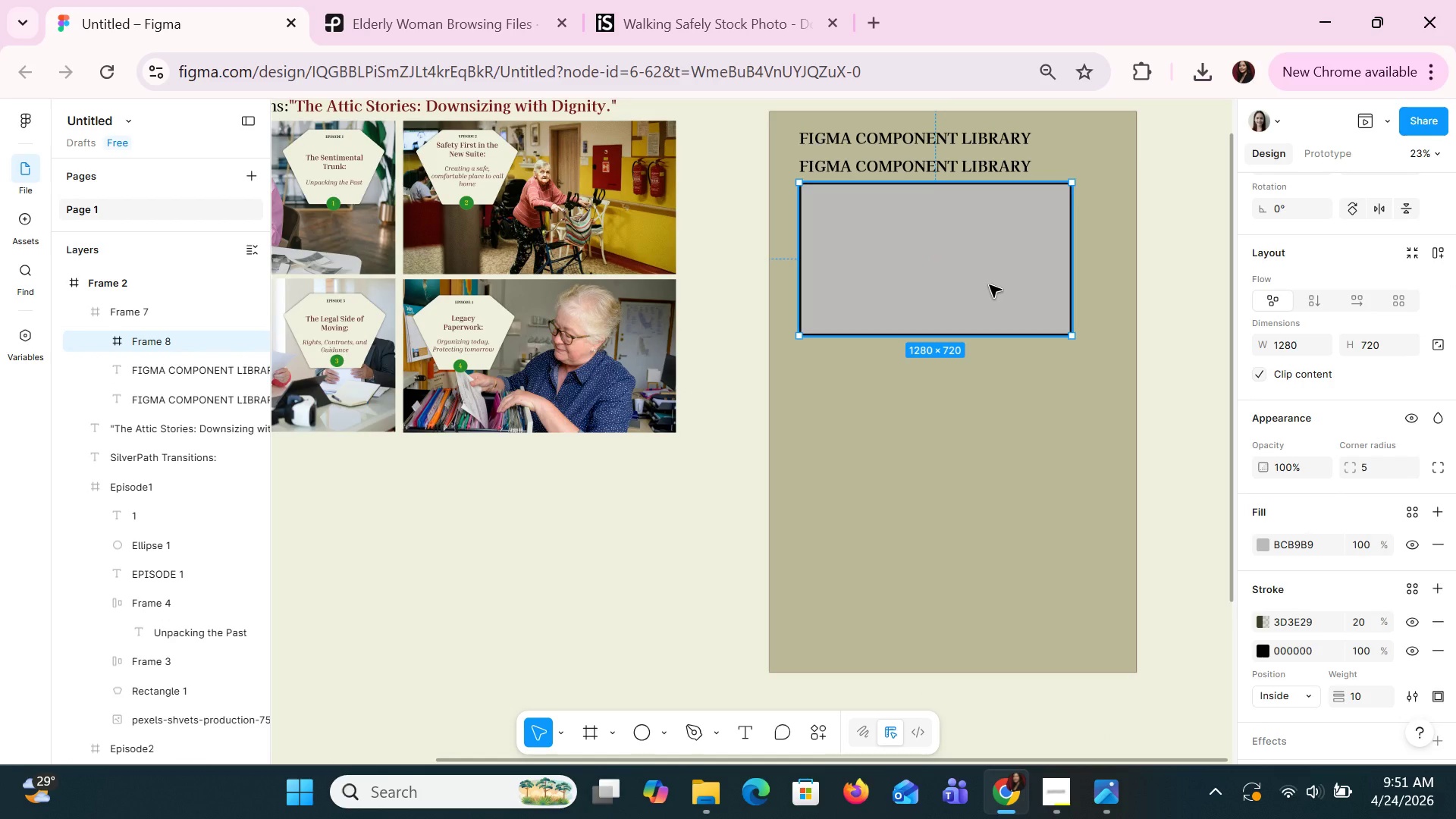 
double_click([915, 164])
 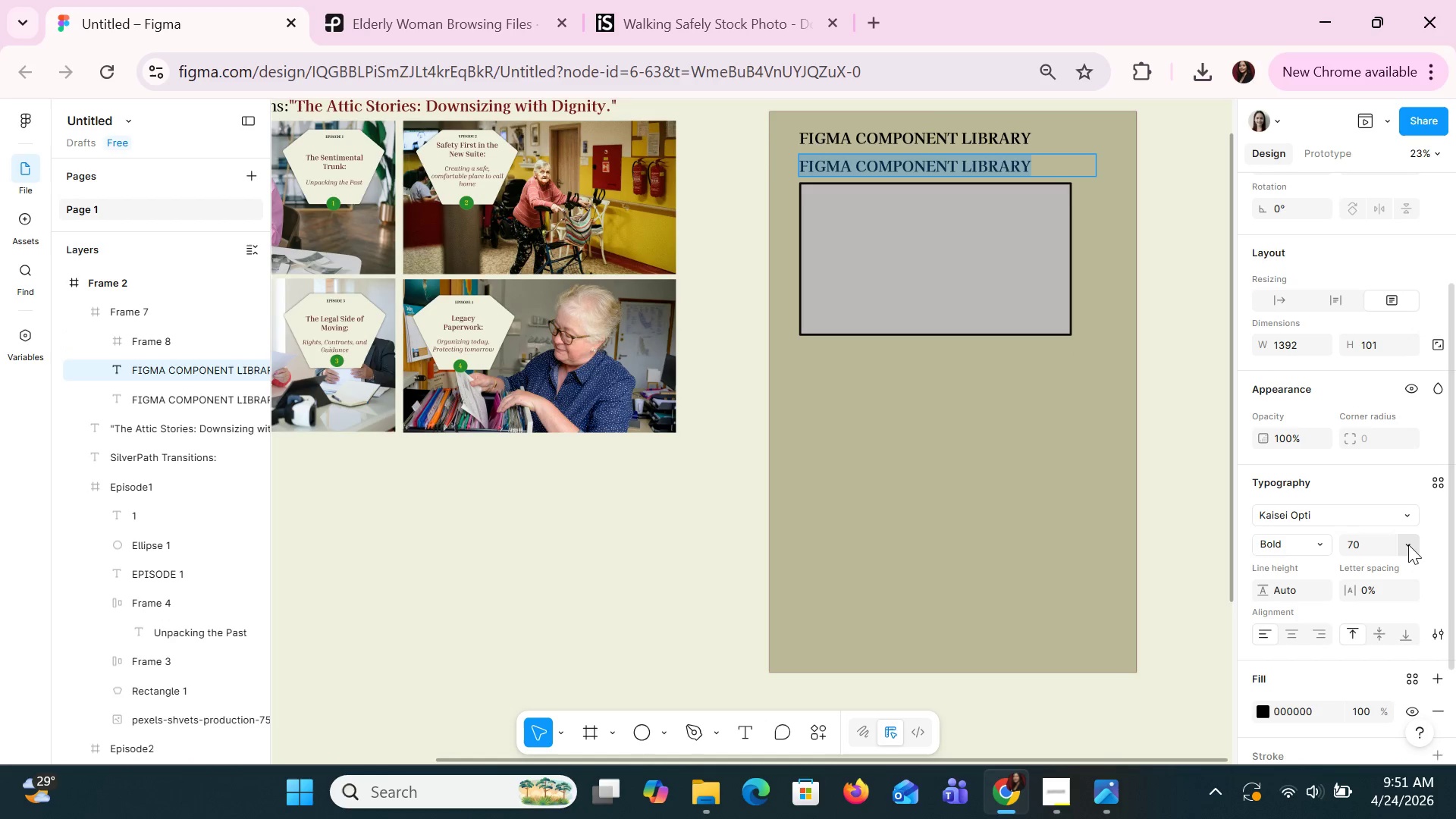 
left_click([1410, 544])
 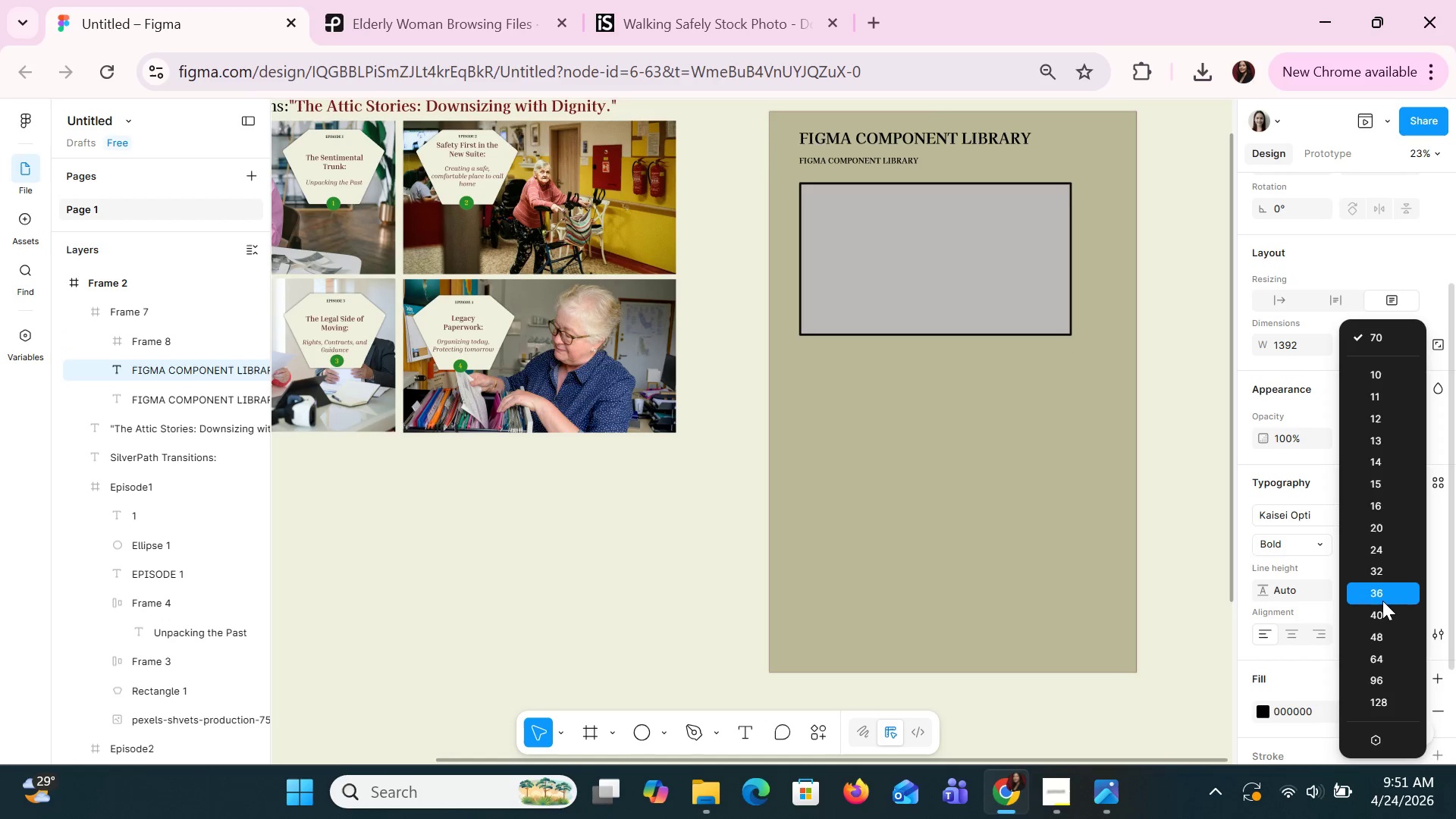 
left_click([1380, 613])
 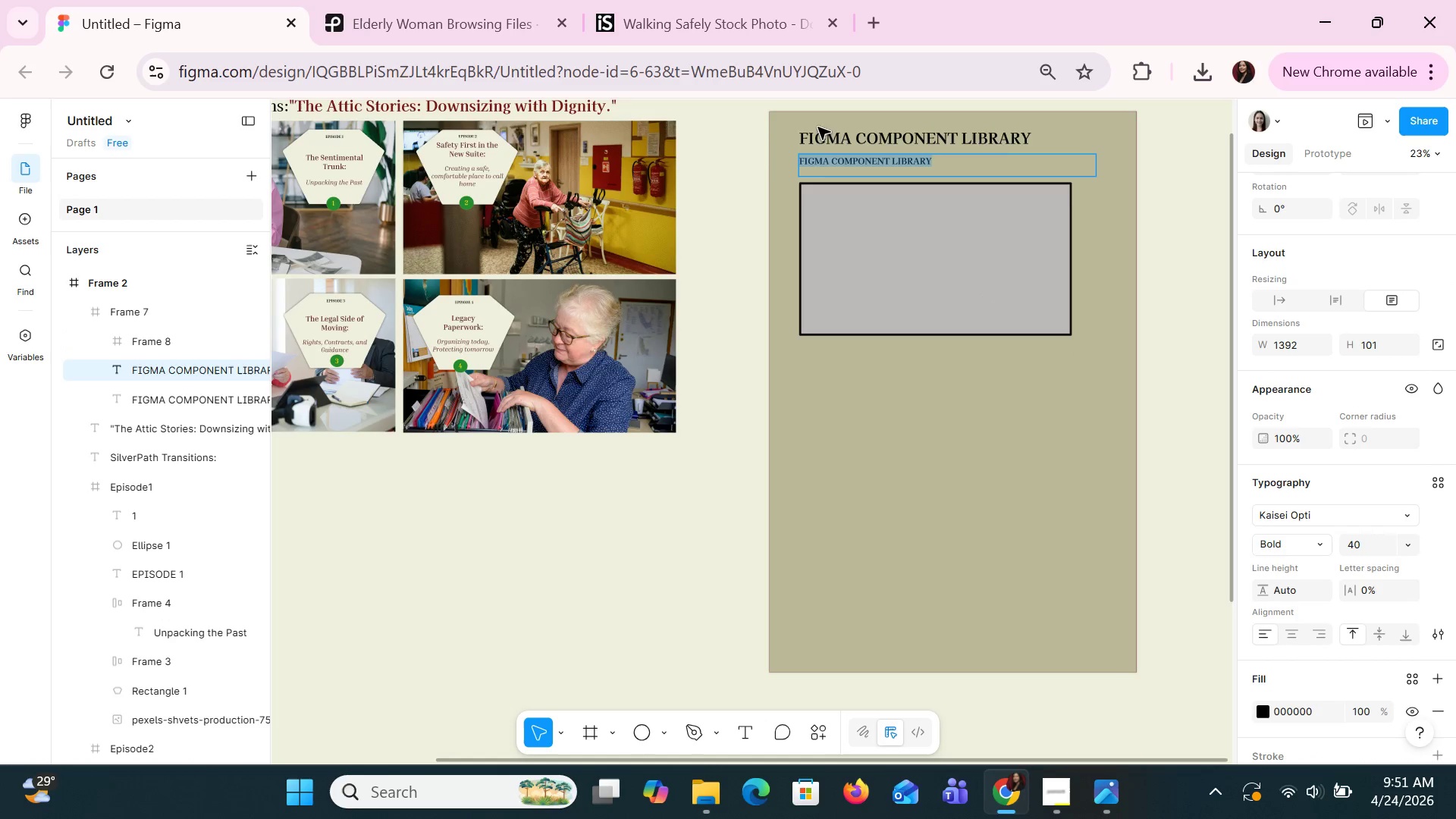 
left_click([841, 171])
 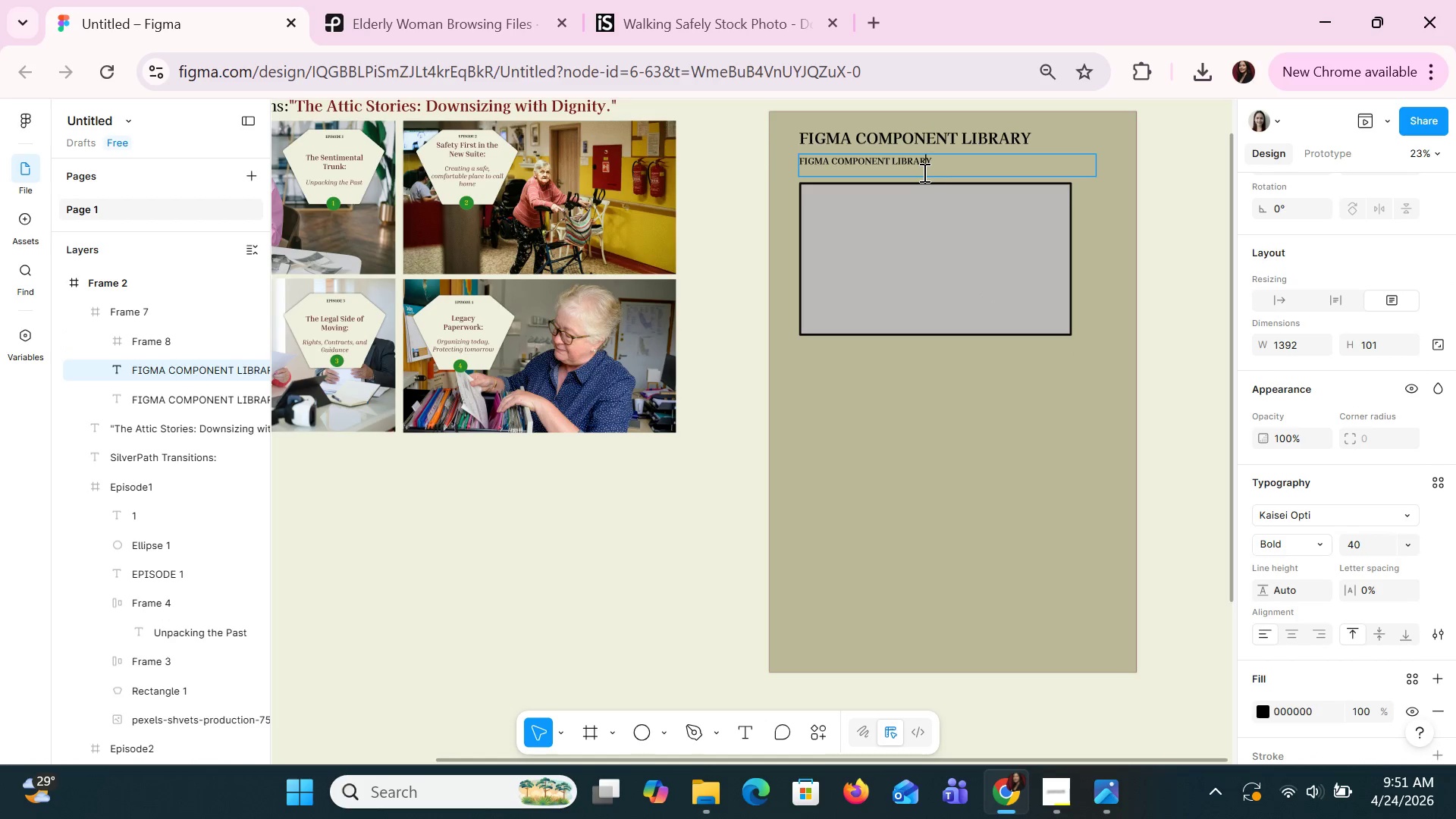 
double_click([941, 209])
 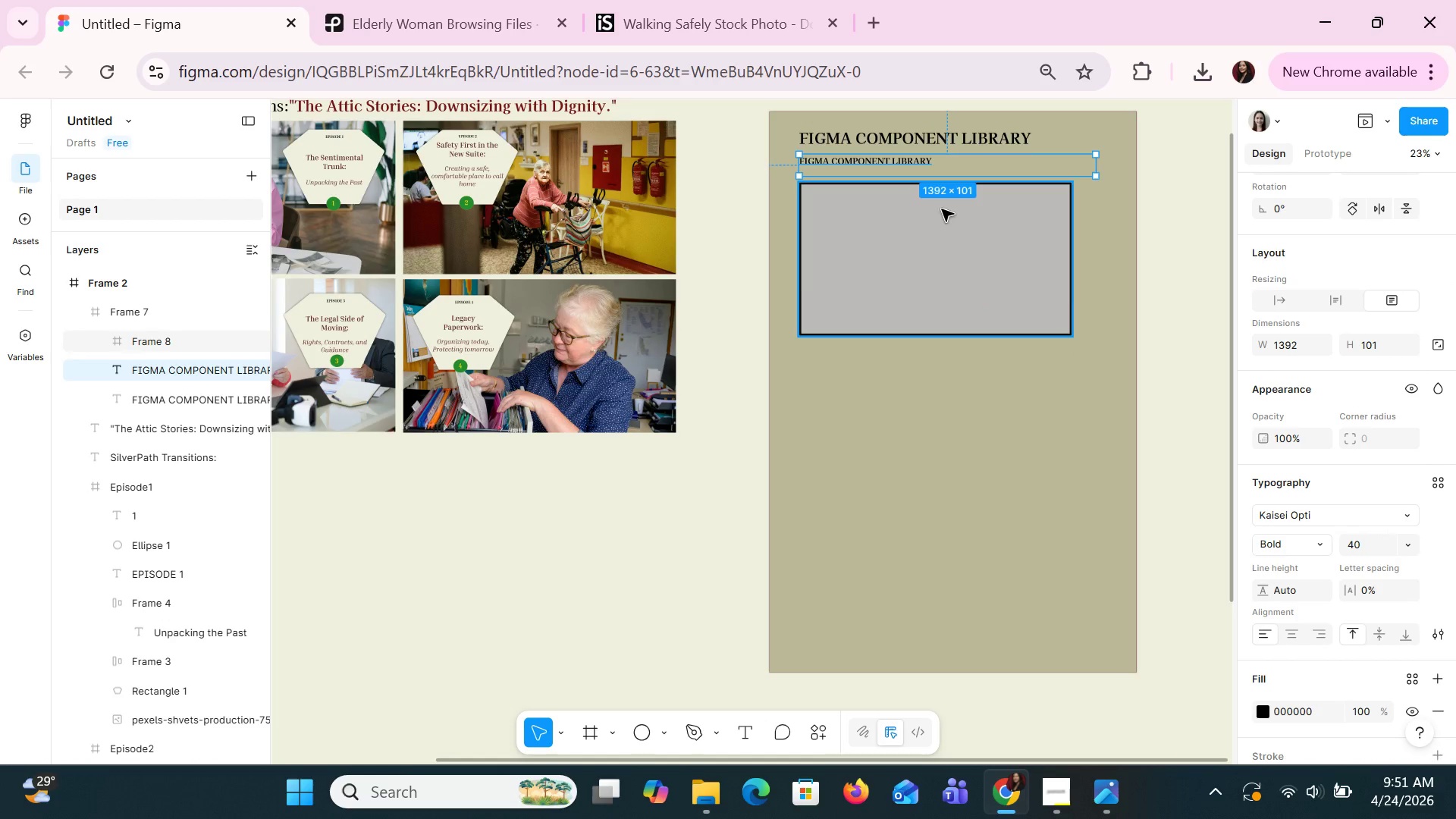 
hold_key(key=ArrowDown, duration=0.78)
 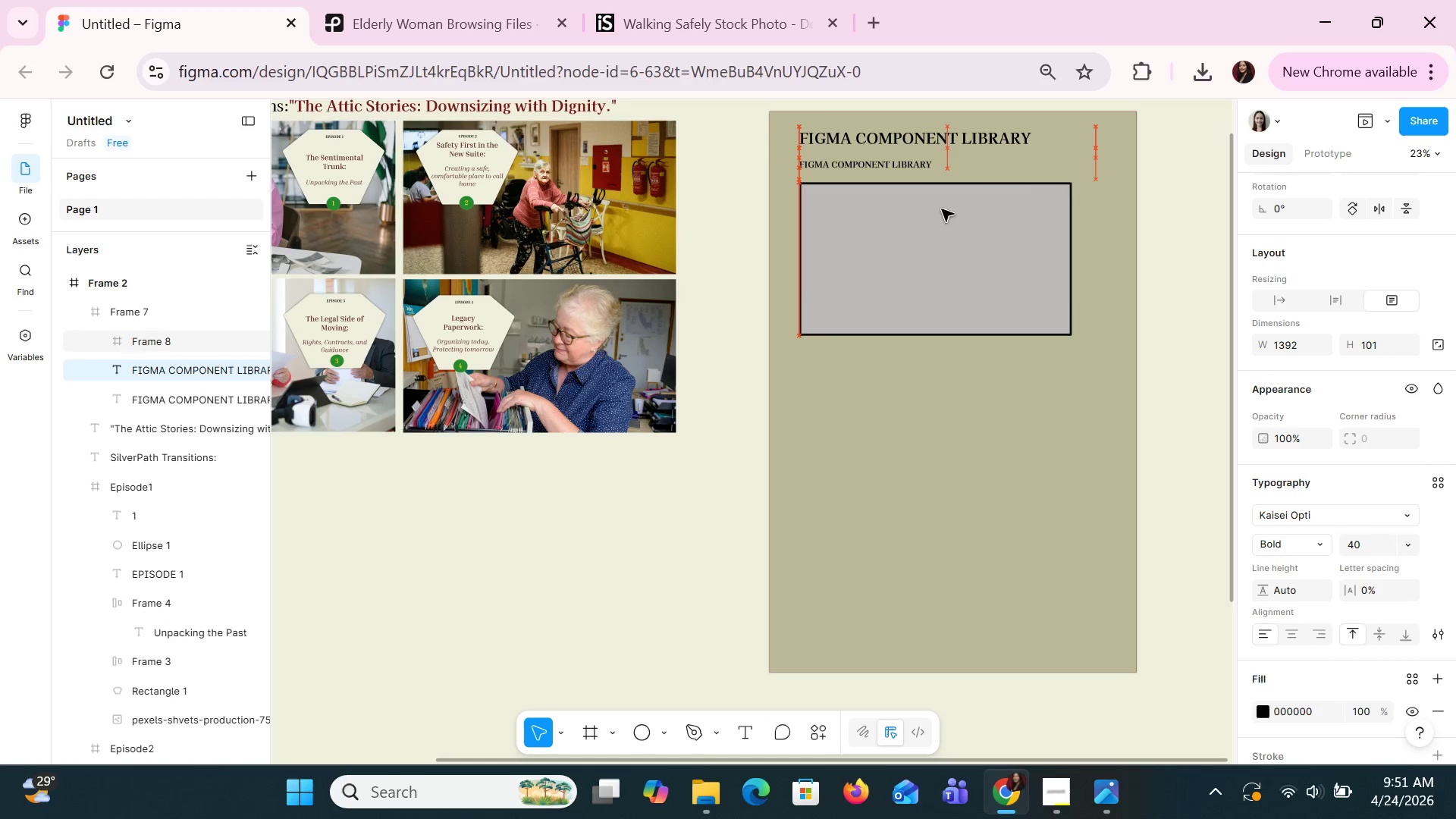 
key(ArrowDown)
 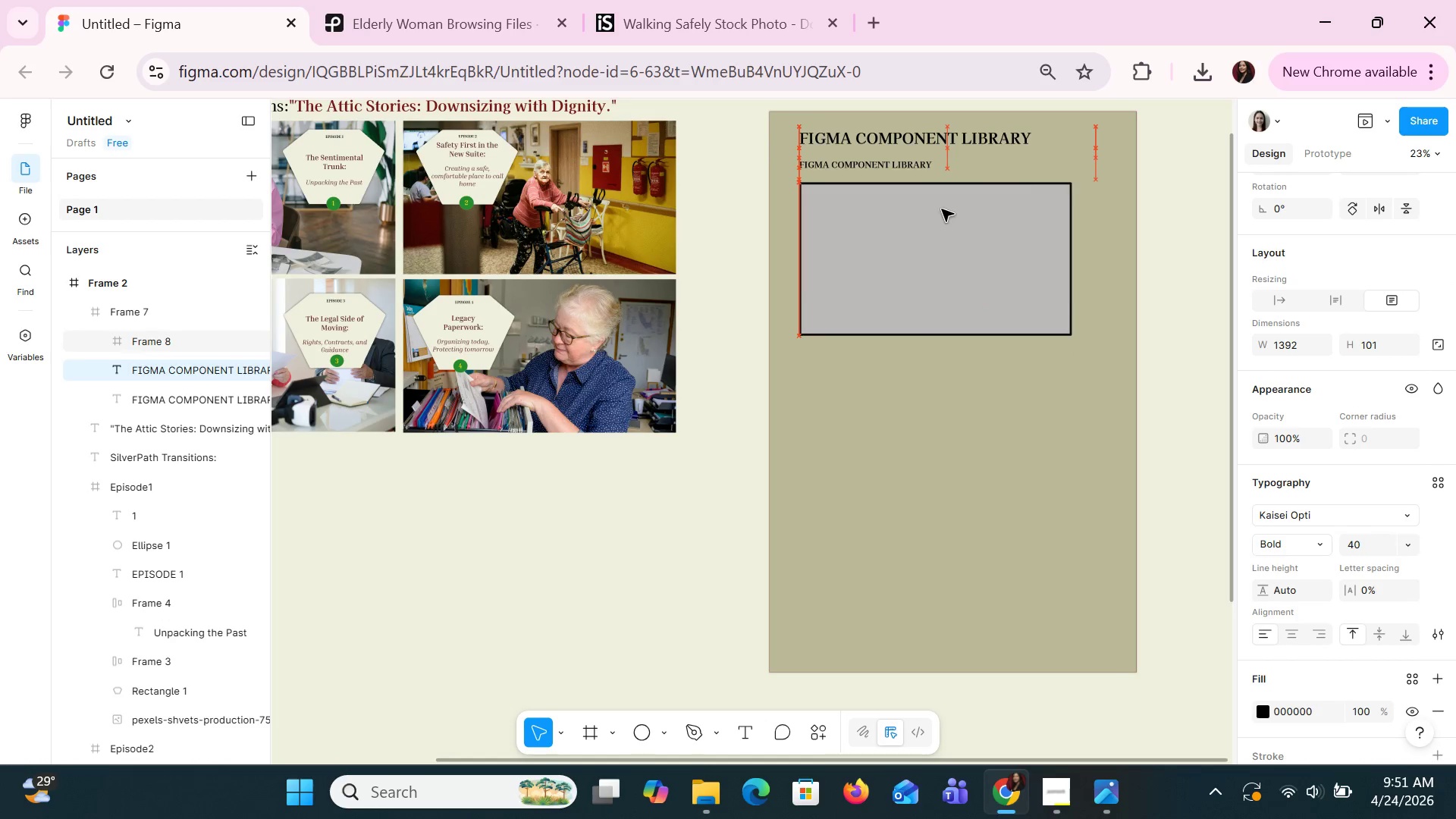 
key(ArrowDown)
 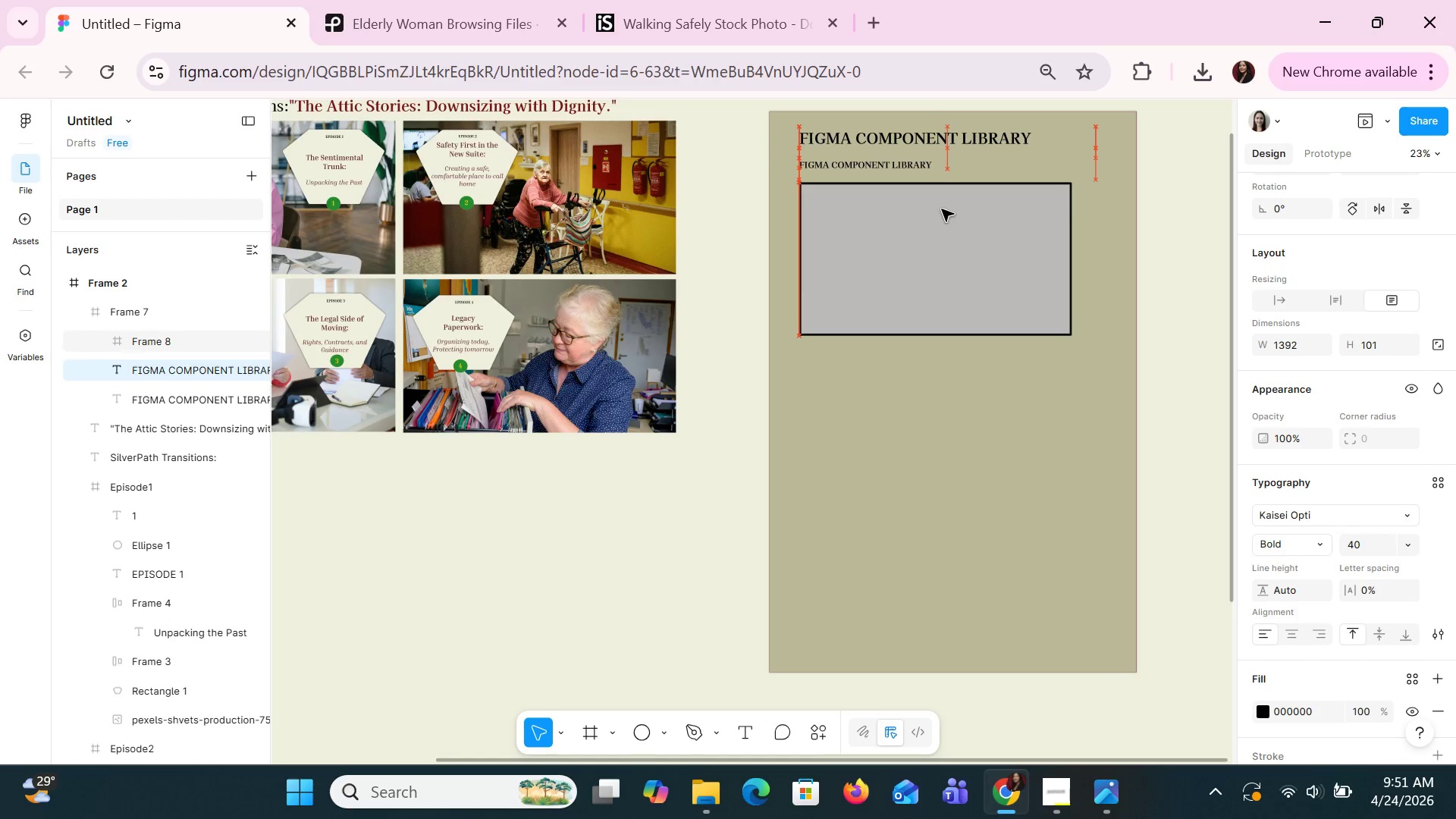 
key(ArrowDown)
 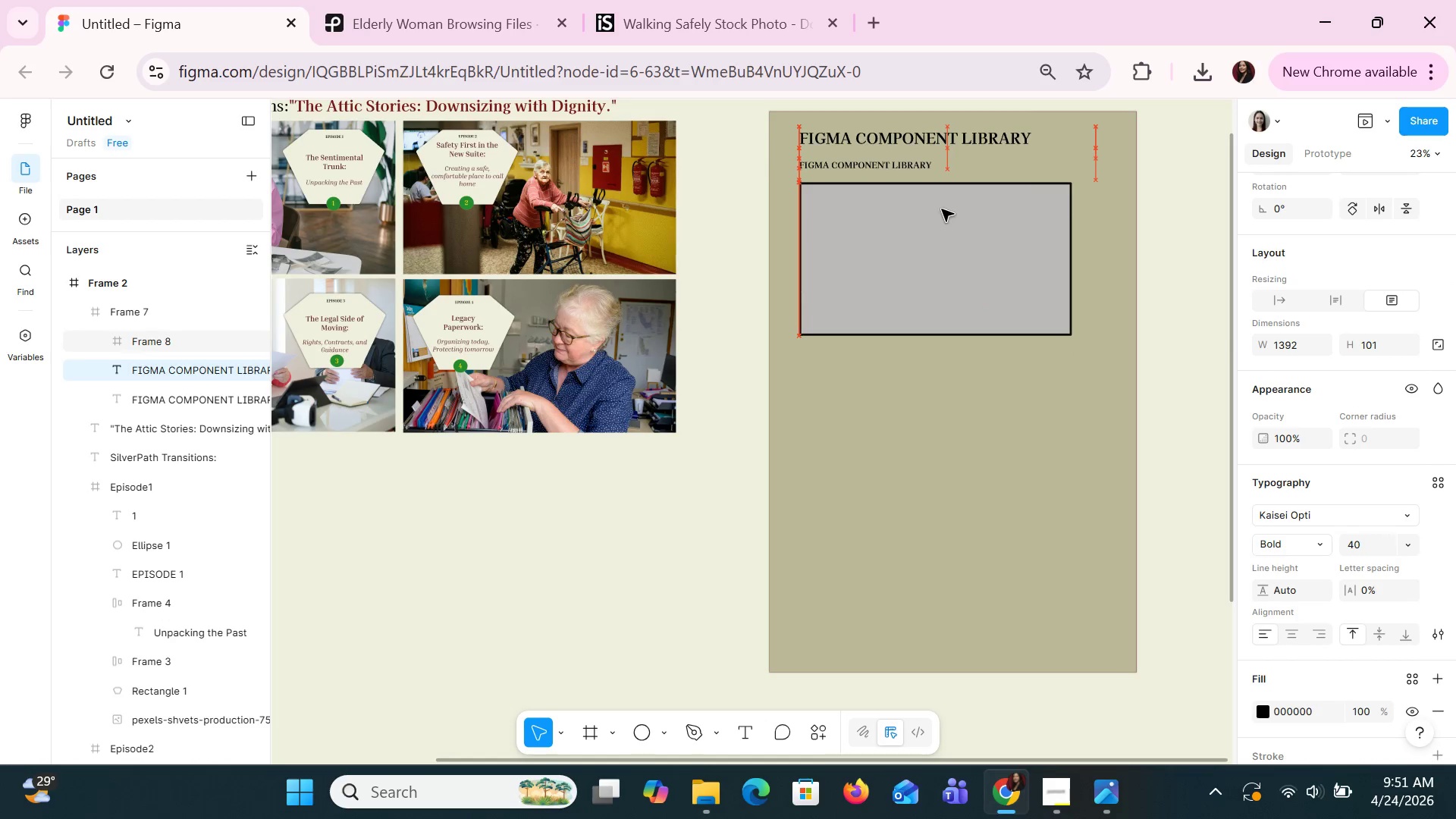 
key(ArrowDown)
 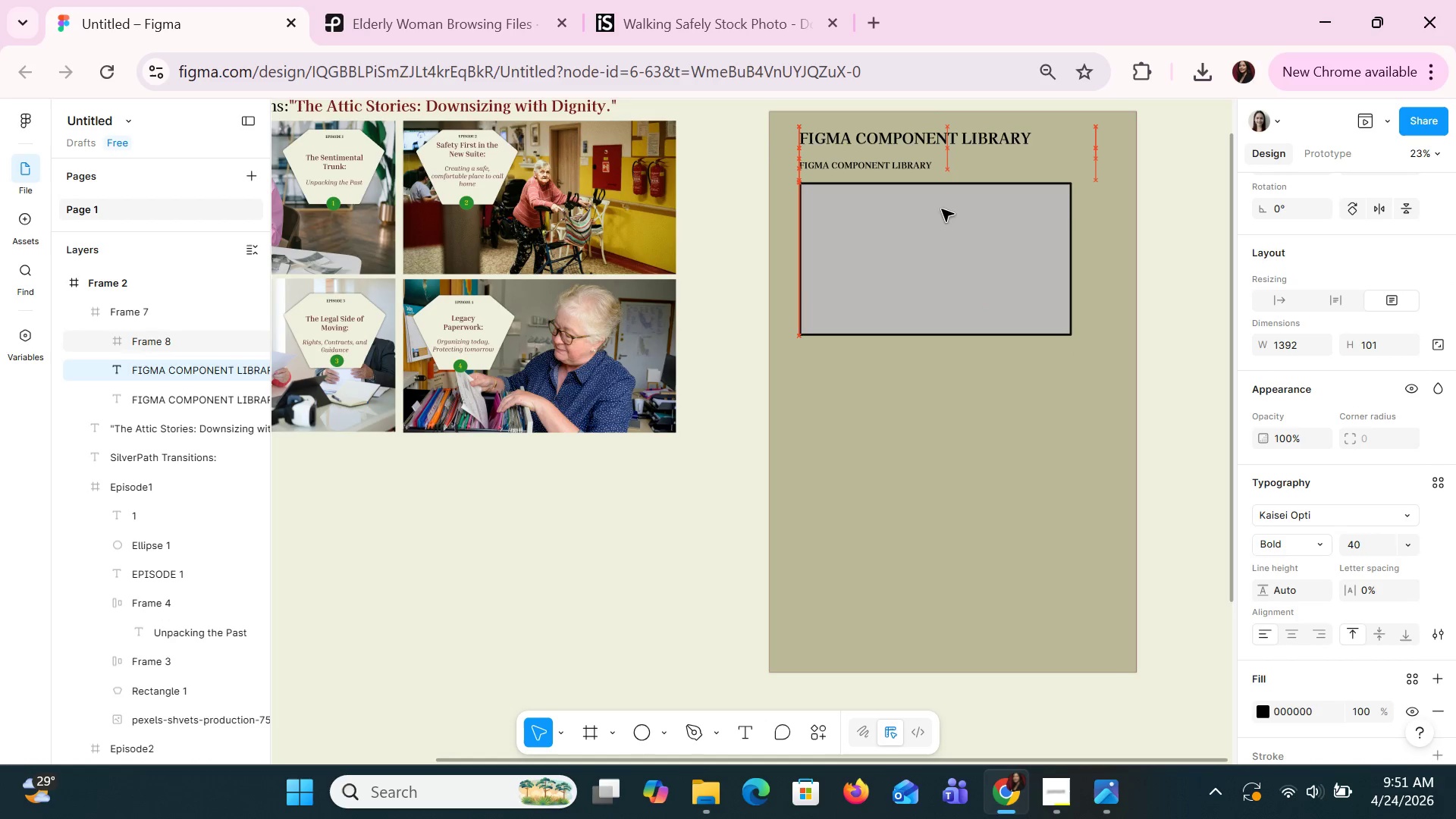 
key(ArrowDown)
 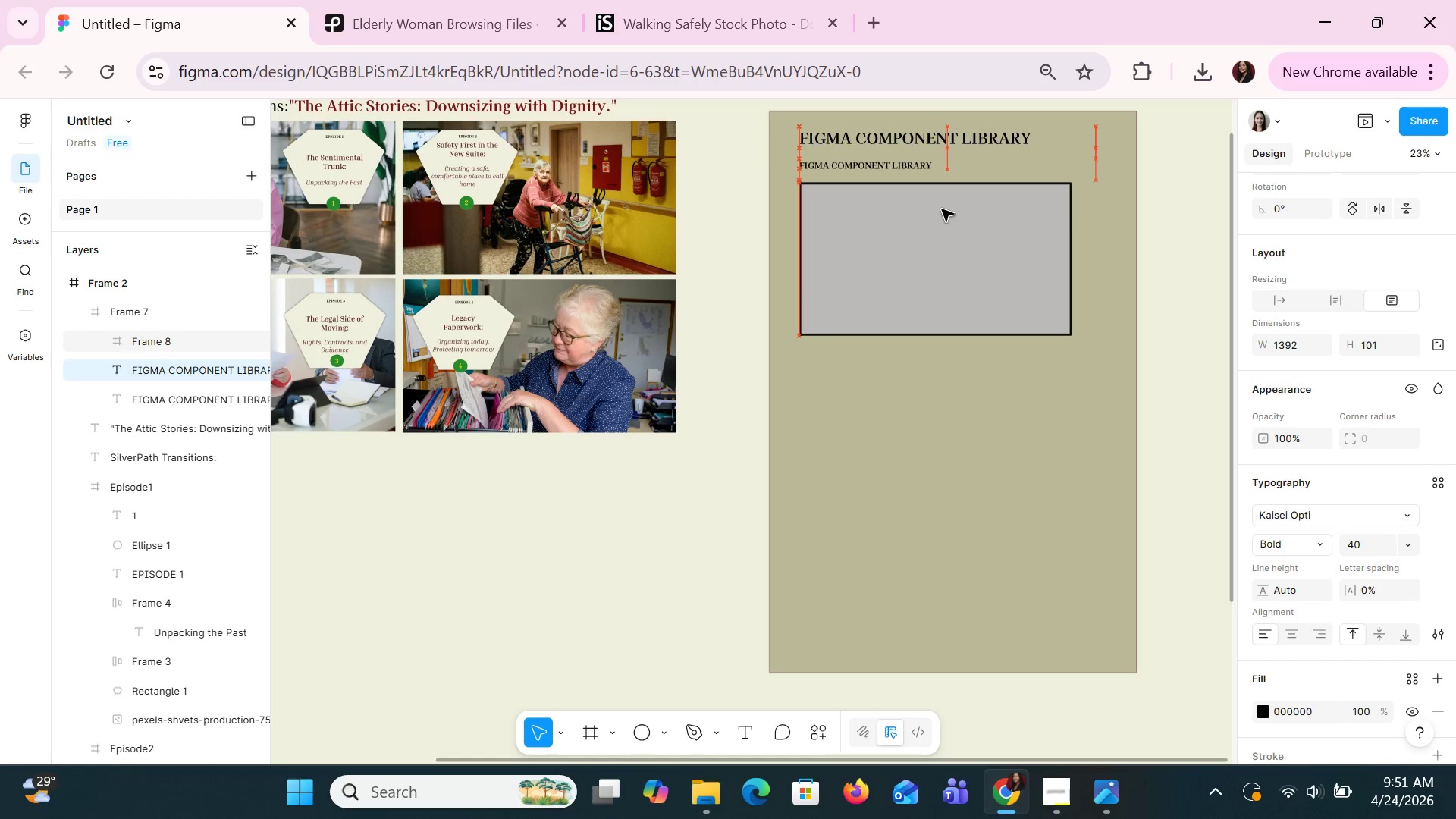 
key(ArrowDown)
 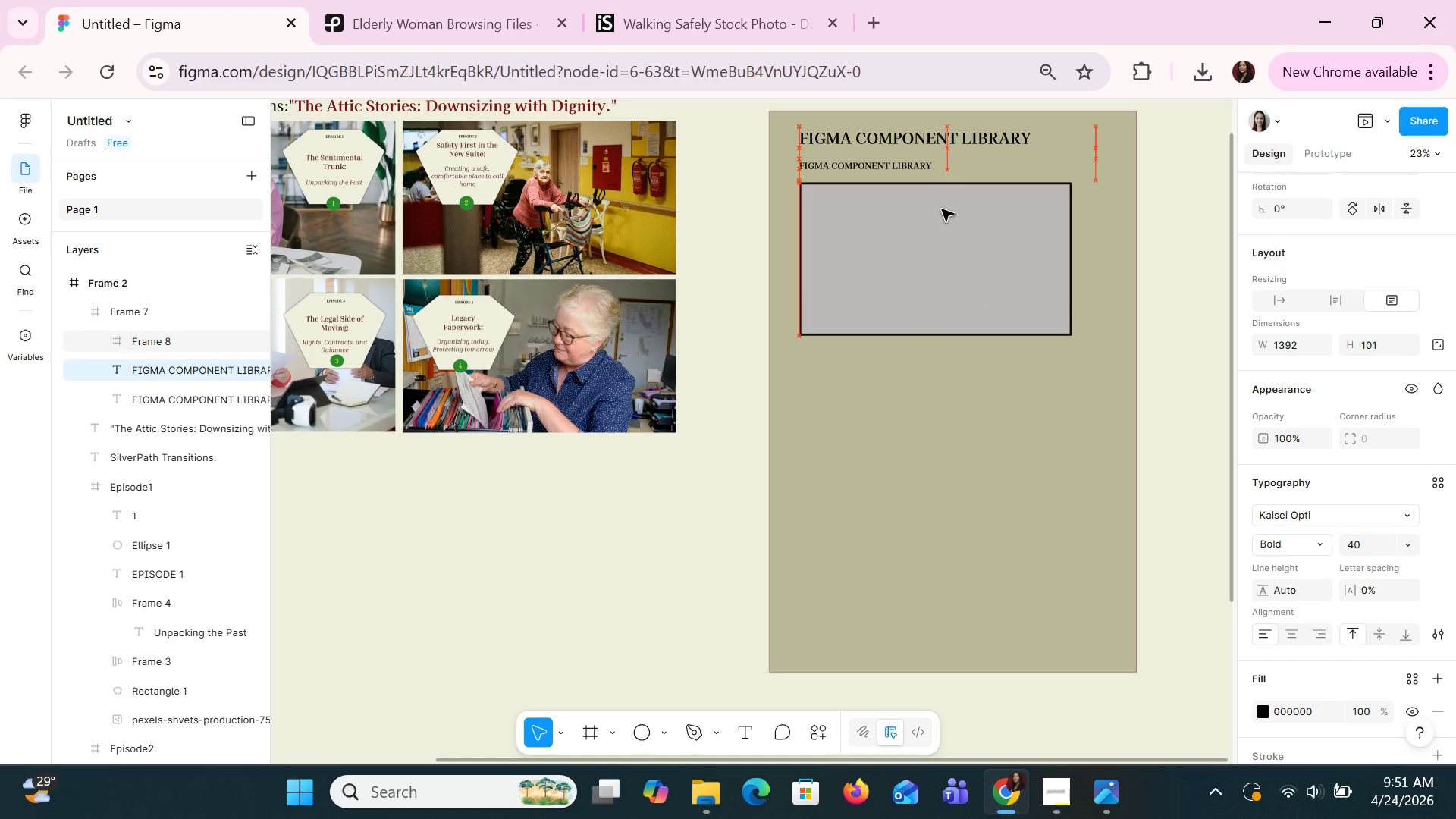 
key(ArrowDown)
 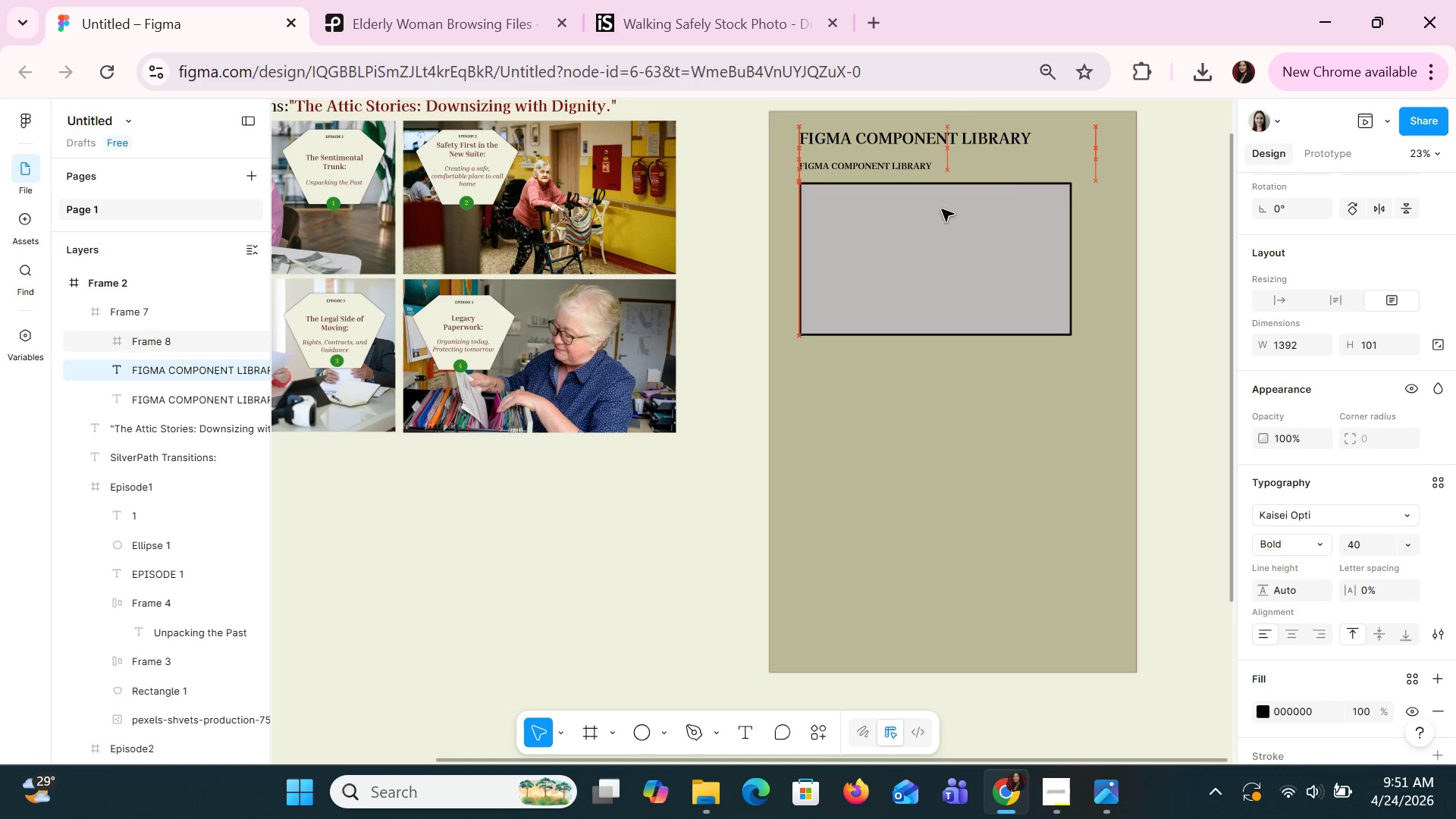 
key(ArrowDown)
 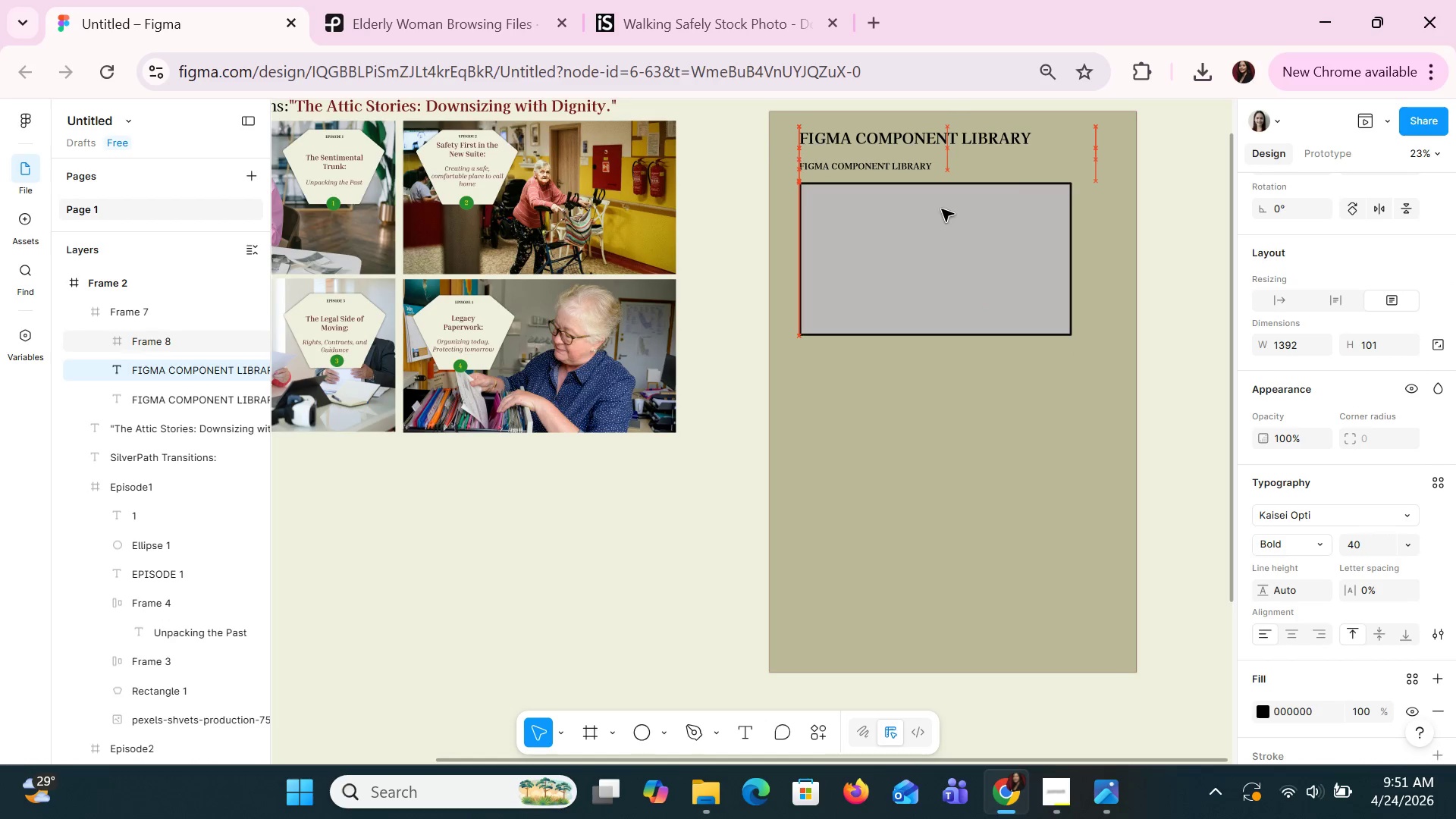 
key(ArrowDown)
 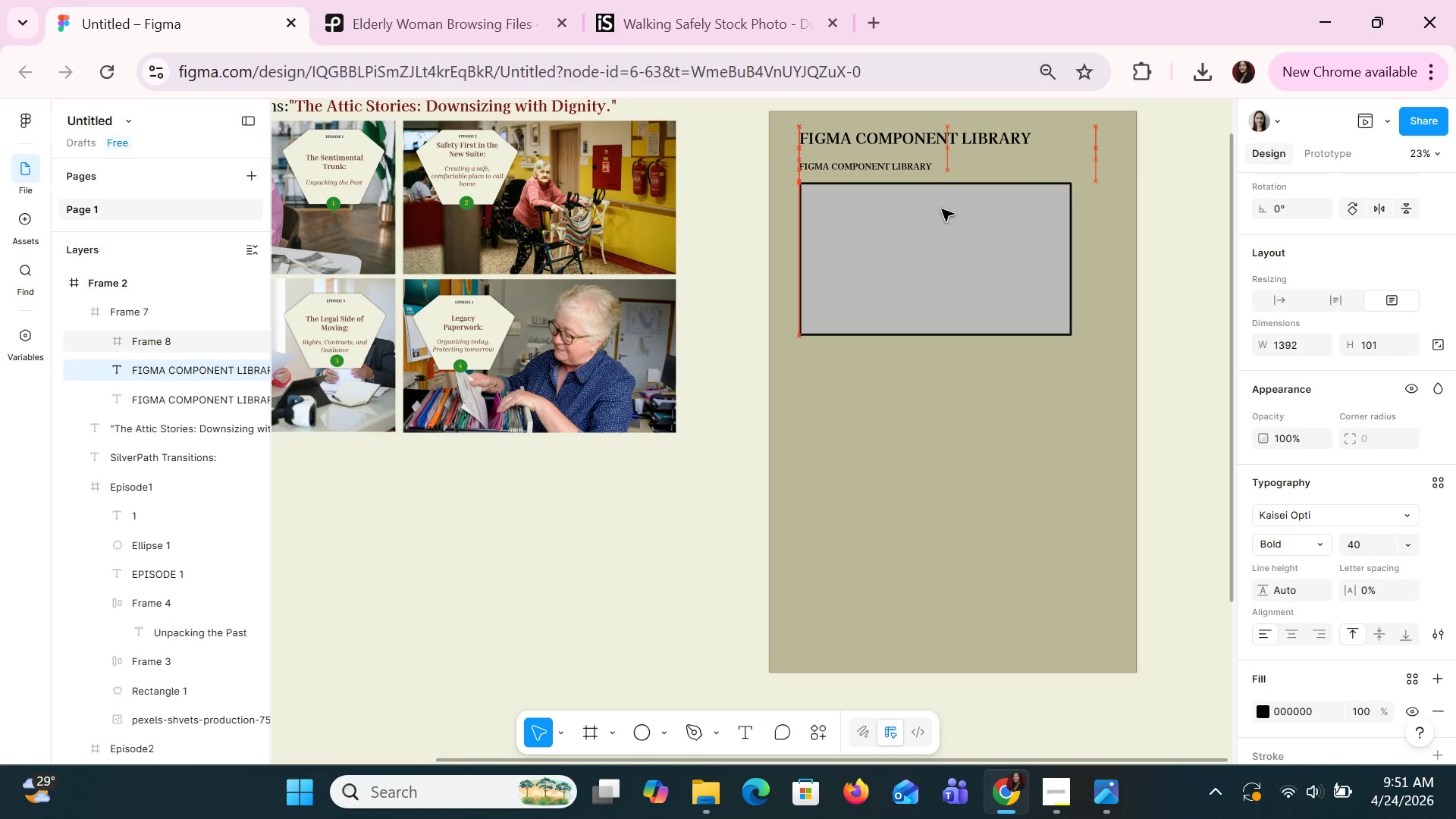 
key(ArrowDown)
 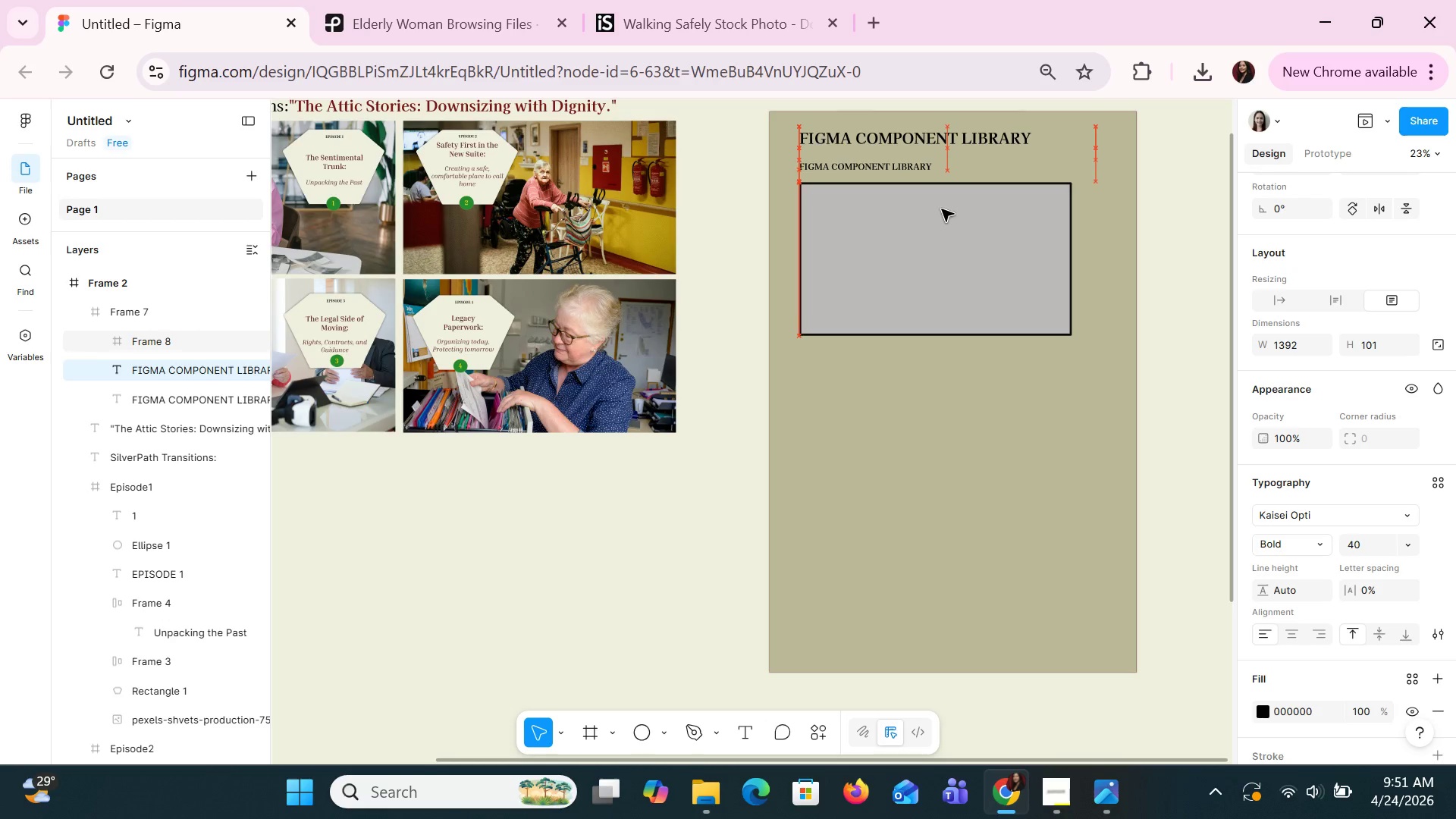 
key(ArrowDown)
 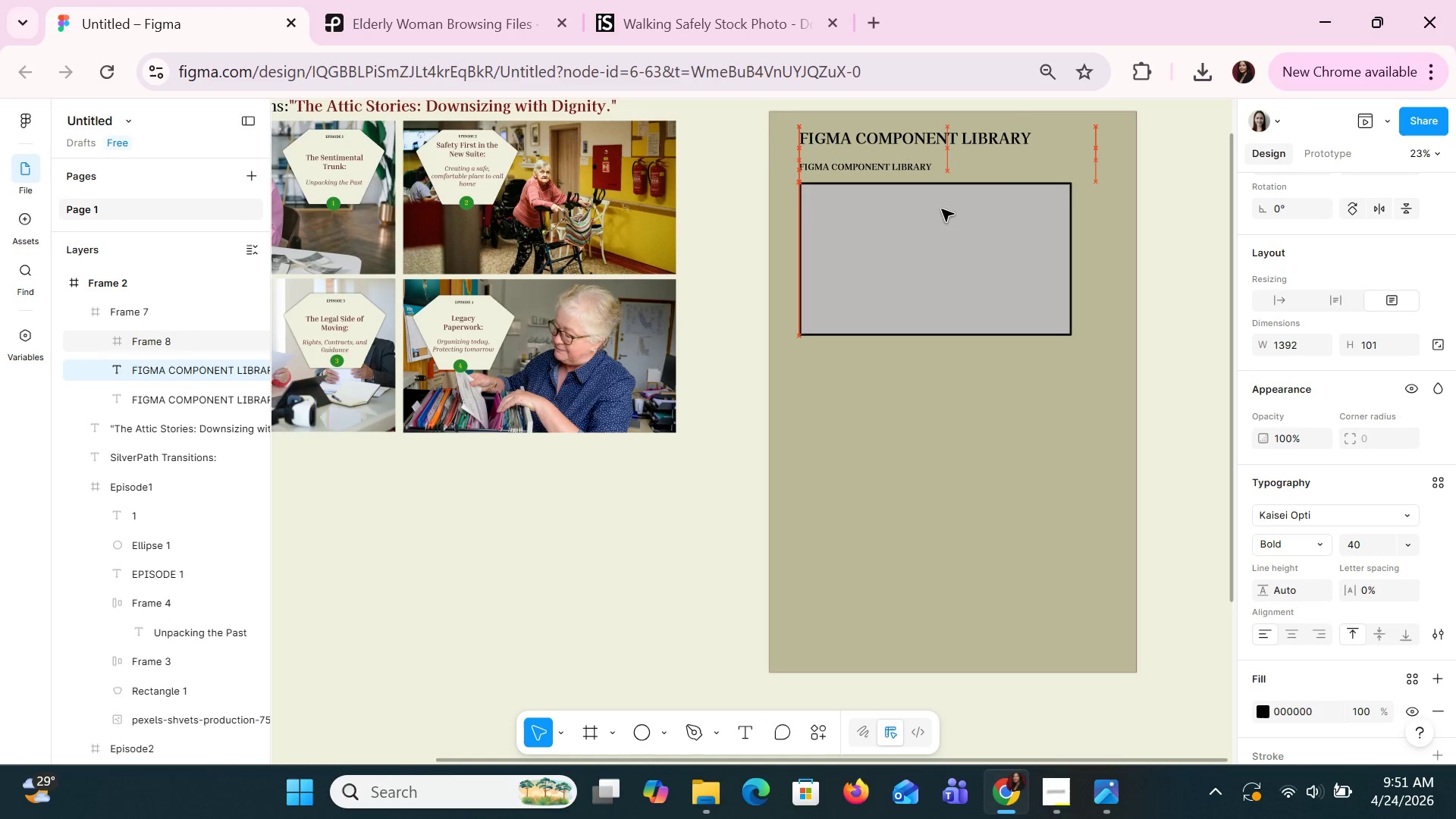 
key(ArrowDown)
 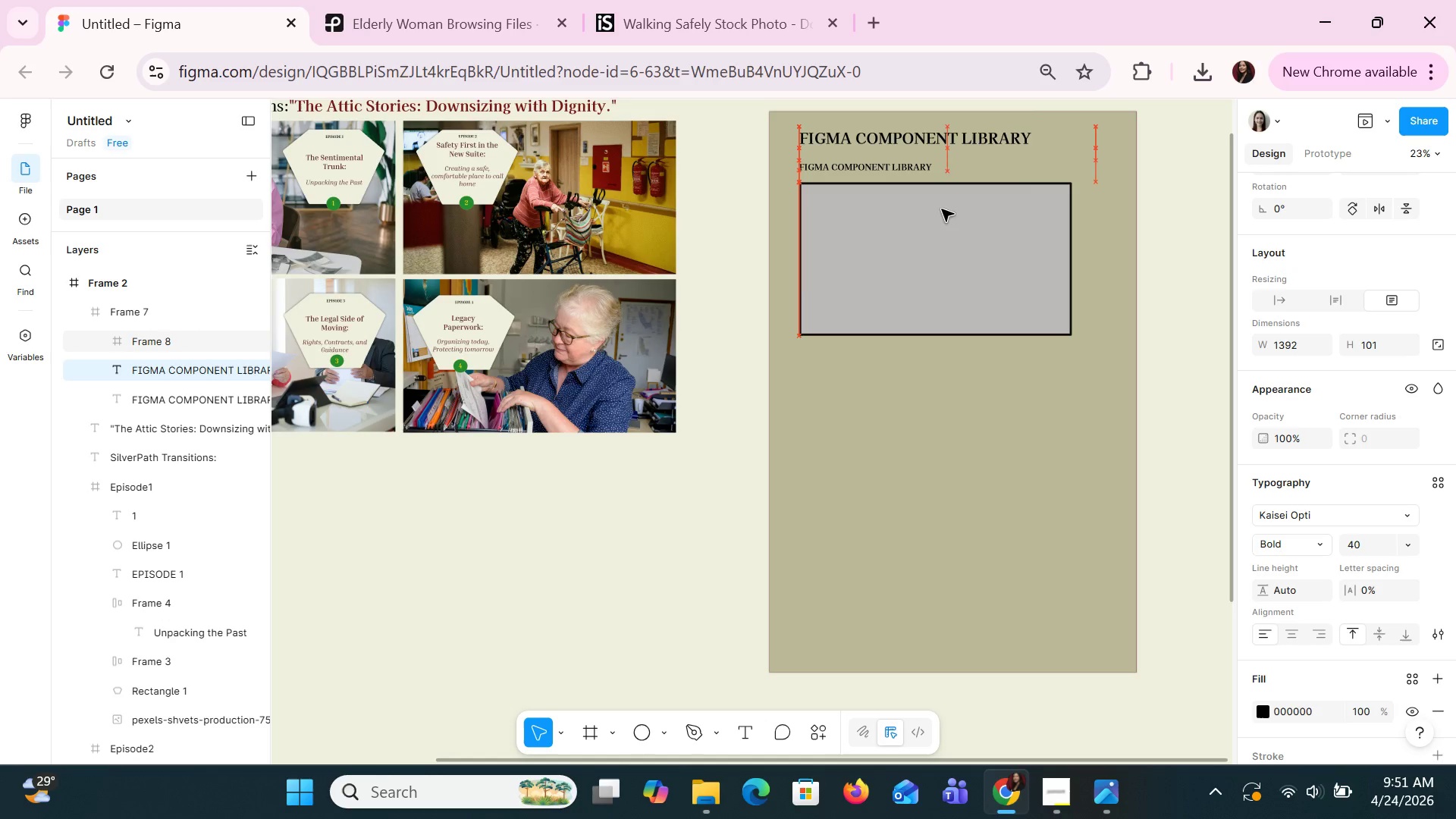 
key(ArrowDown)
 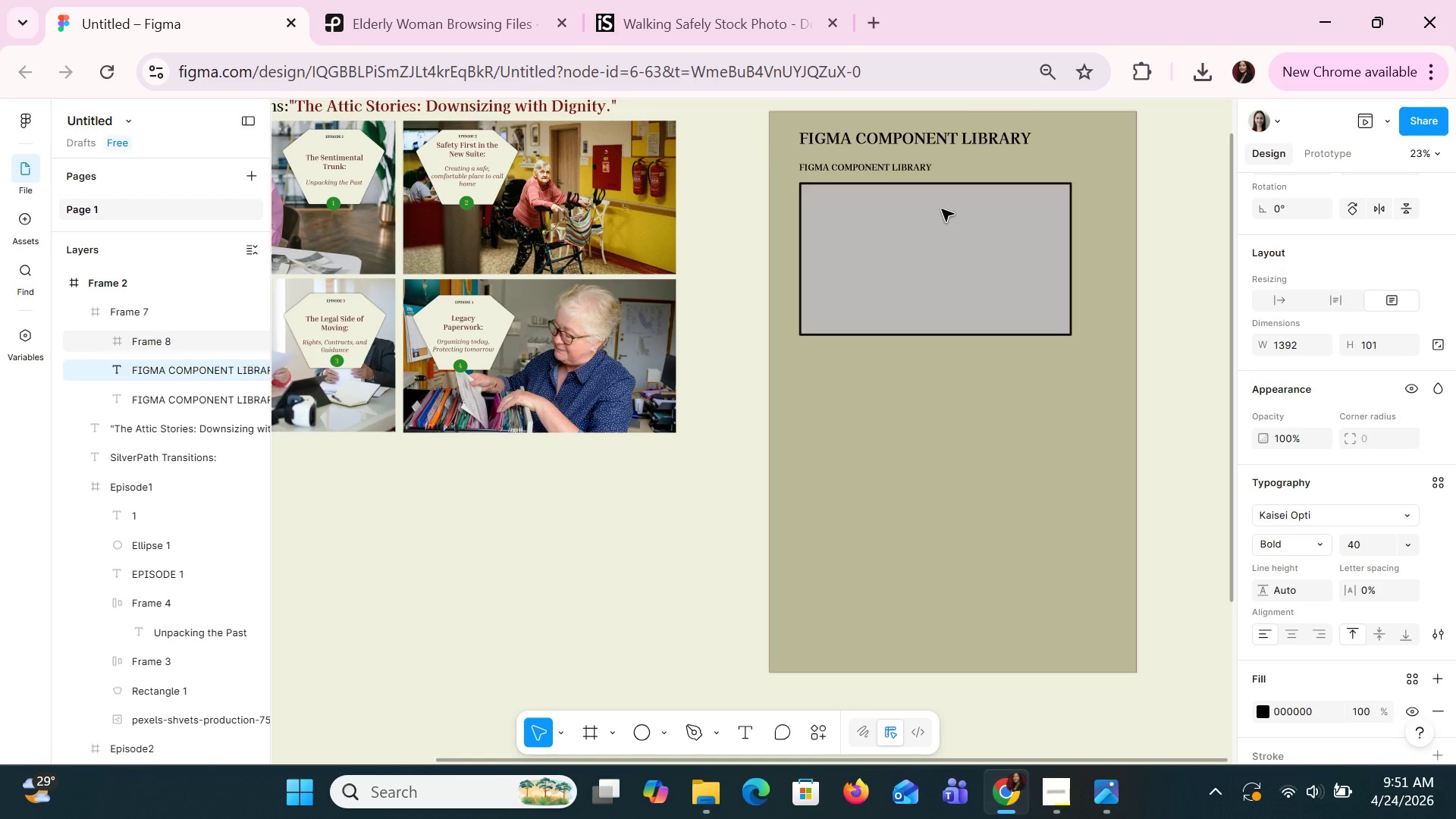 
key(ArrowDown)
 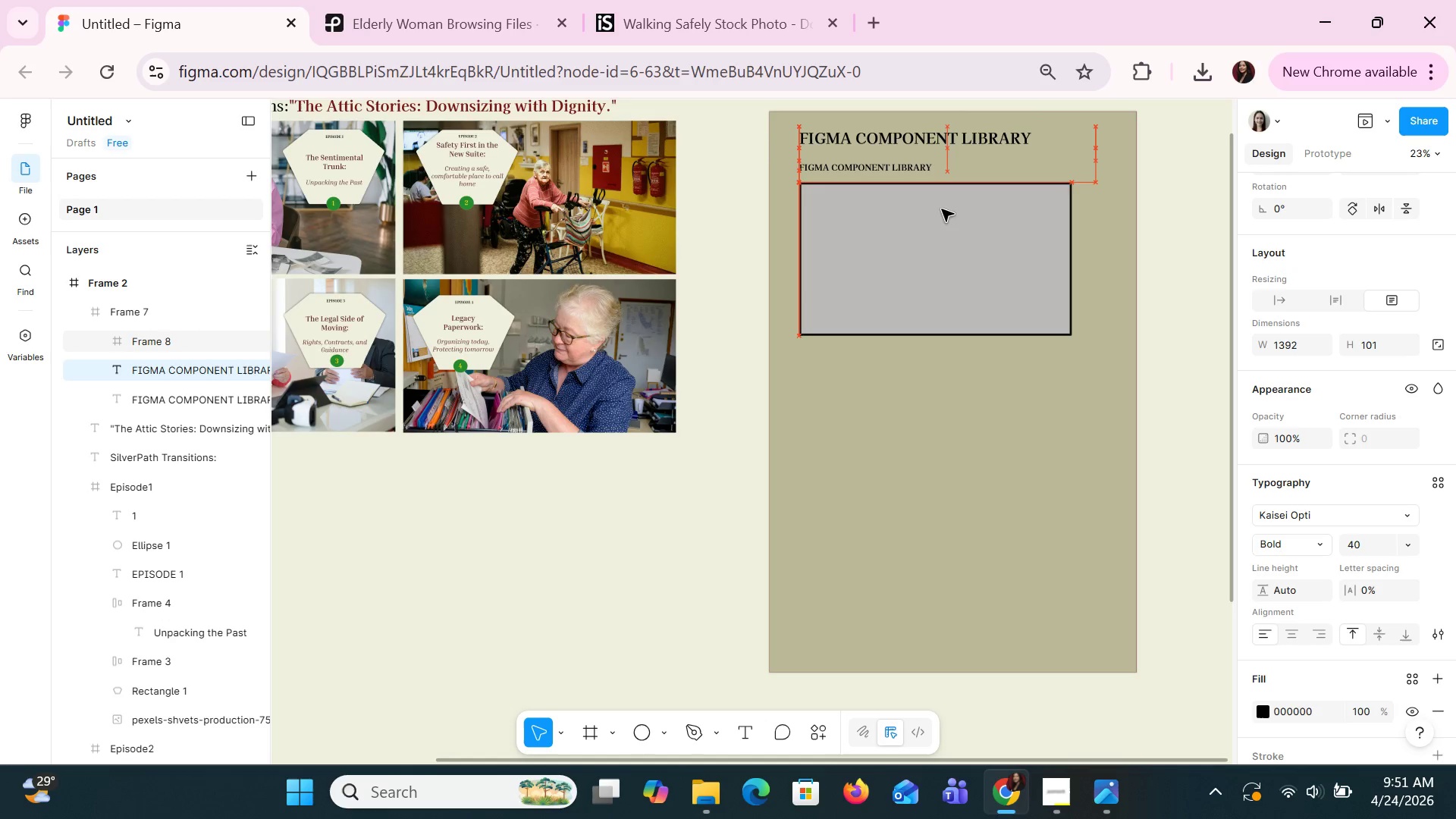 
key(ArrowDown)
 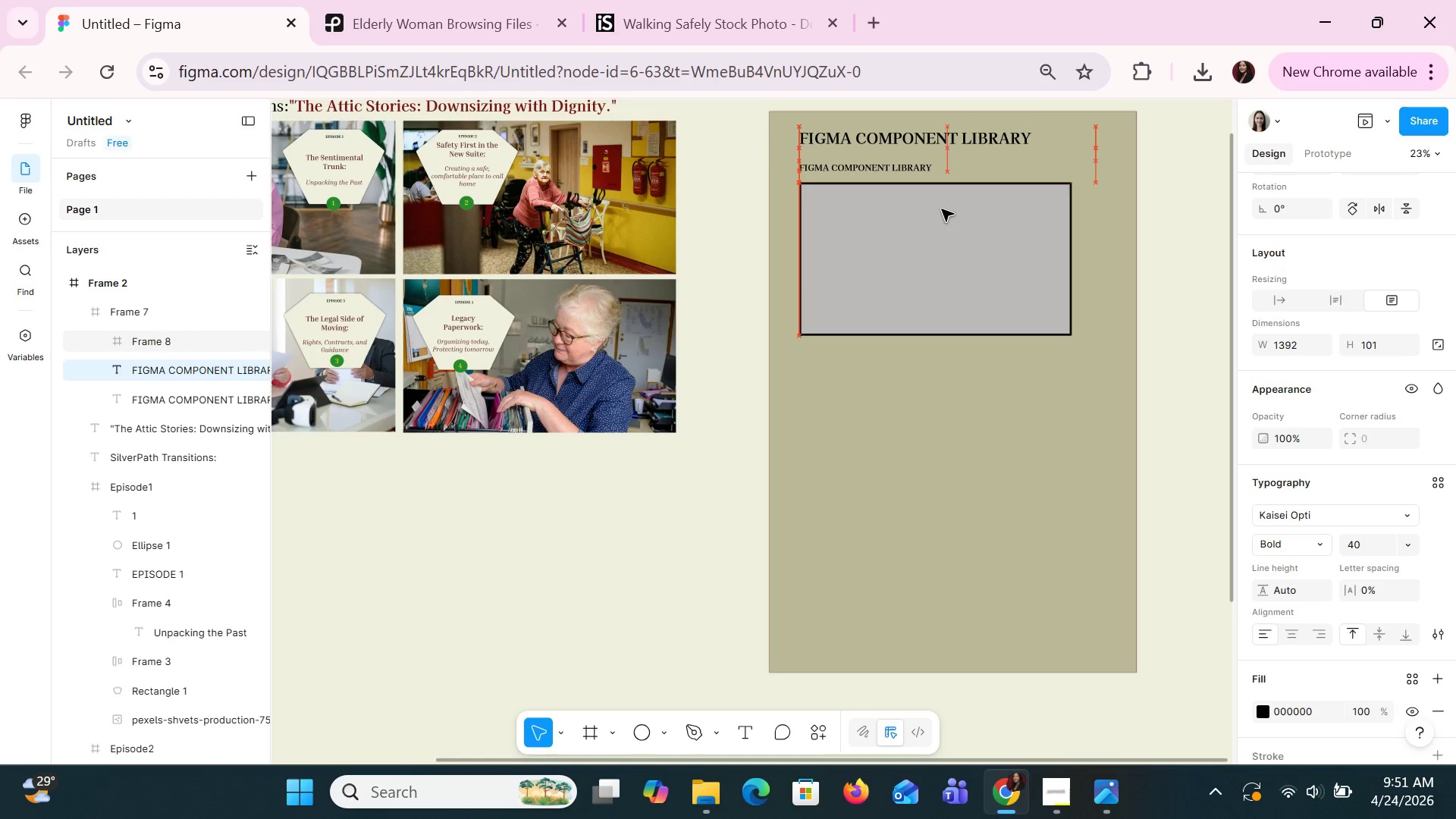 
key(ArrowDown)
 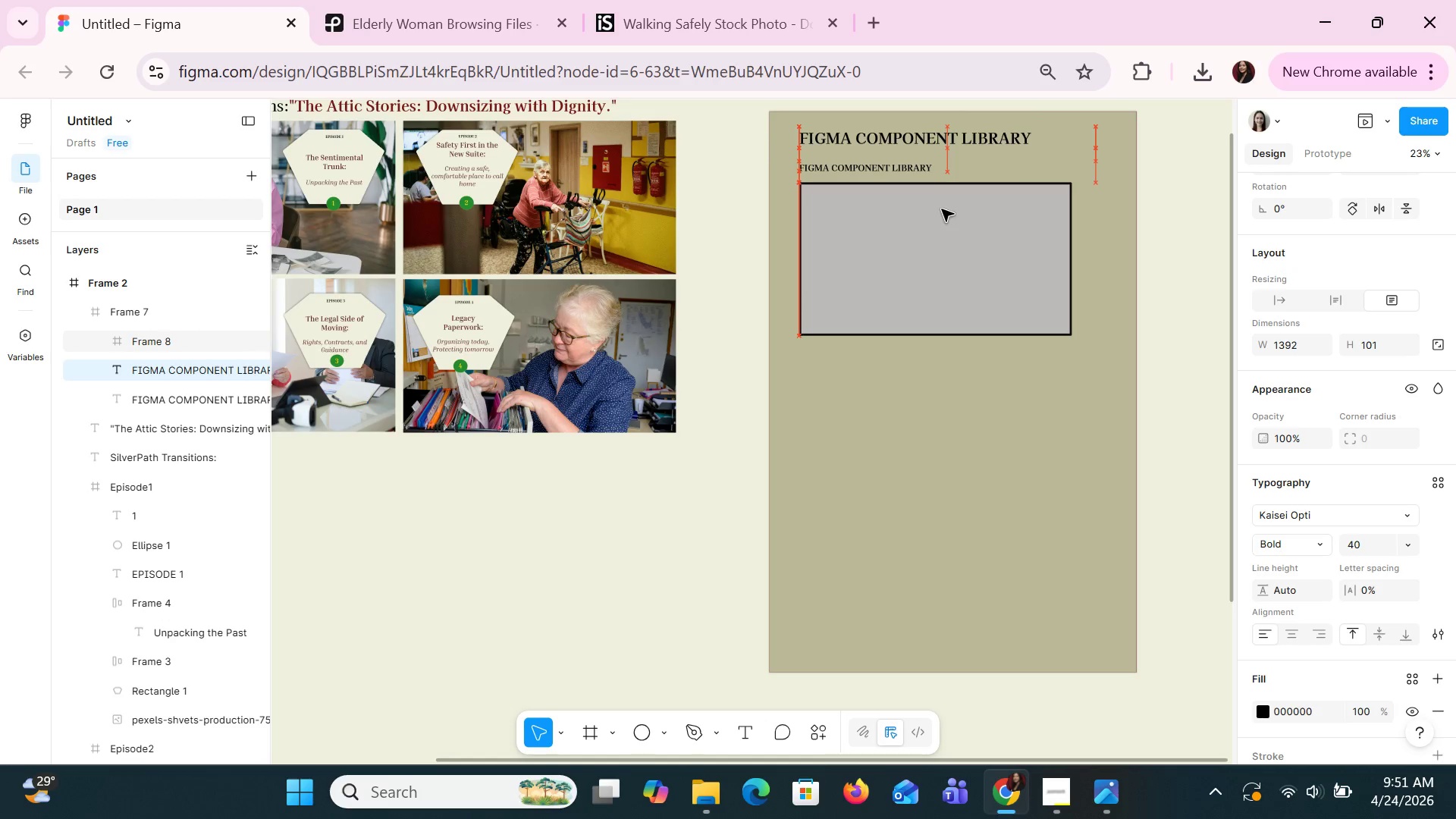 
key(ArrowDown)
 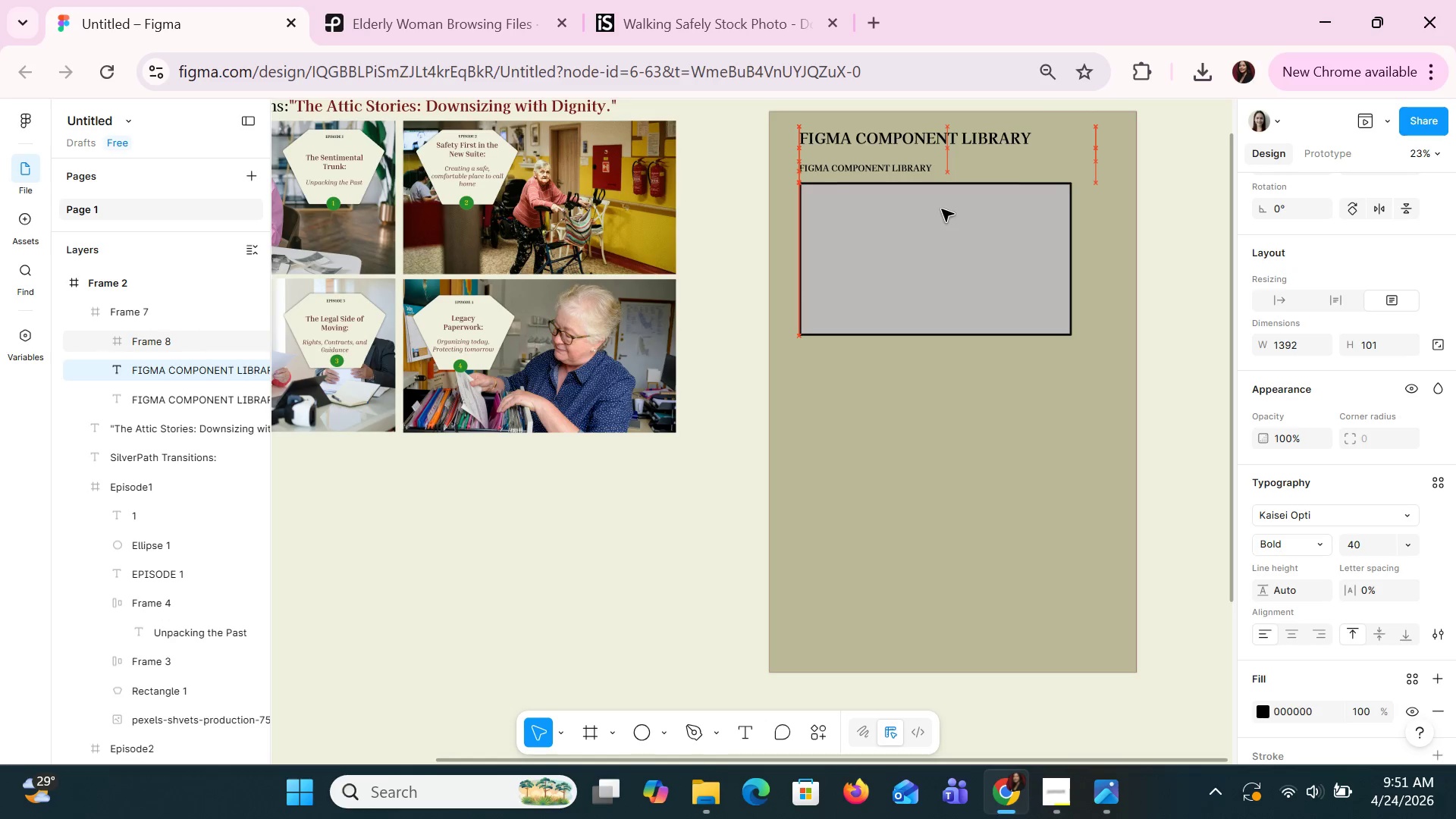 
key(ArrowDown)
 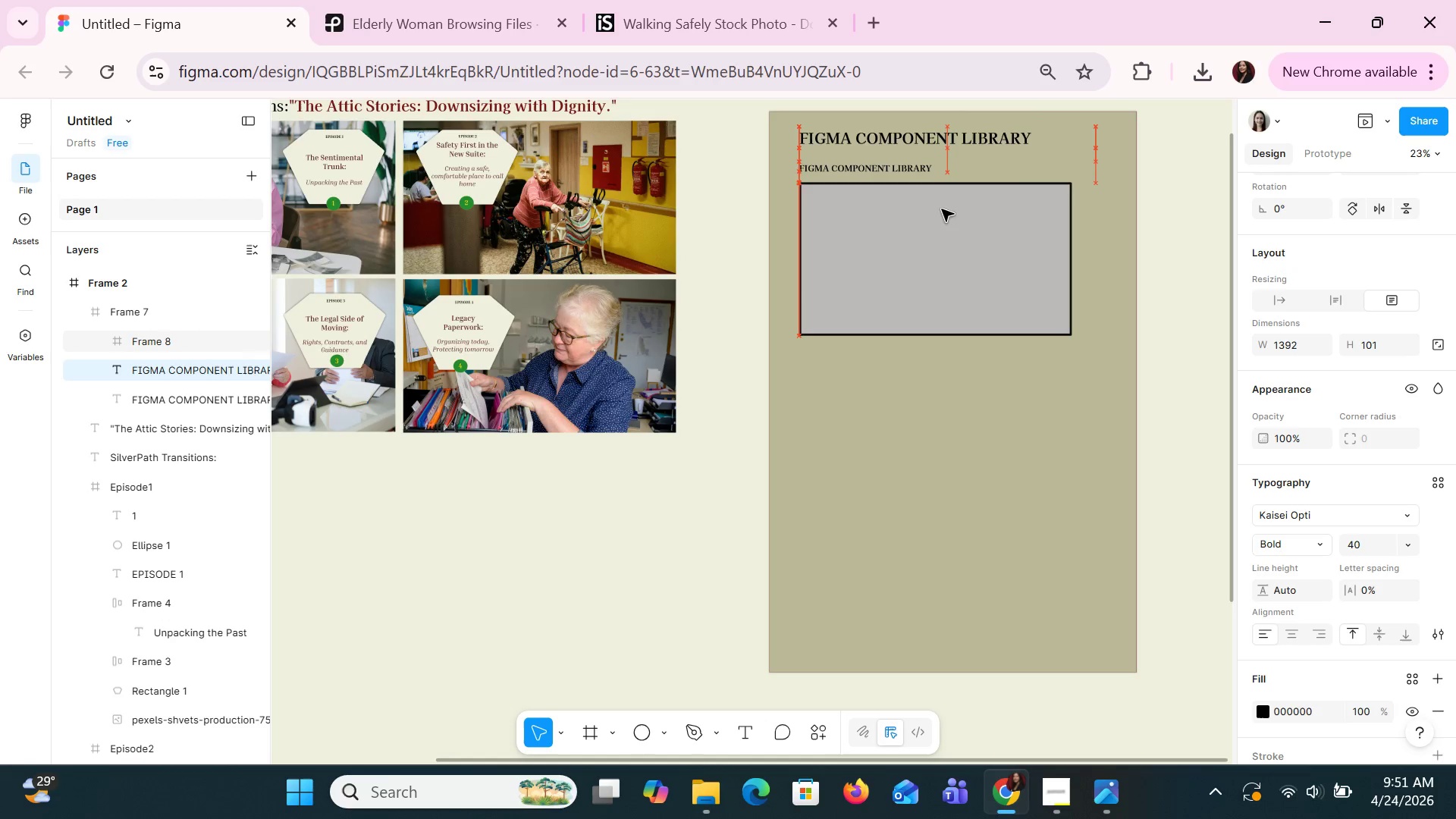 
key(ArrowDown)
 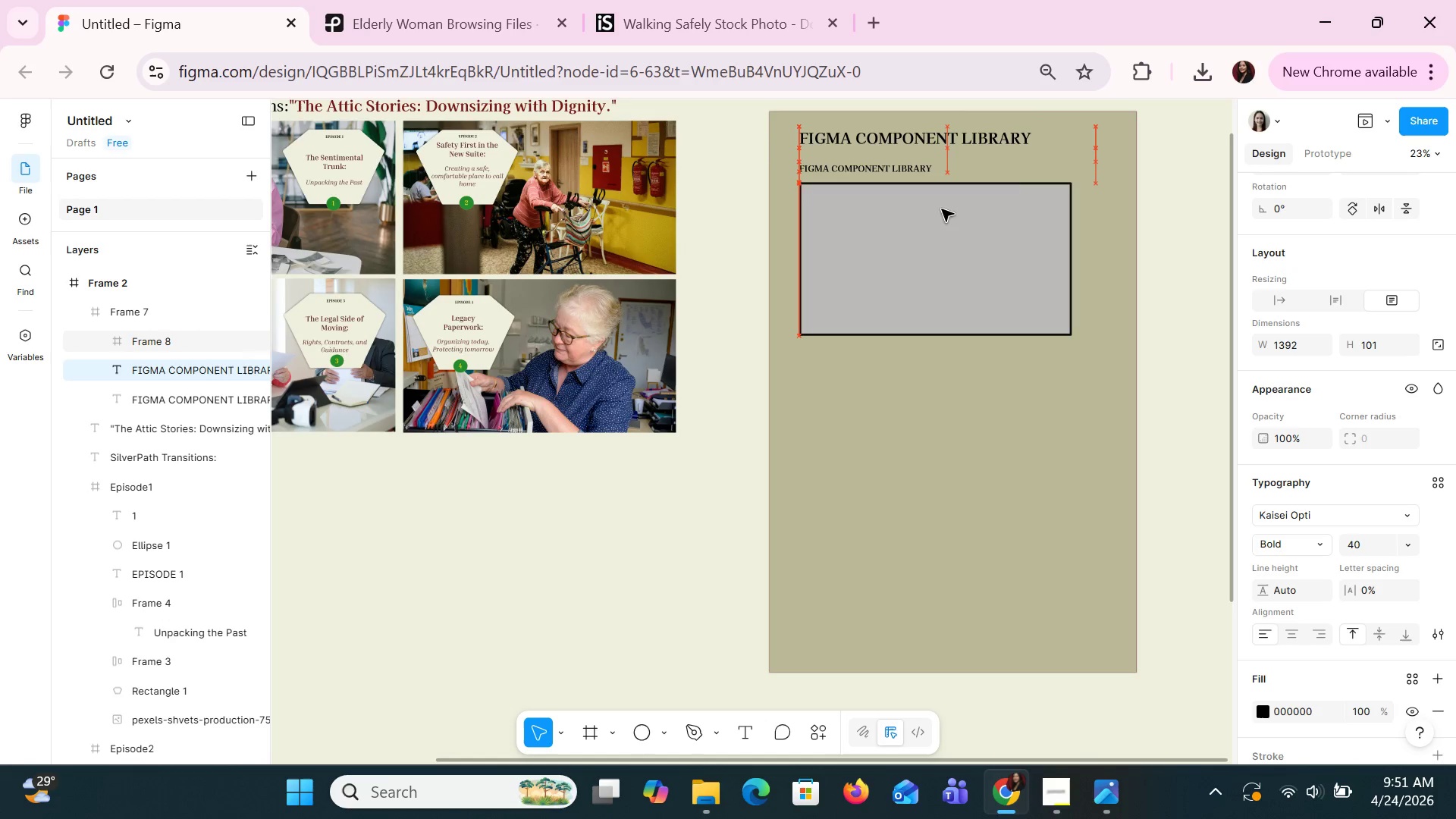 
key(ArrowDown)
 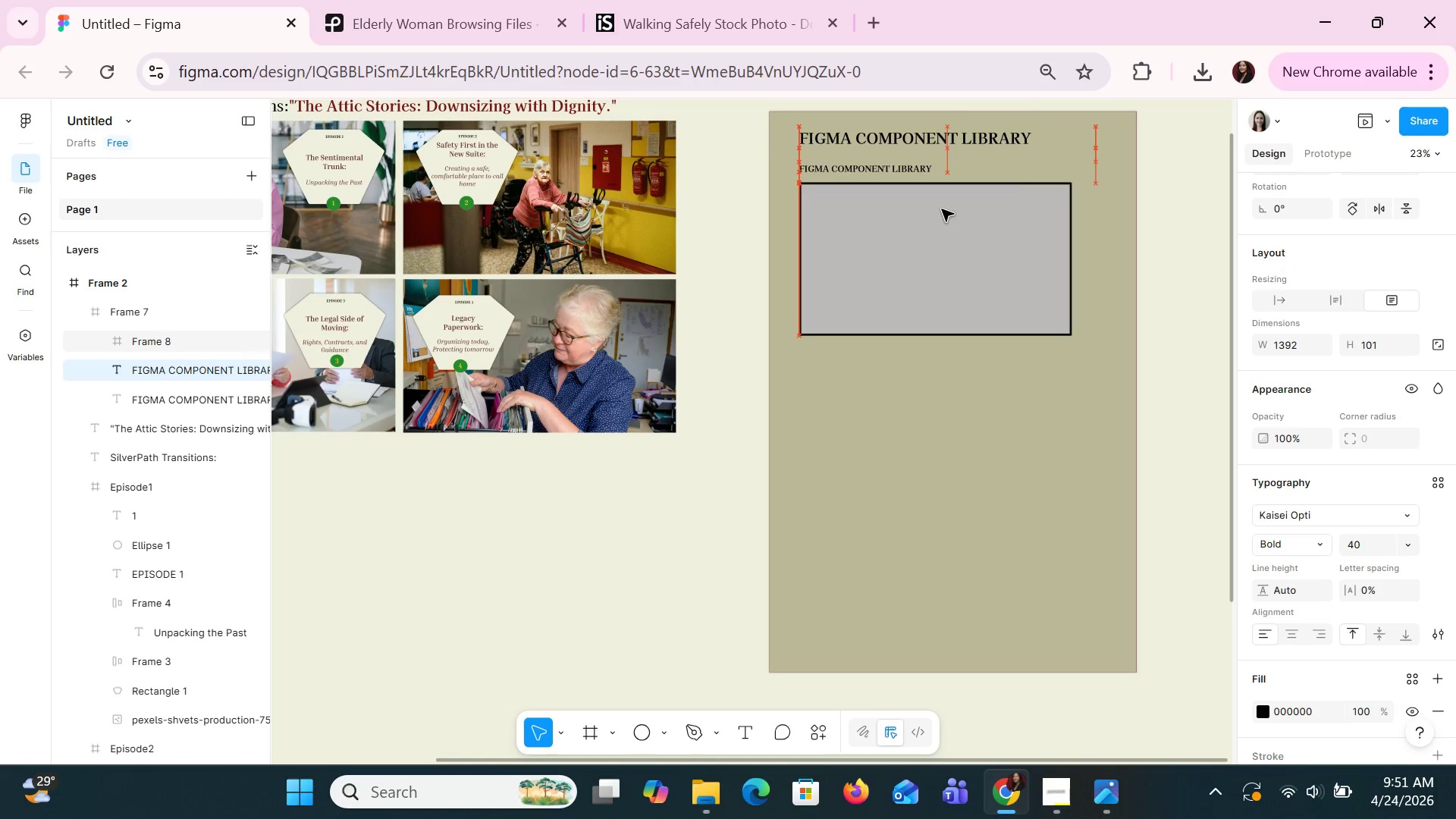 
key(ArrowDown)
 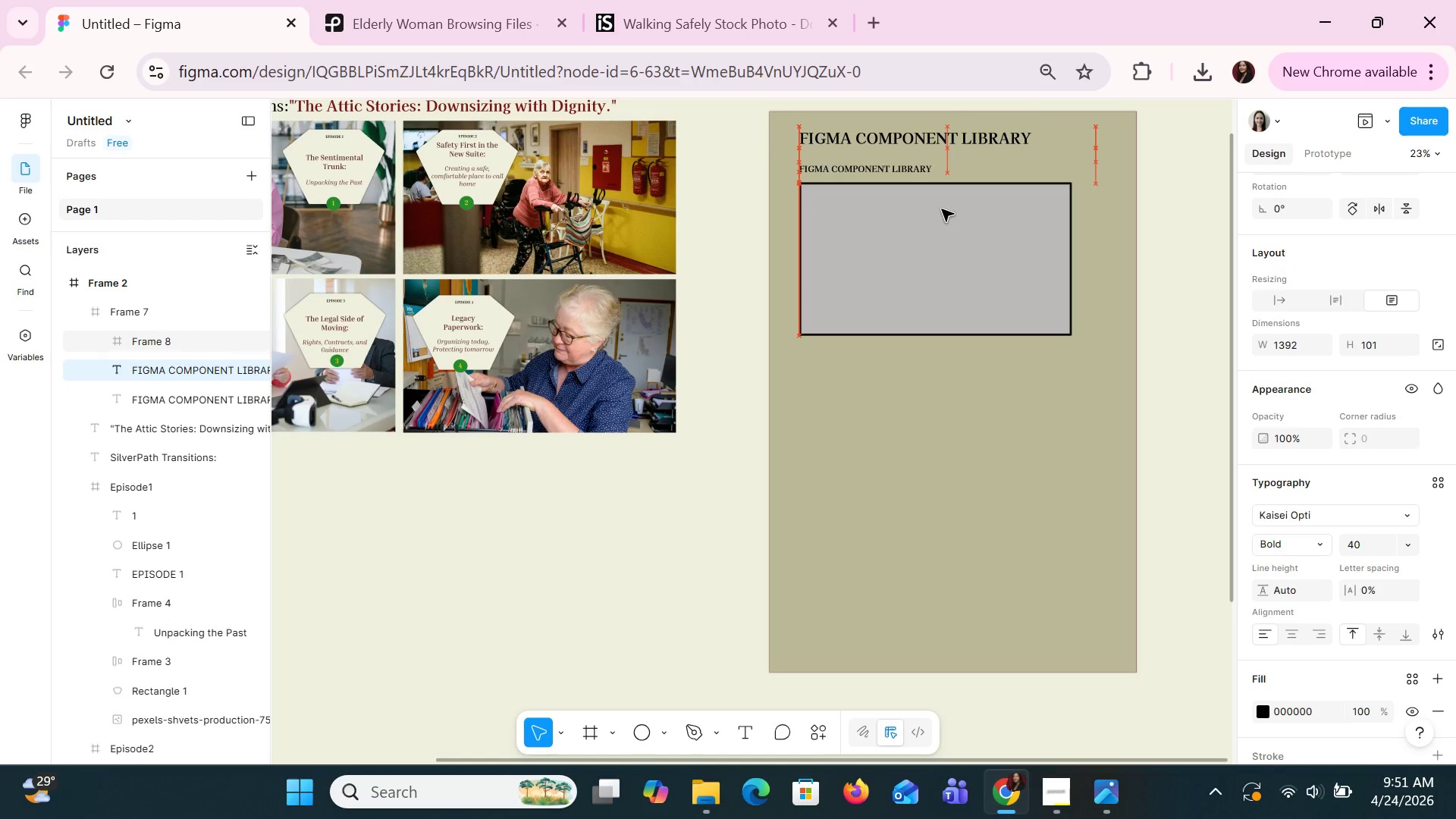 
key(ArrowDown)
 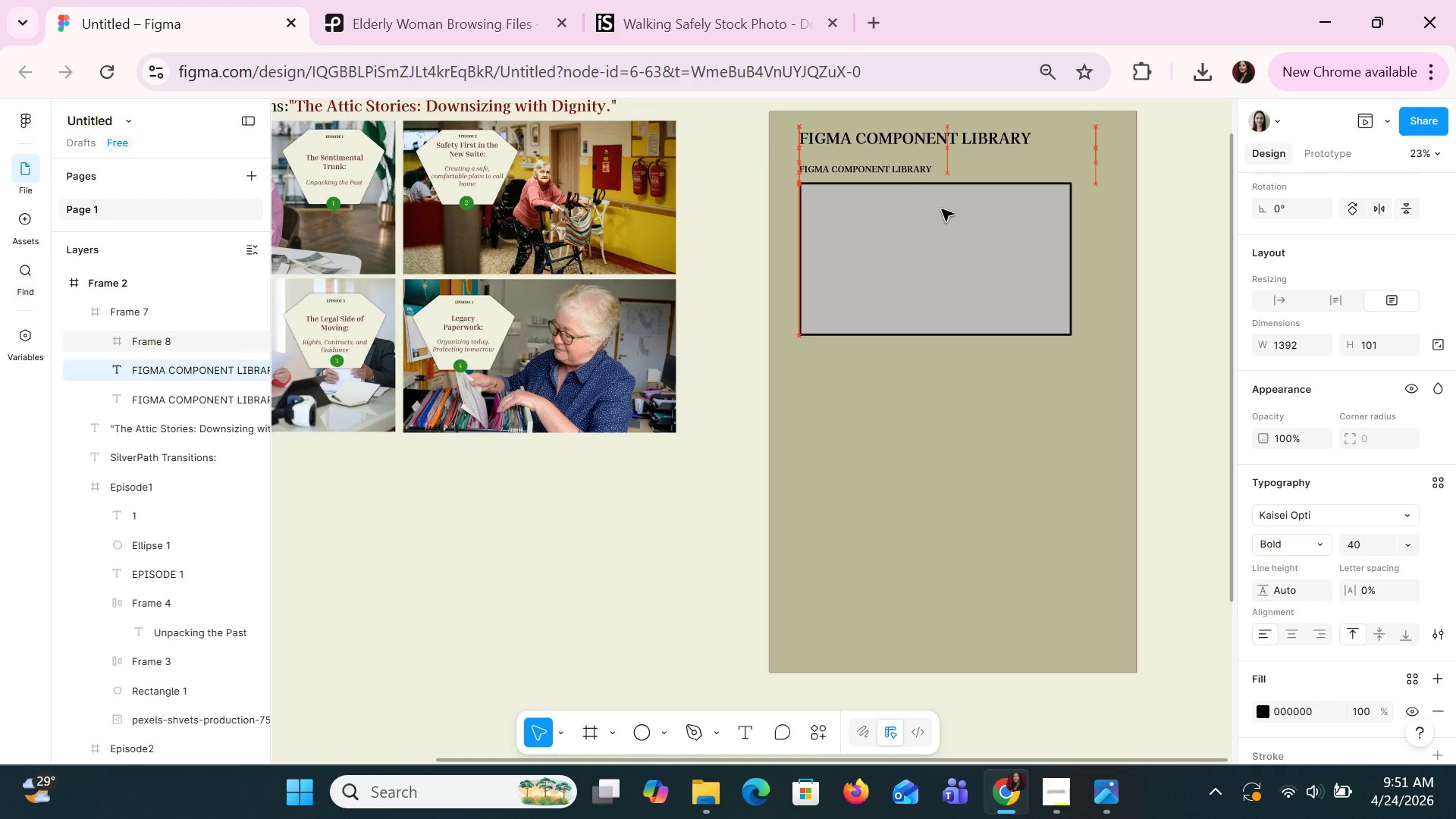 
key(ArrowDown)
 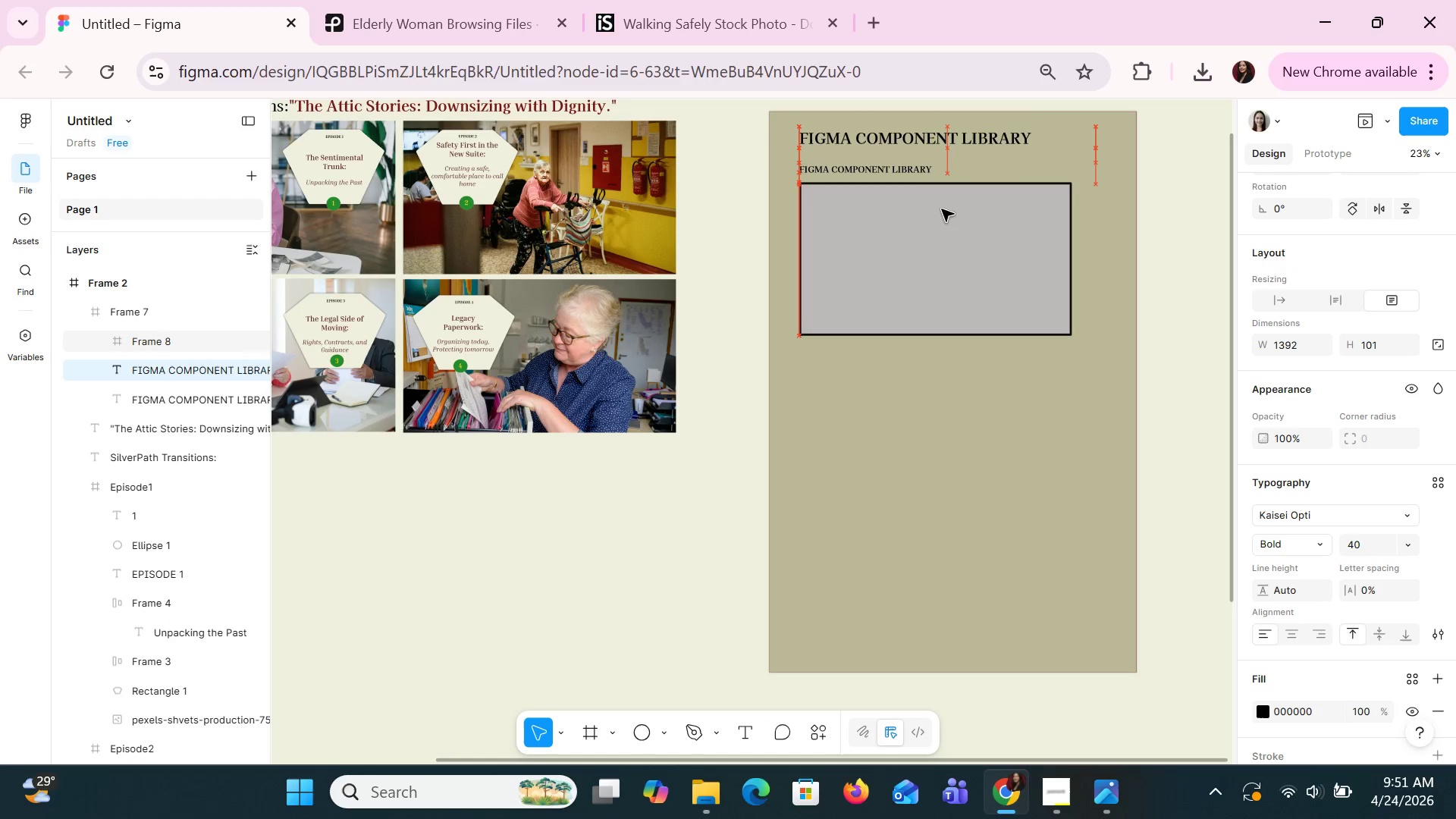 
key(ArrowDown)
 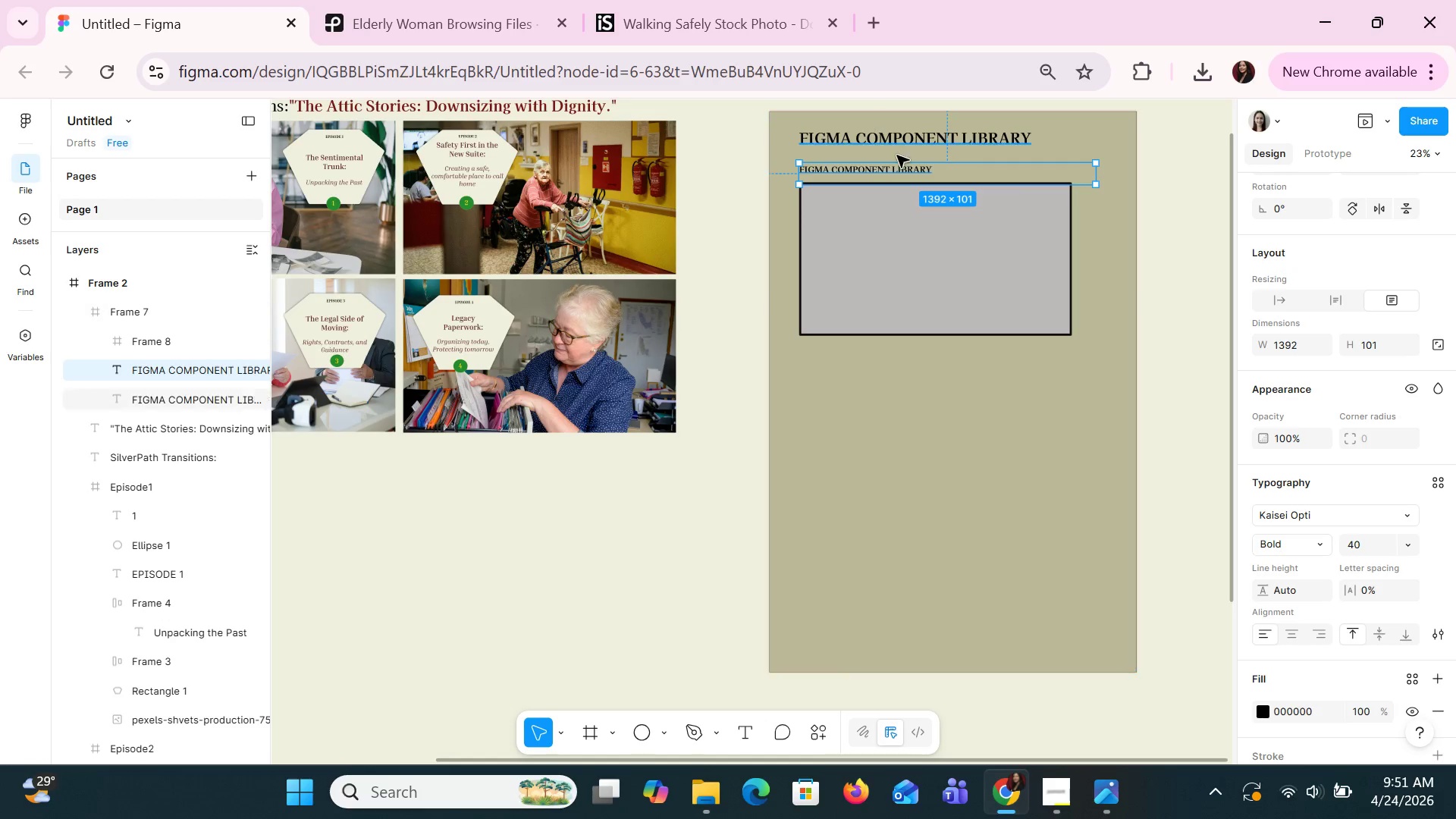 
double_click([896, 177])
 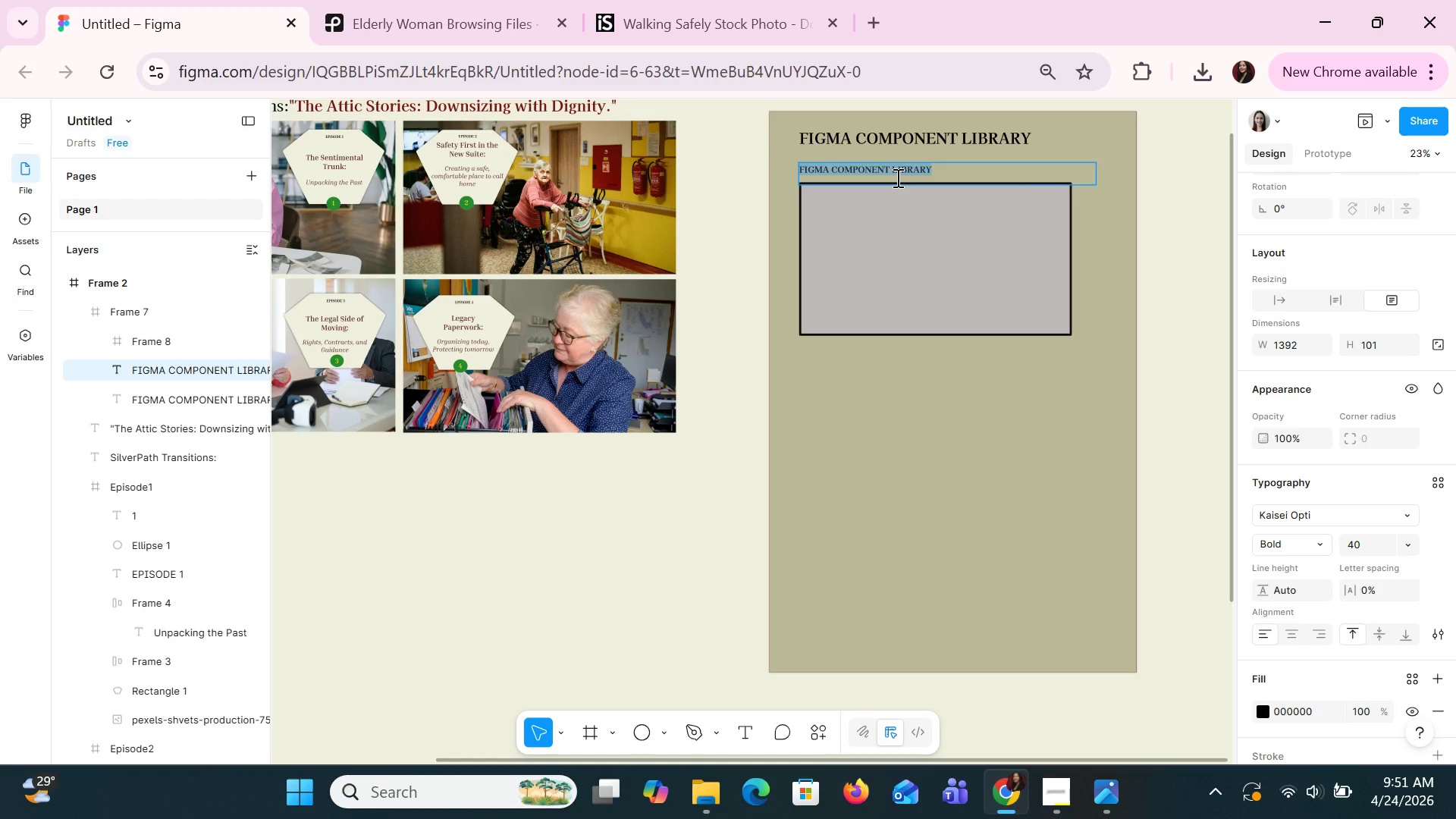 
type(V)
key(Backspace)
type(GLOBAL FRAME & OVERLATS)
key(Backspace)
key(Backspace)
type(YS)
 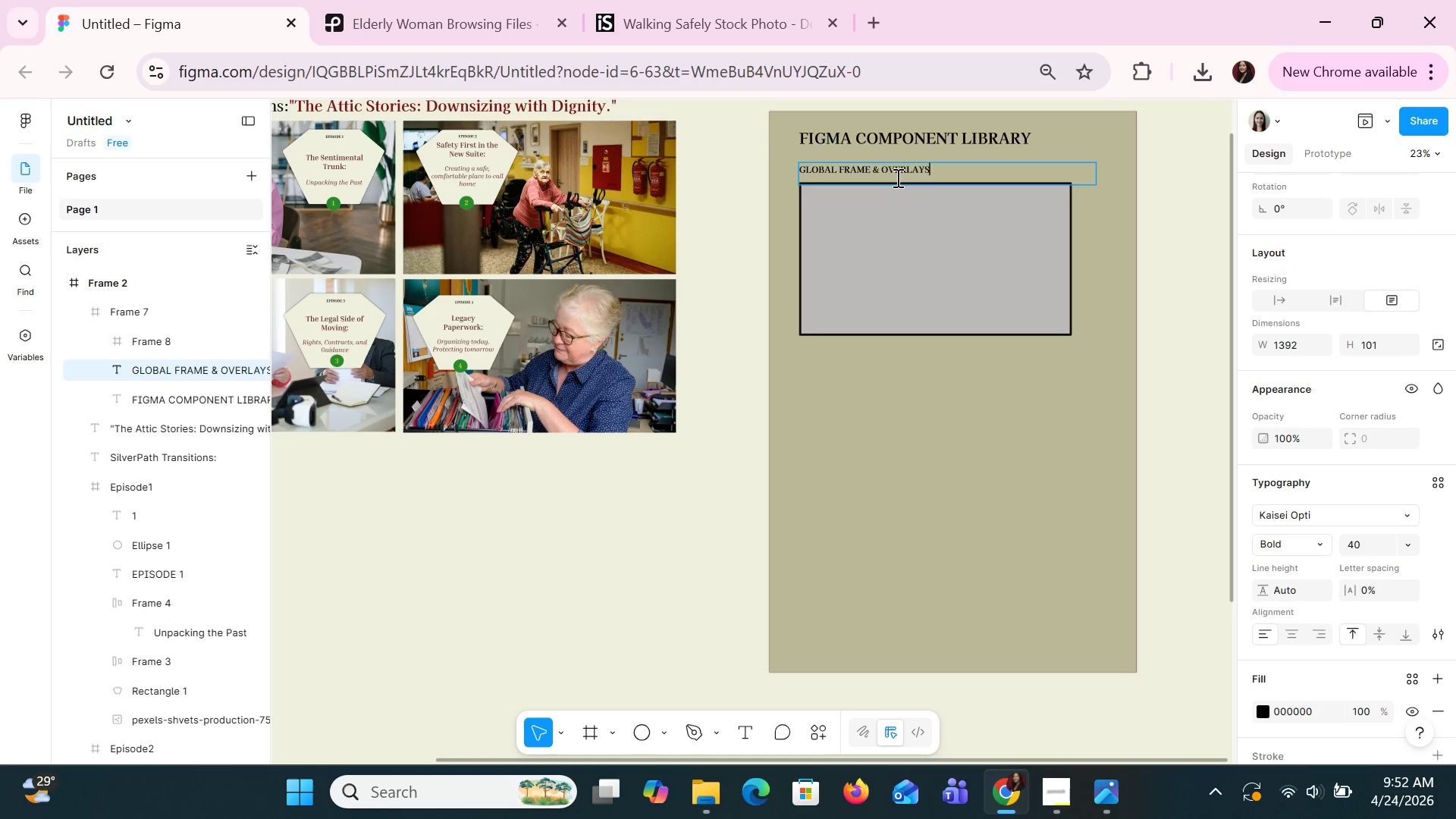 
left_click([925, 271])
 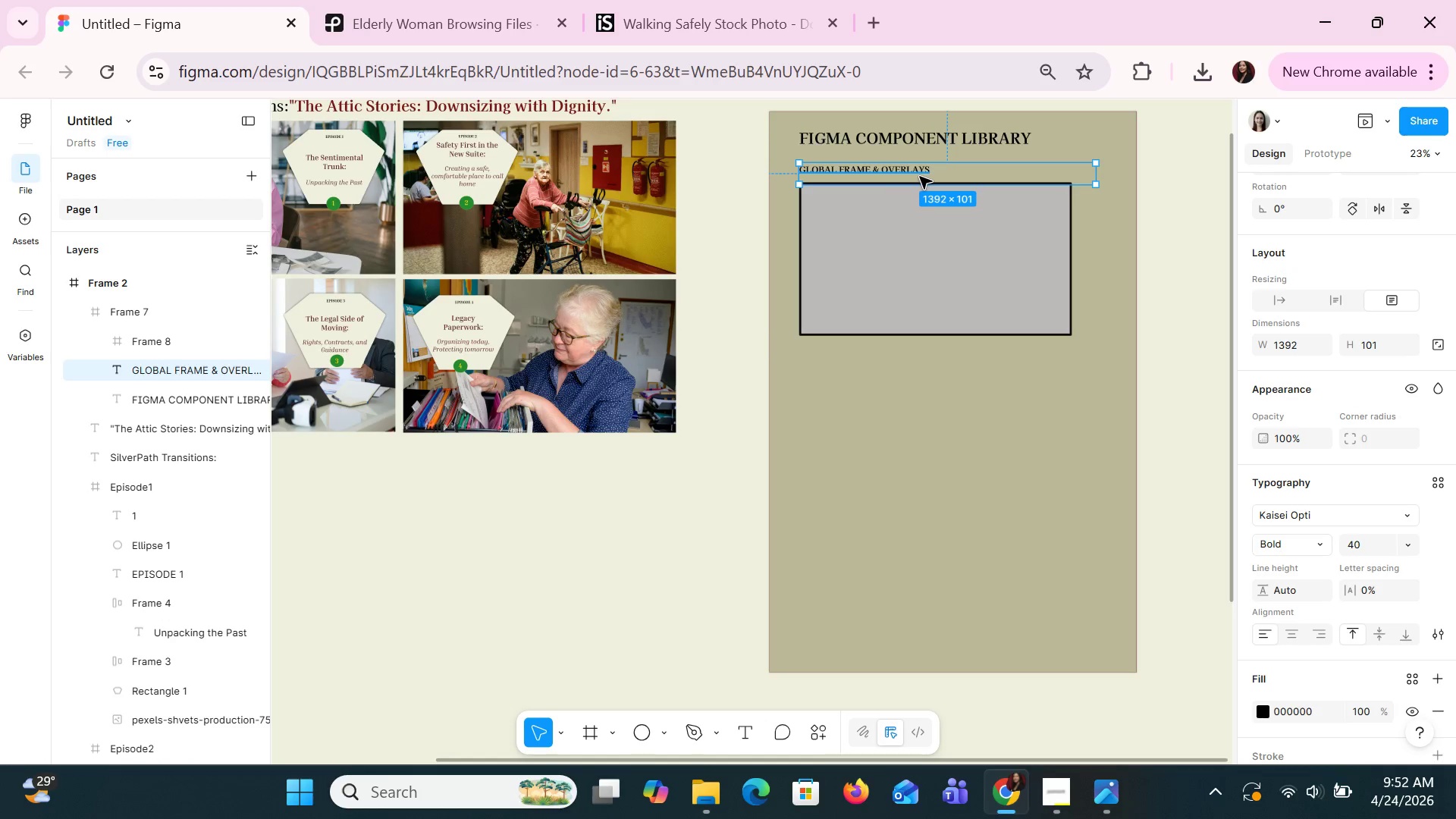 
key(Control+C)
 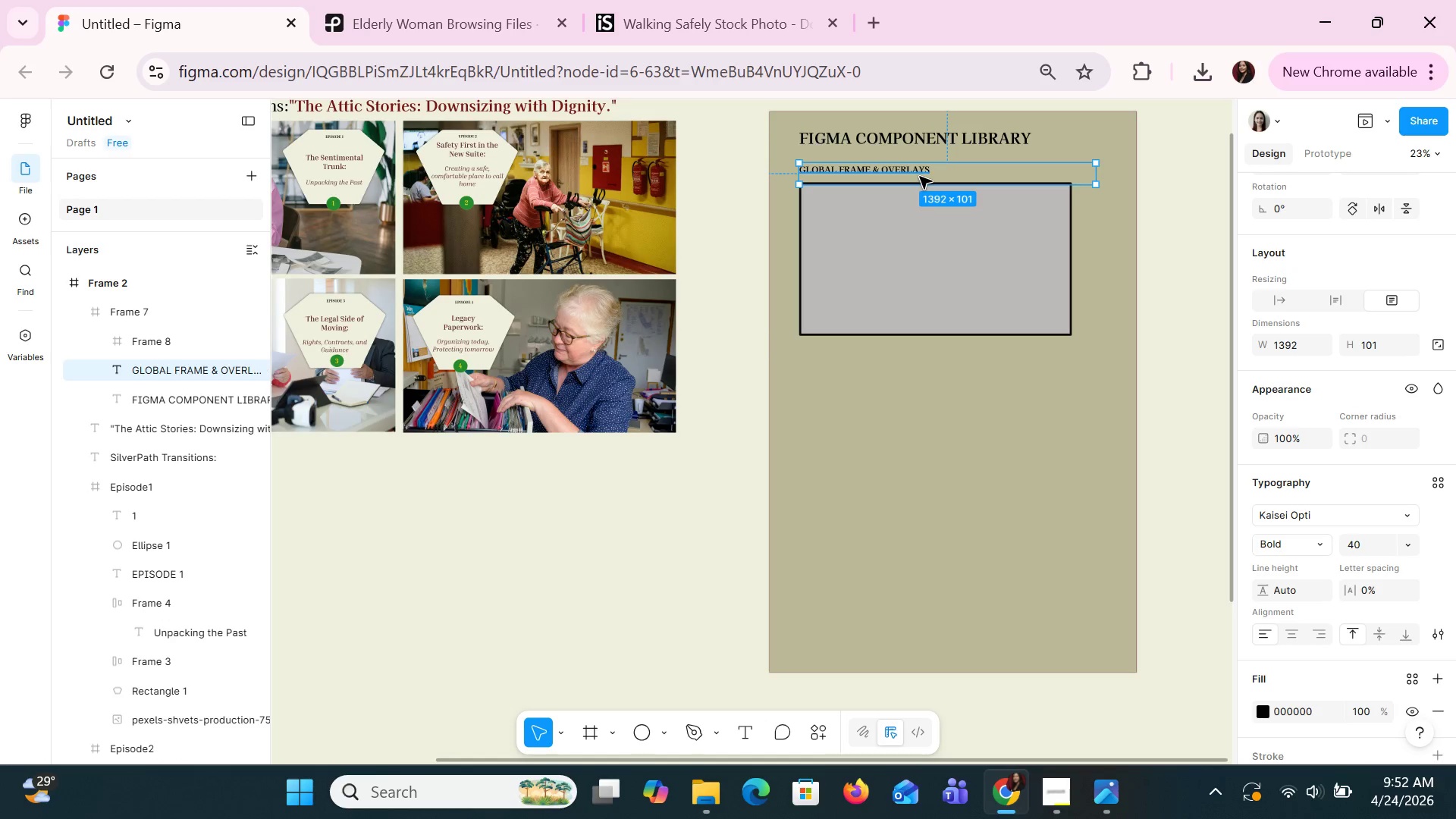 
key(Control+V)
 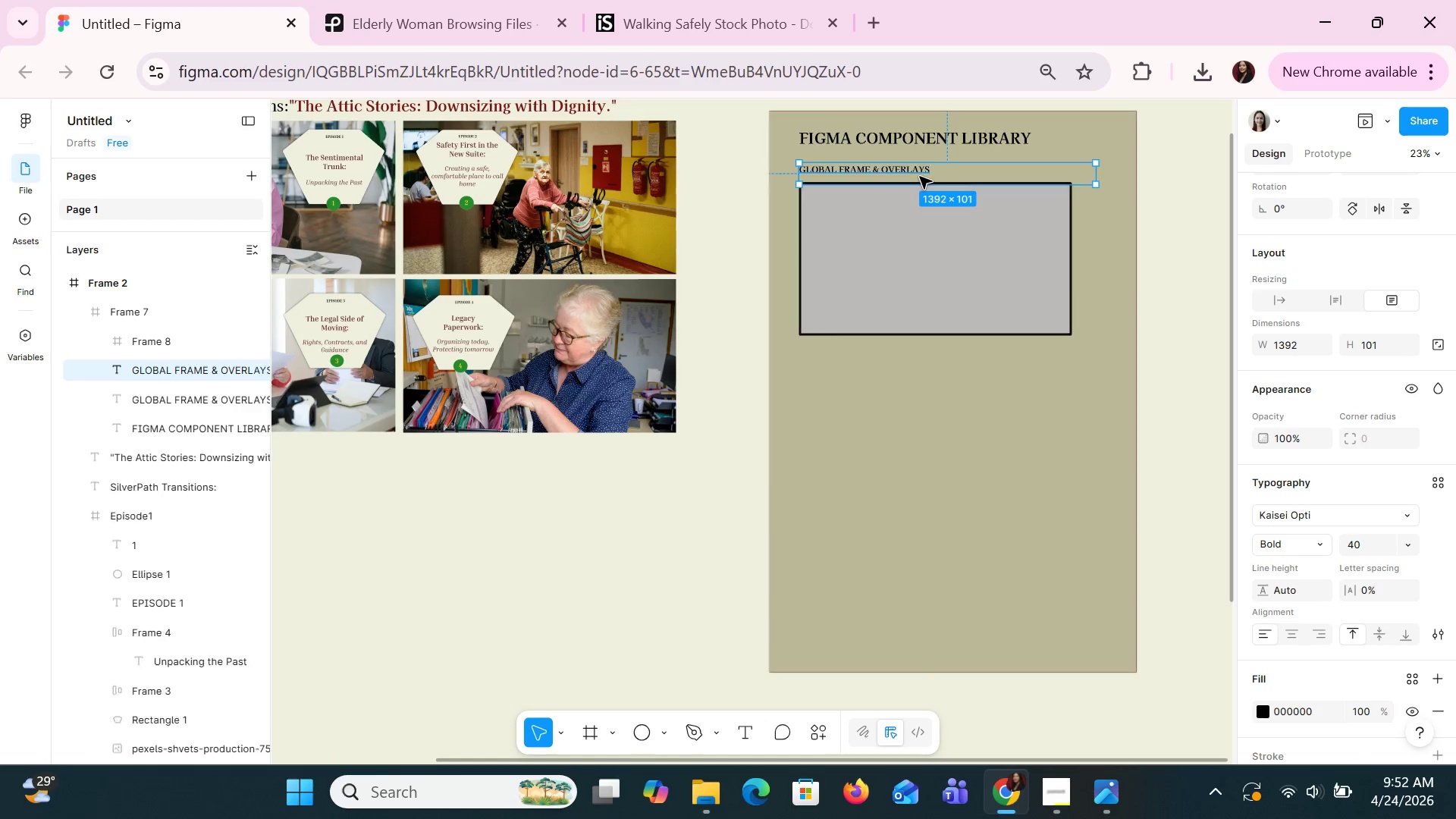 
left_click_drag(start_coordinate=[919, 176], to_coordinate=[940, 242])
 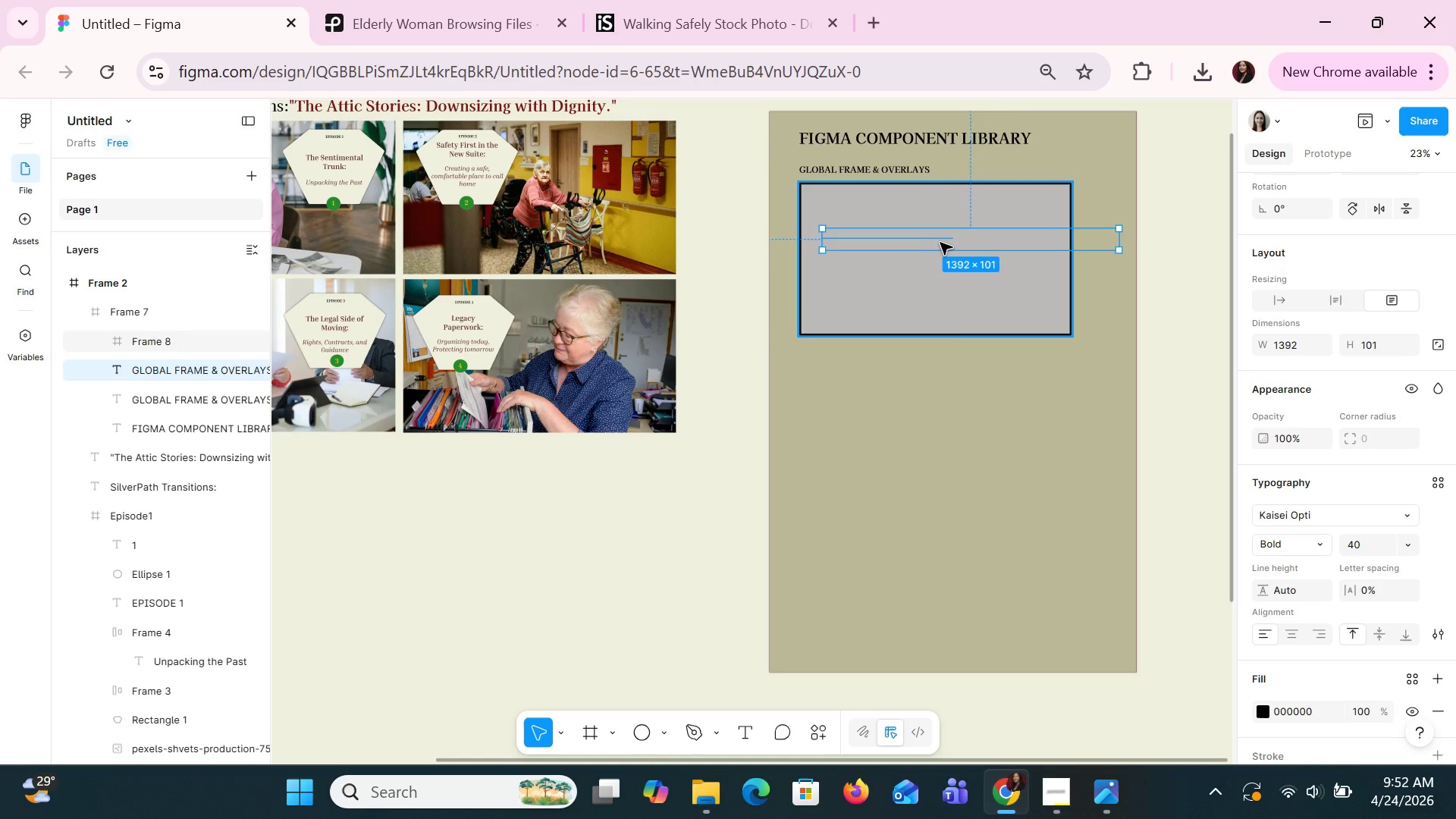 
right_click([940, 242])
 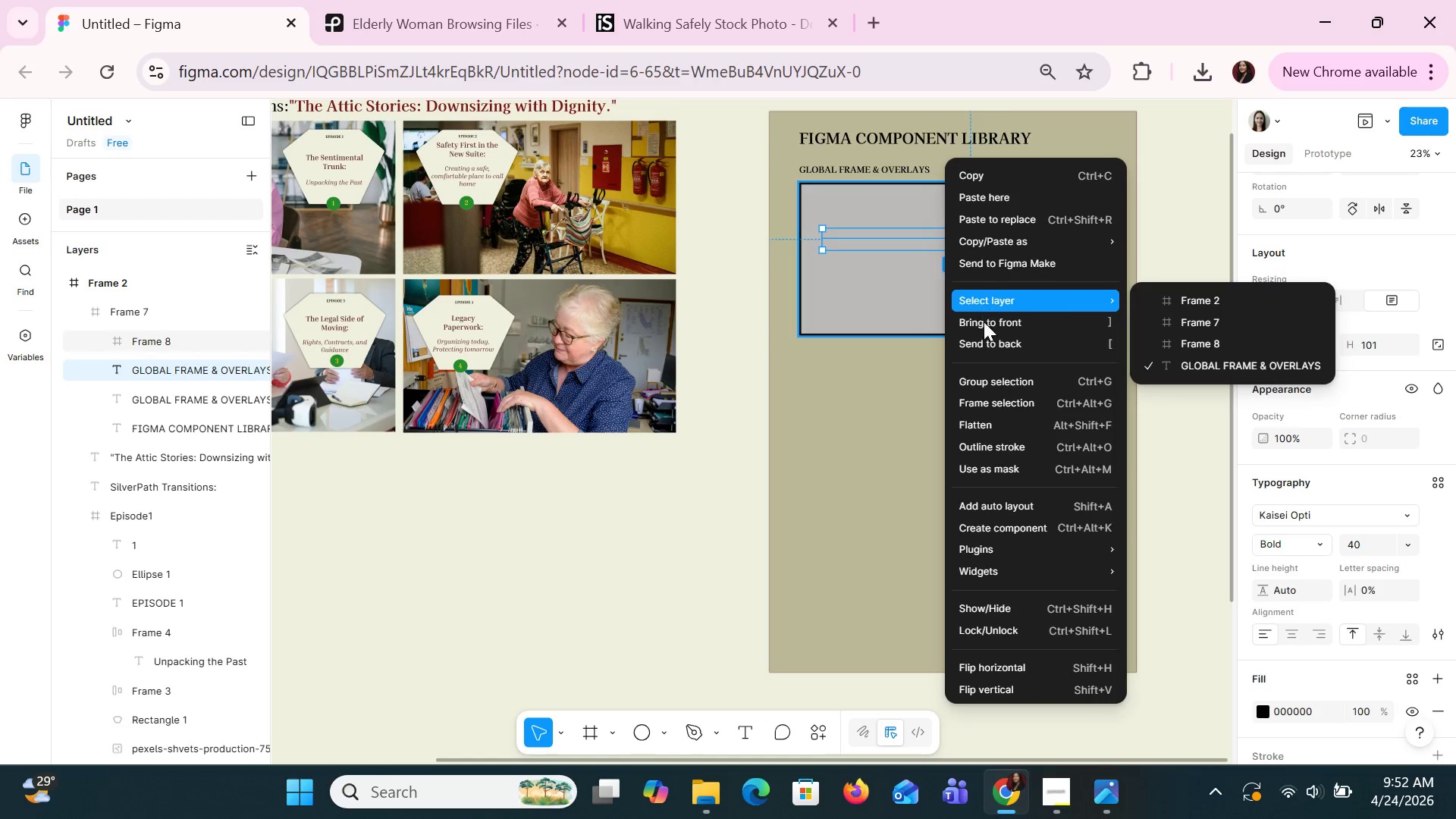 
left_click([990, 339])
 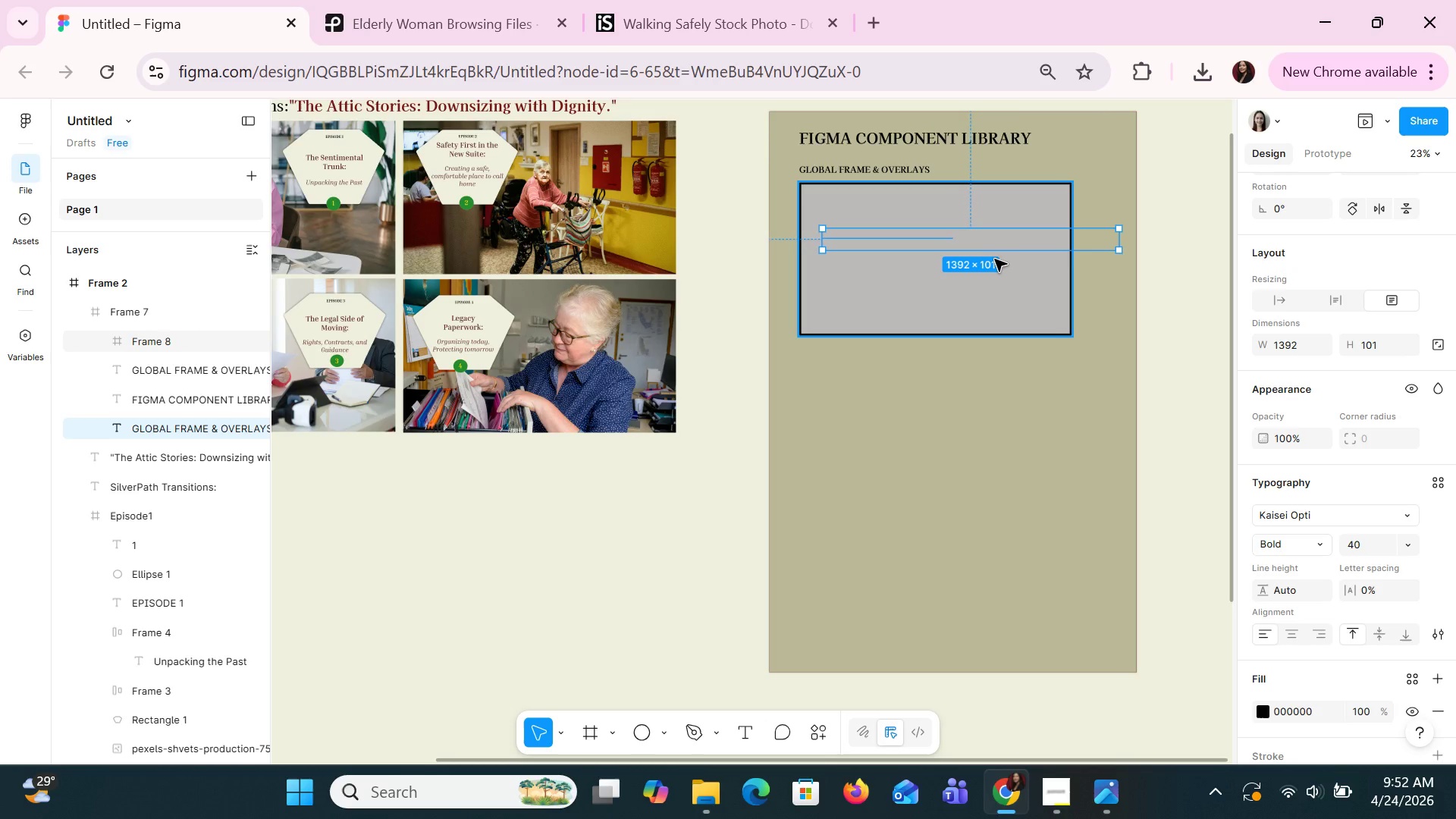 
right_click([996, 243])
 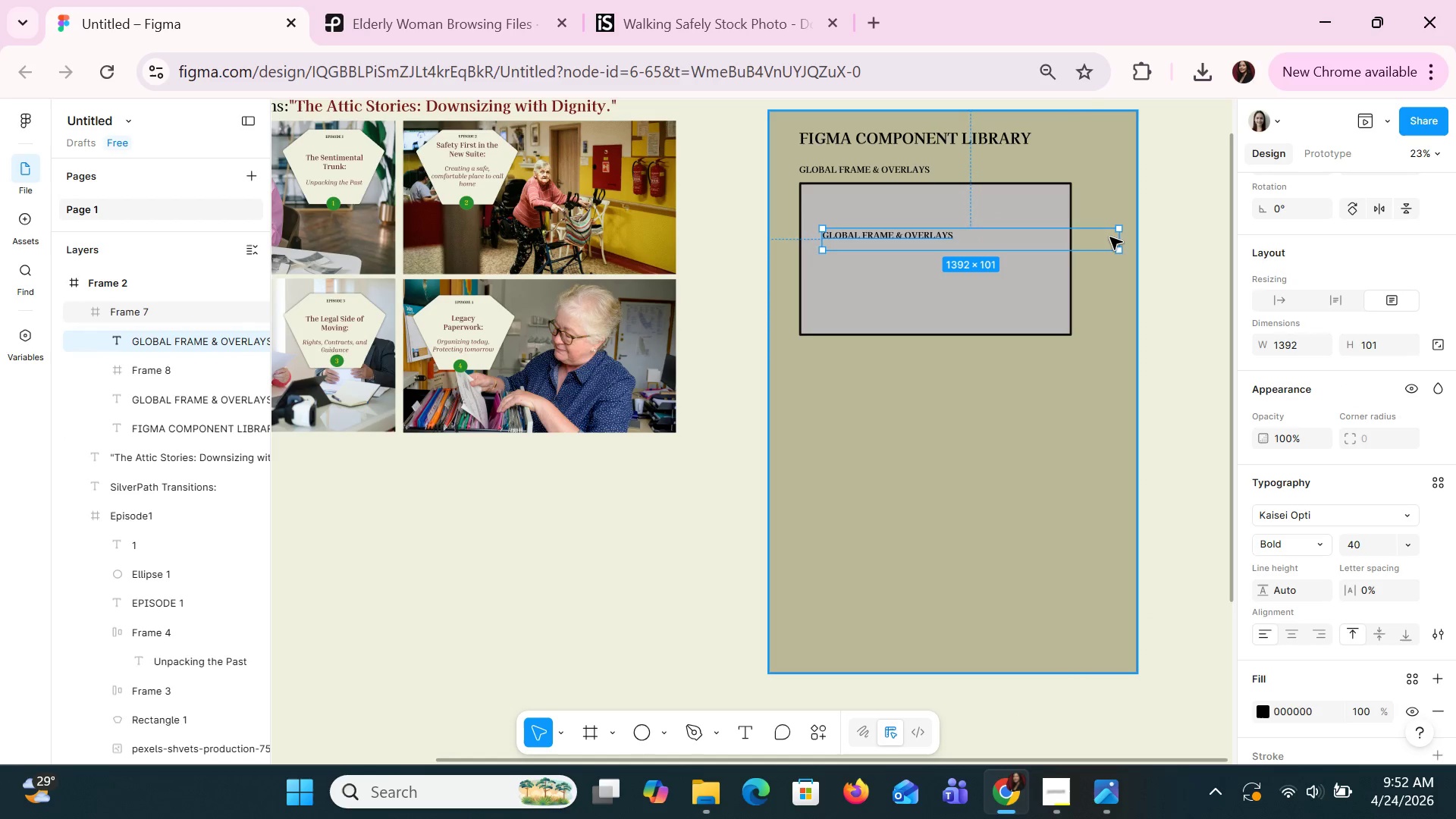 
left_click_drag(start_coordinate=[1121, 237], to_coordinate=[984, 224])
 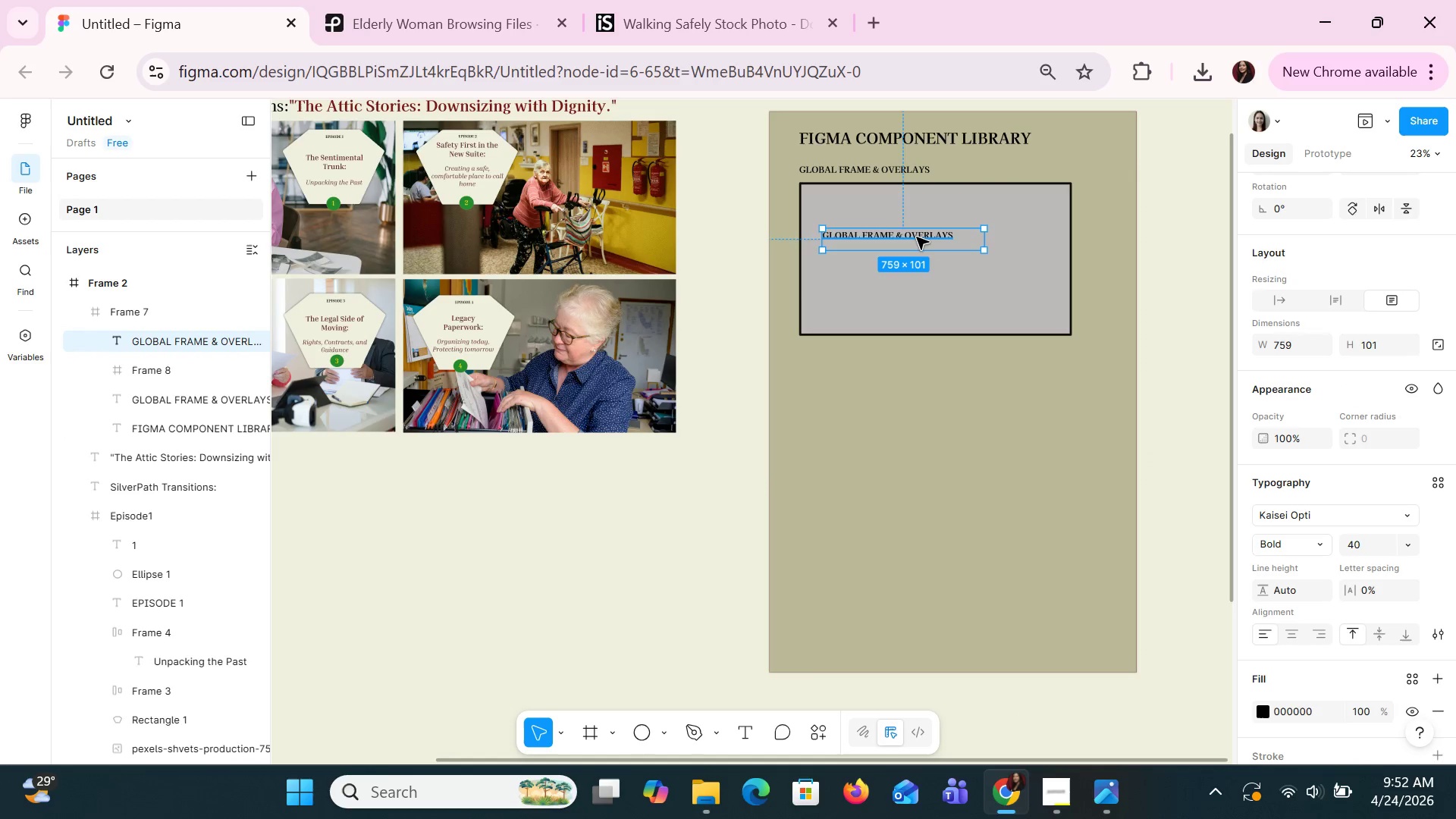 
double_click([916, 237])
 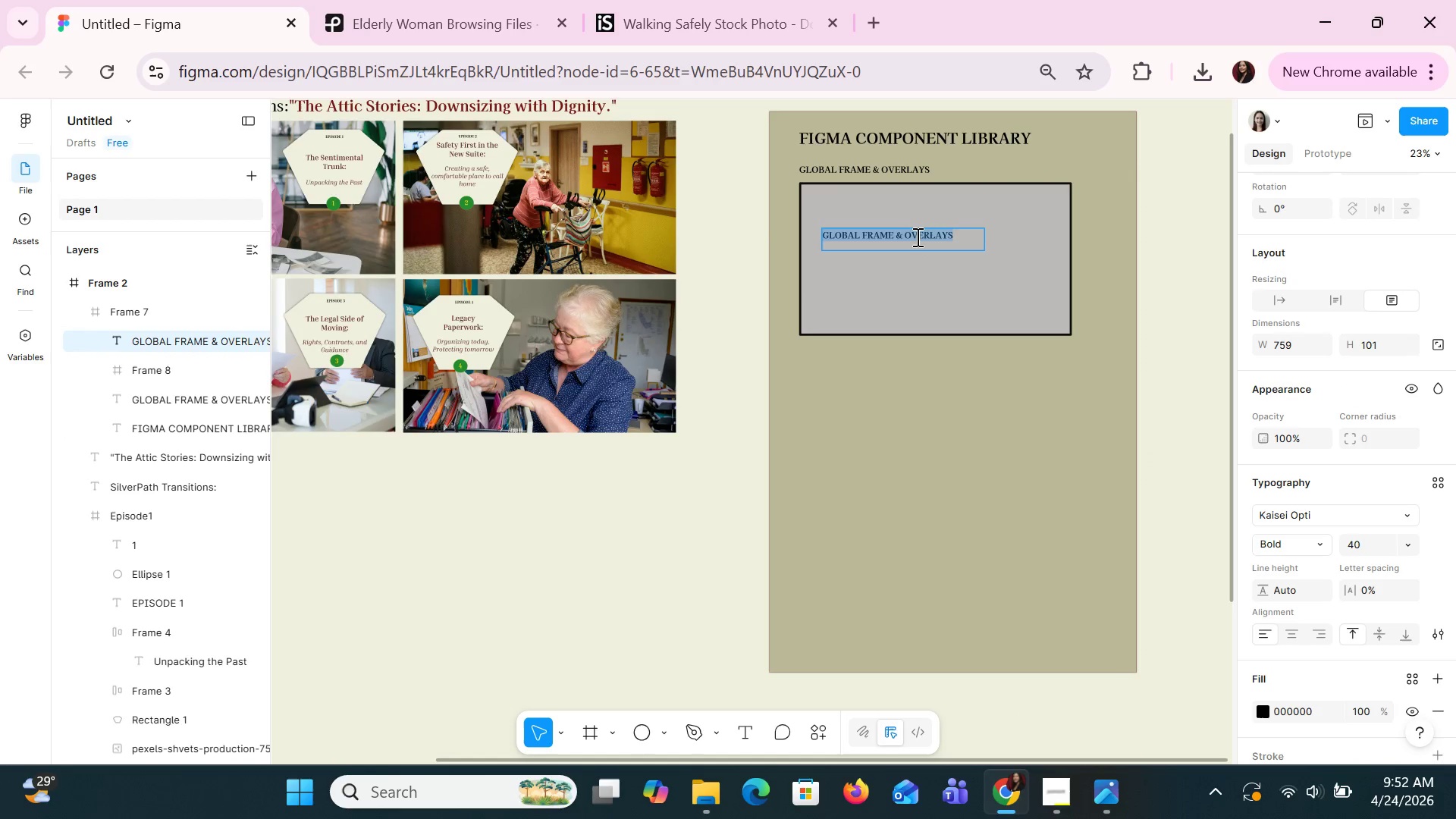 
type(1280X720)
 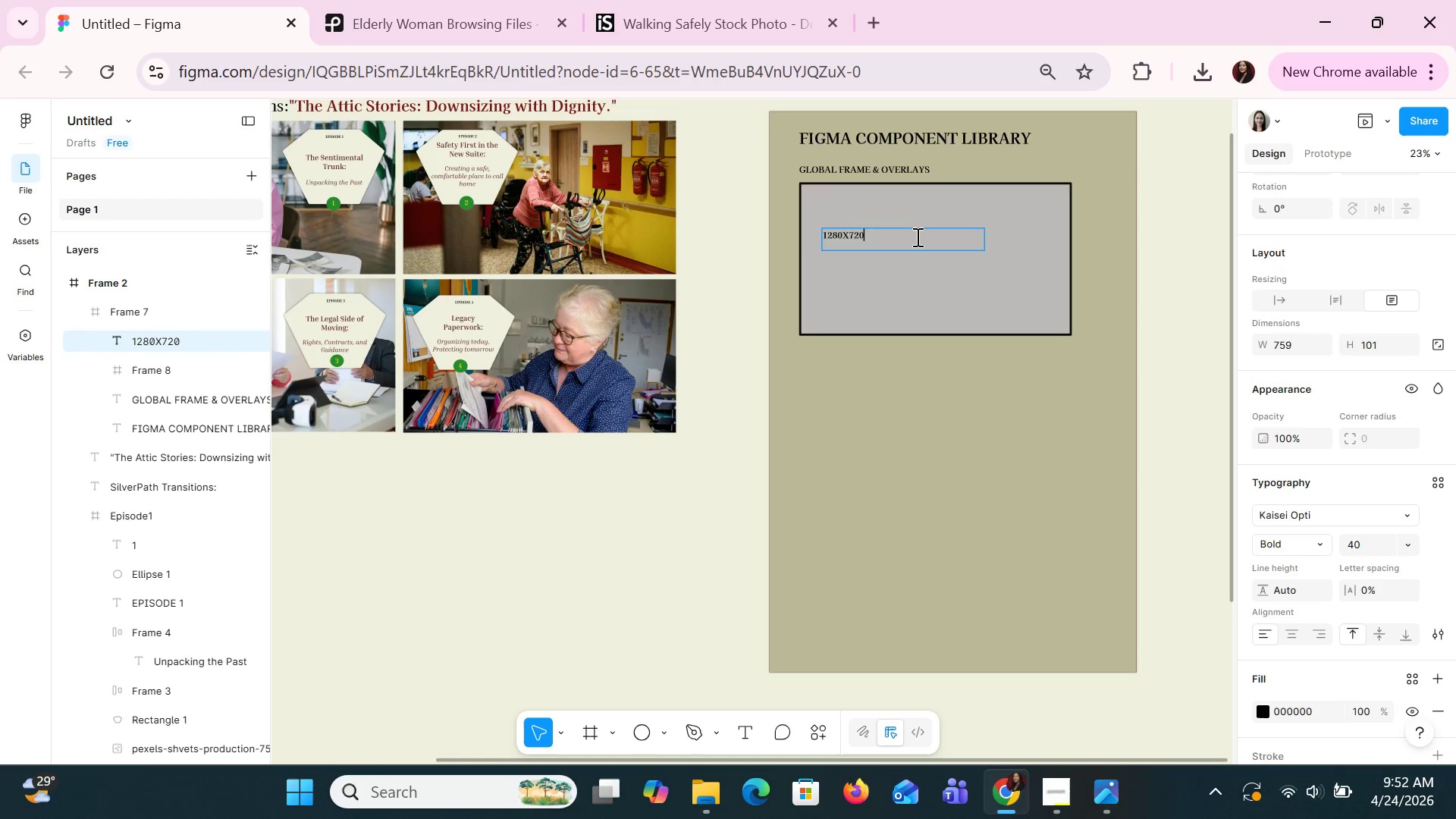 
key(Enter)
 